 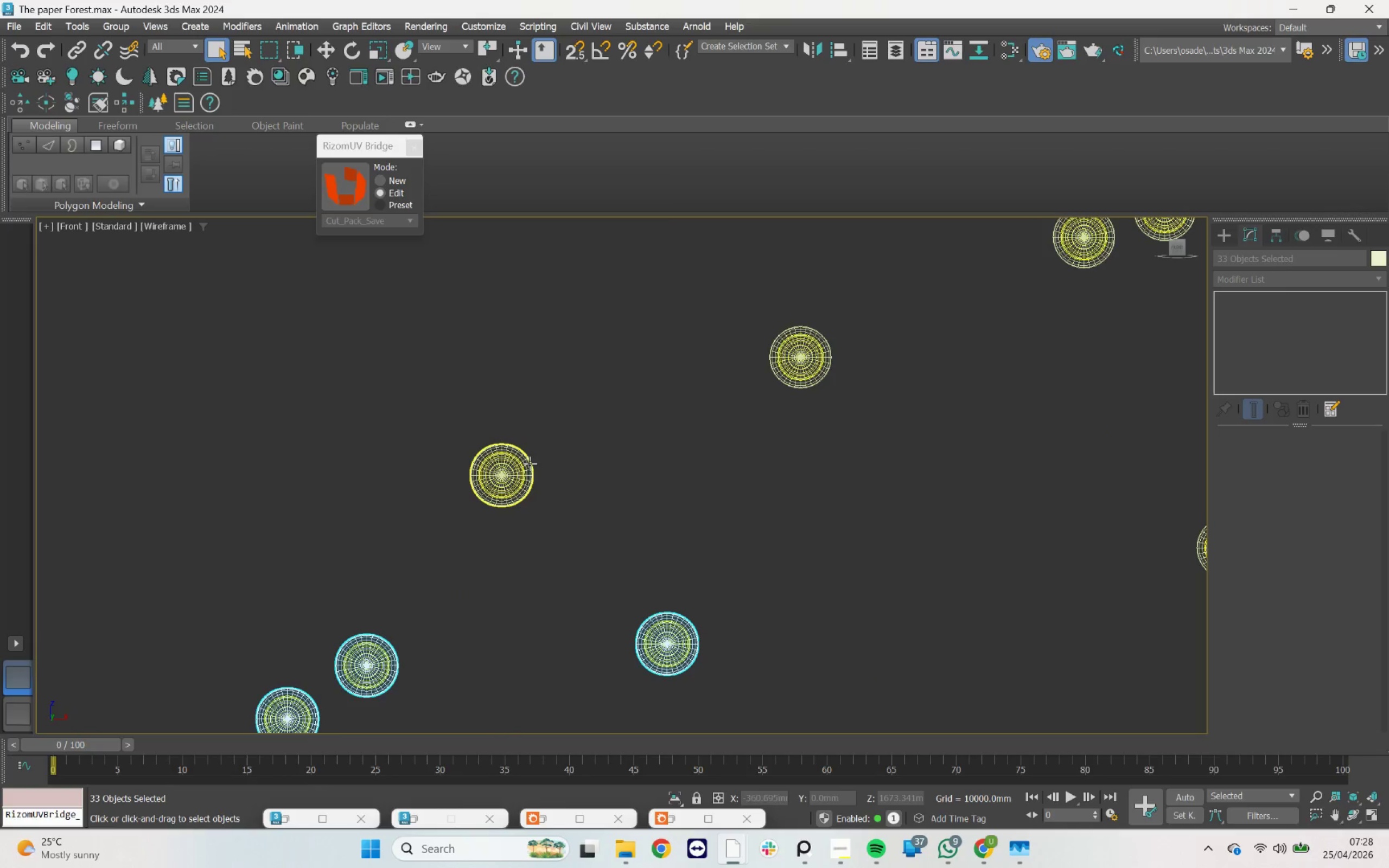 
hold_key(key=ControlLeft, duration=1.42)
left_click([527, 460])
 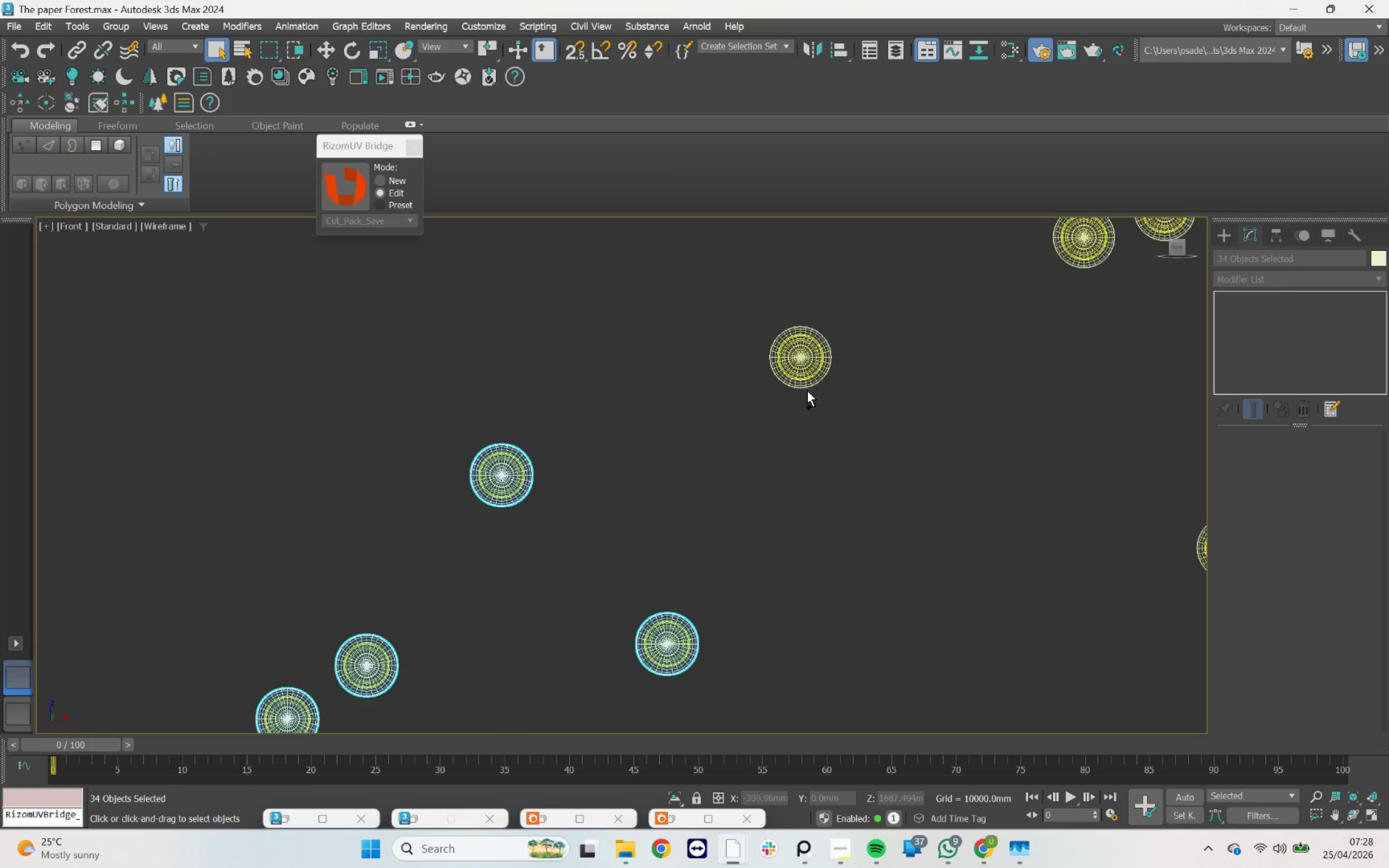 
scroll: coordinate [530, 463], scroll_direction: up, amount: 2.0
 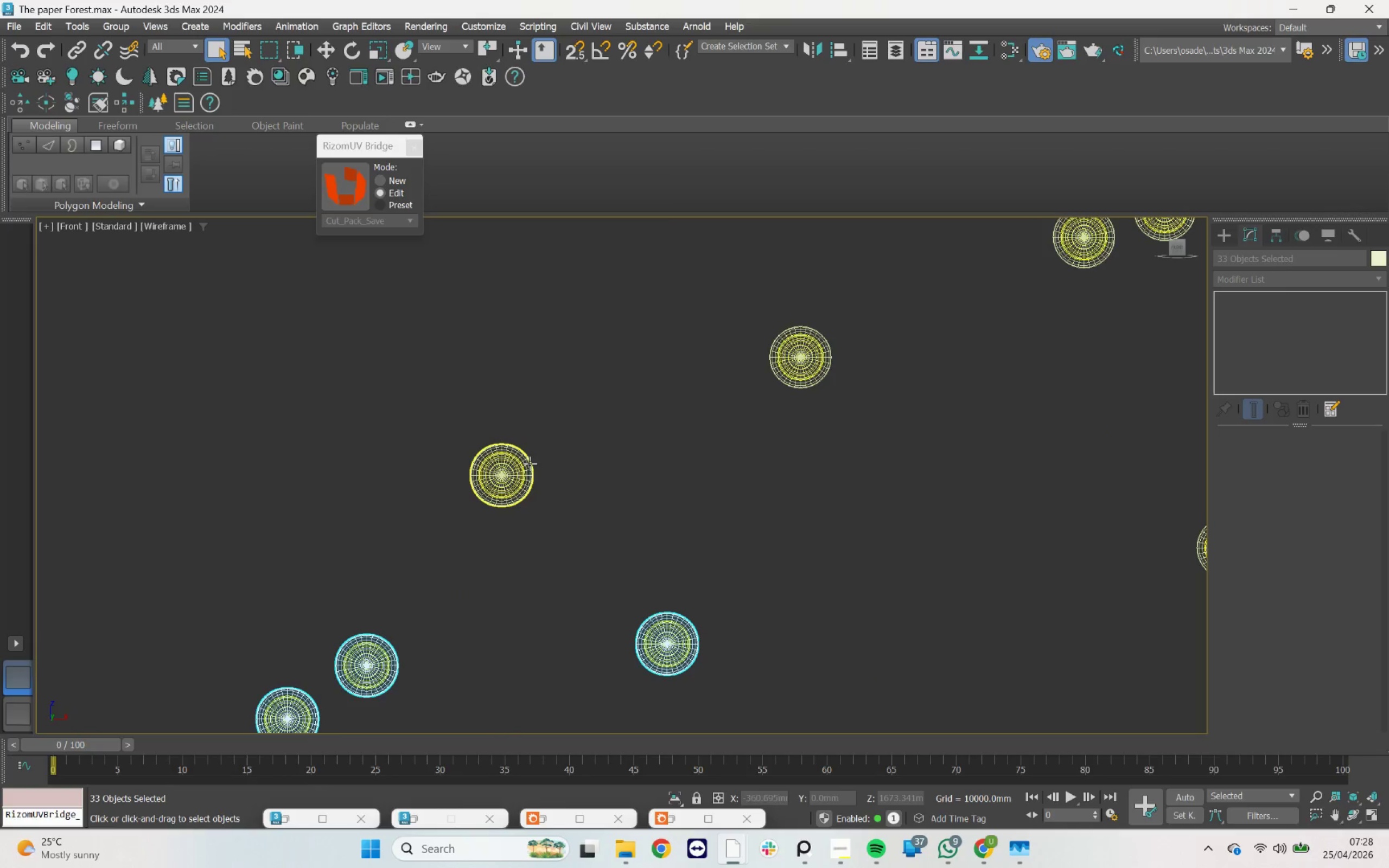 
left_click([807, 387])
 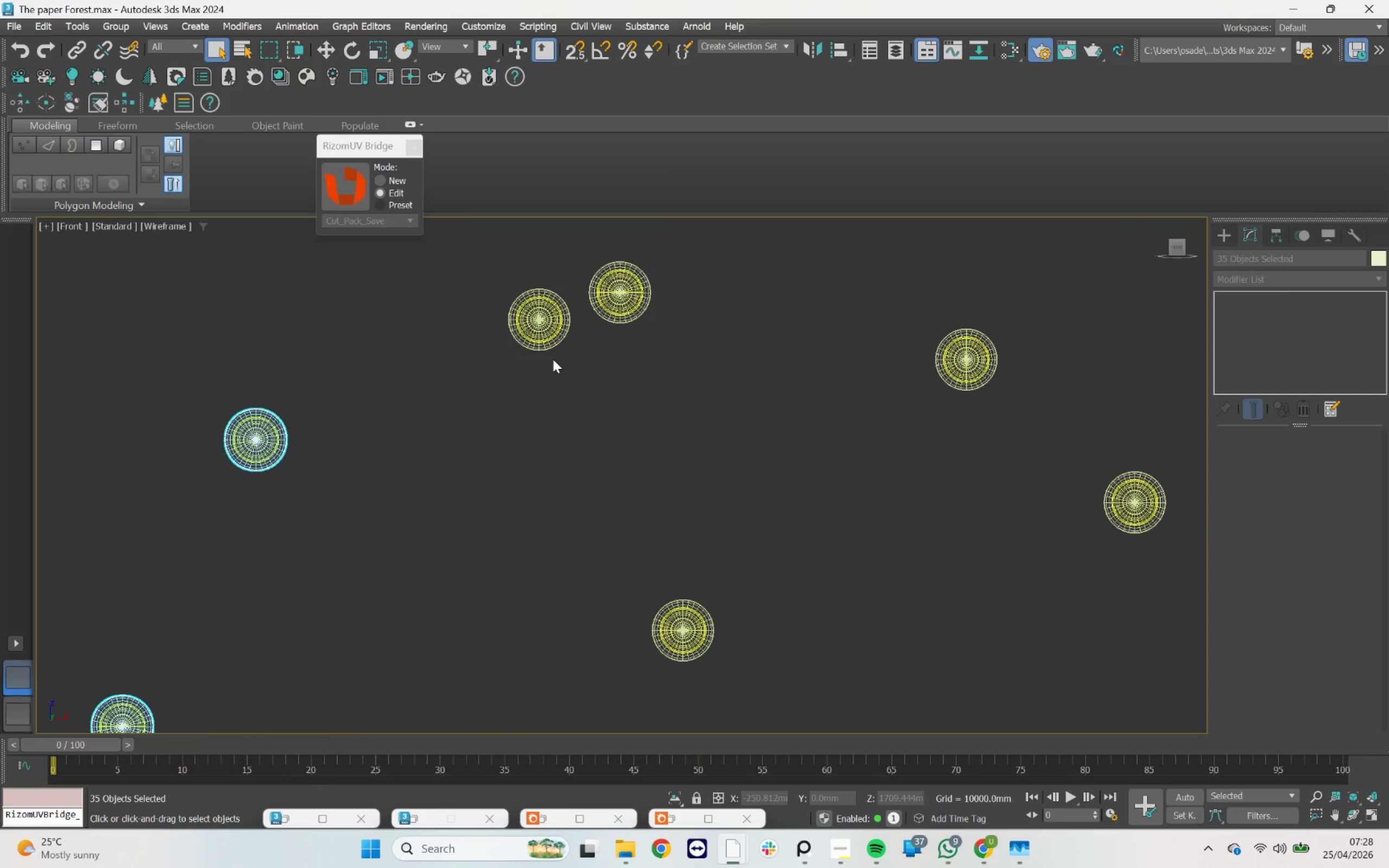 
hold_key(key=ControlLeft, duration=5.78)
left_click([559, 342])
 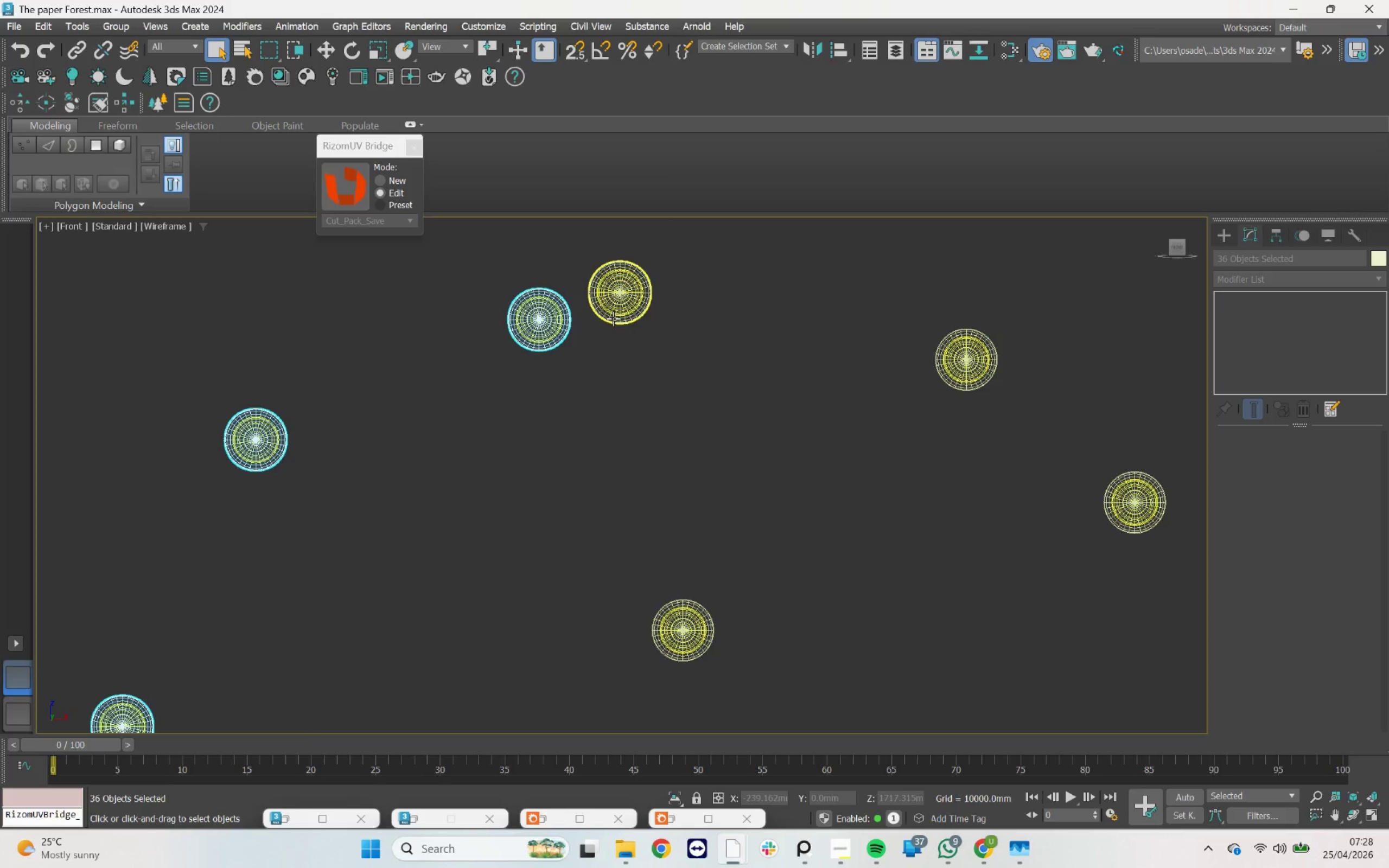 
left_click([613, 318])
 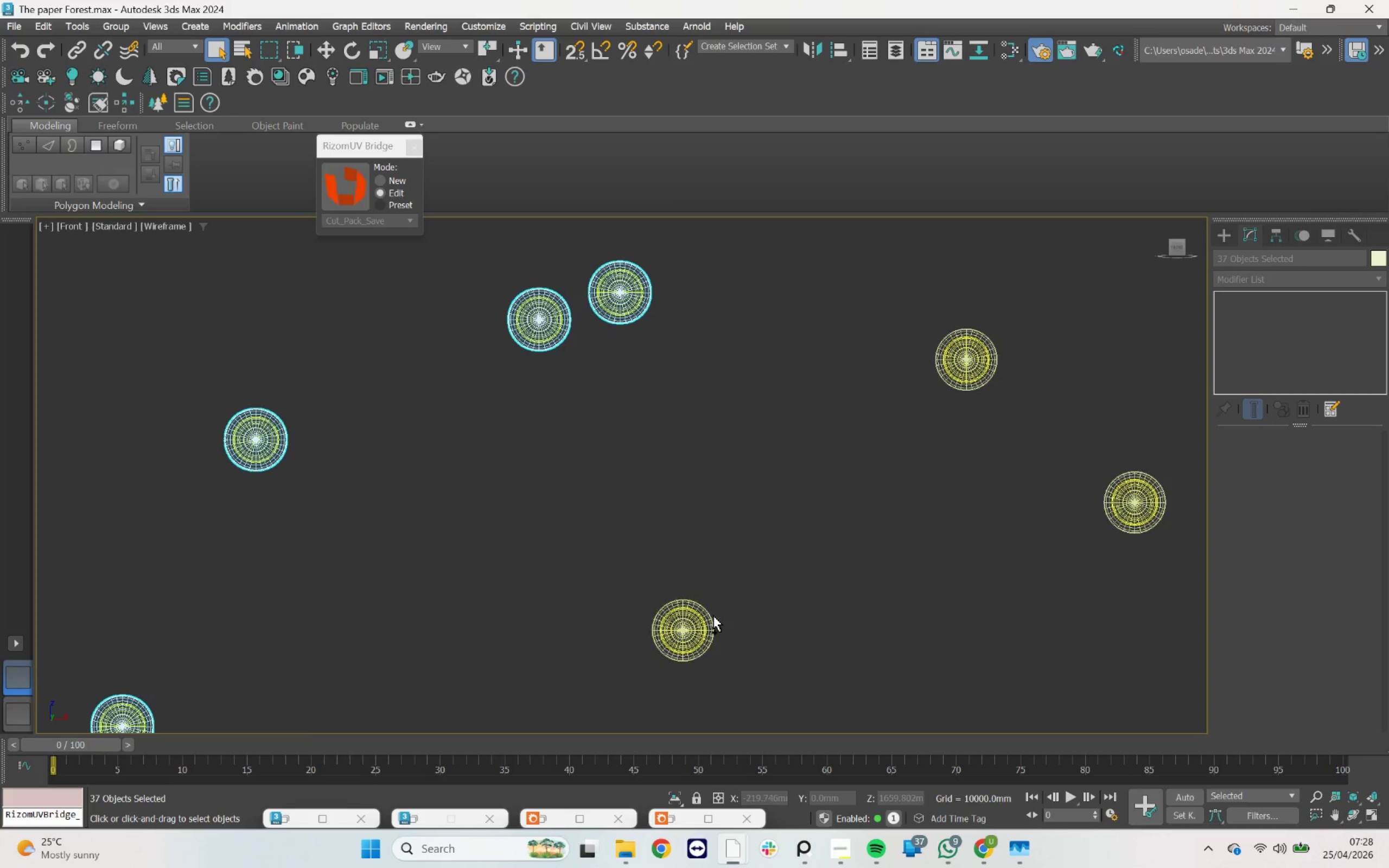 
left_click([713, 616])
 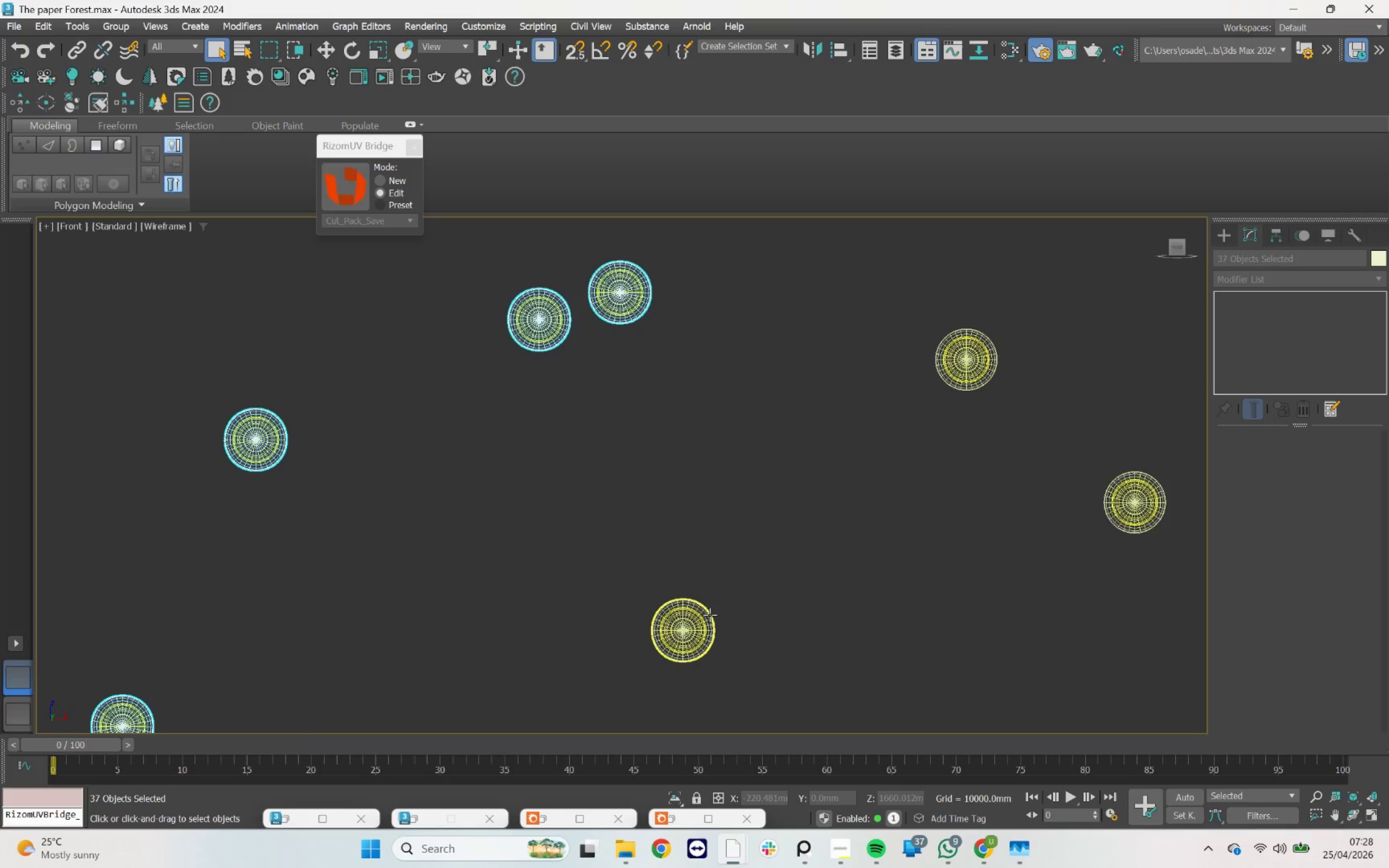 
left_click([709, 614])
 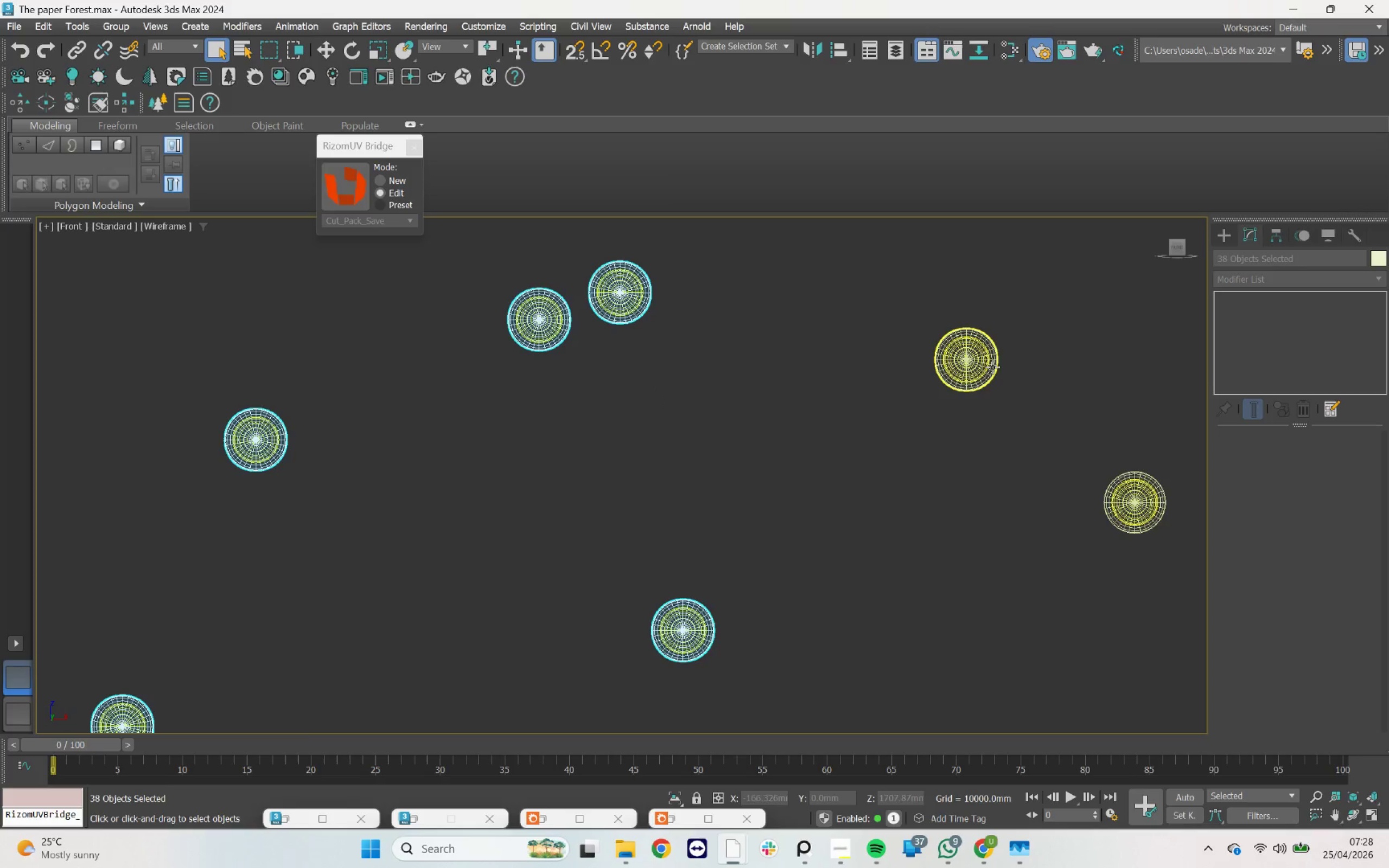 
left_click([997, 365])
 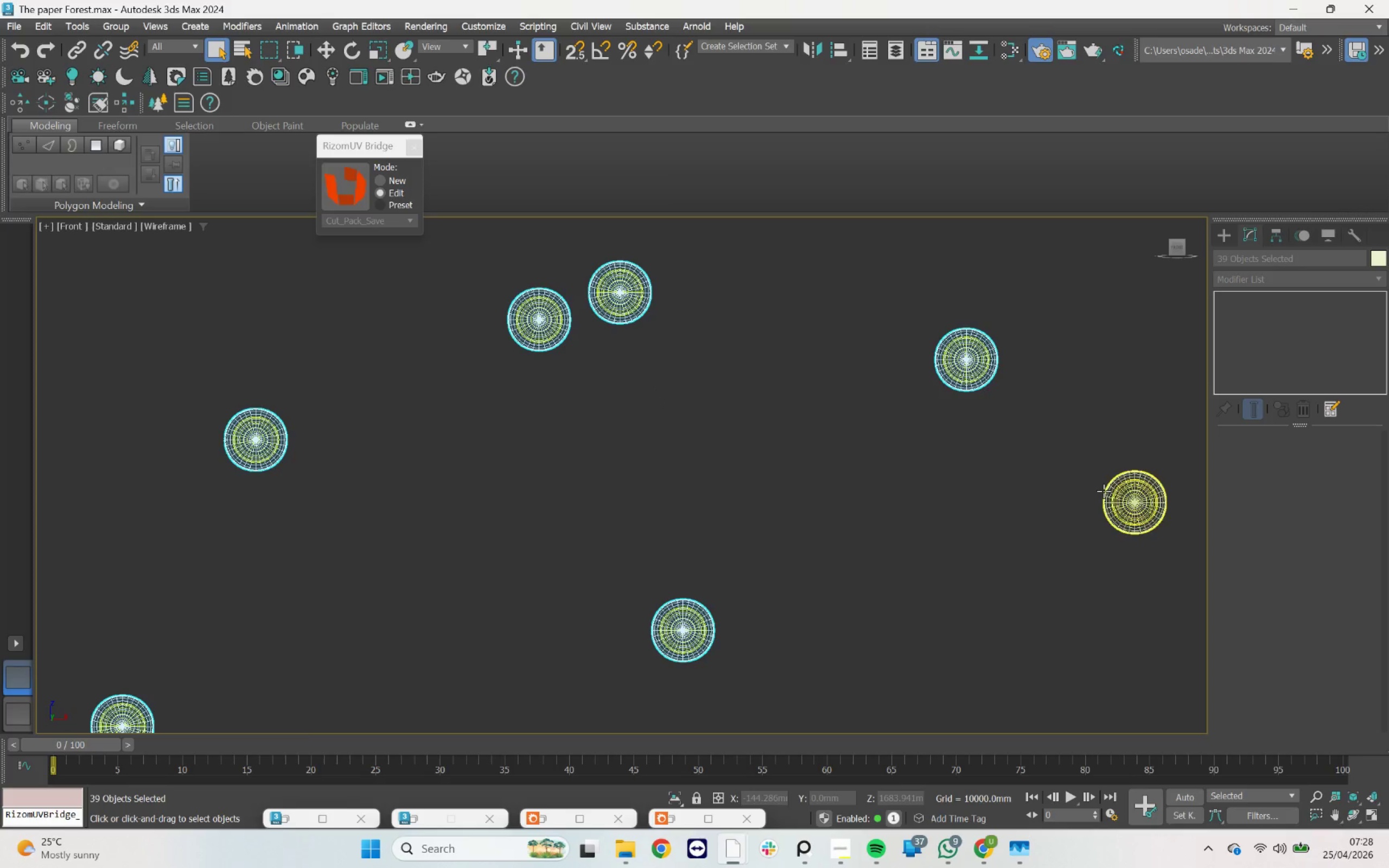 
scroll: coordinate [866, 411], scroll_direction: down, amount: 3.0
 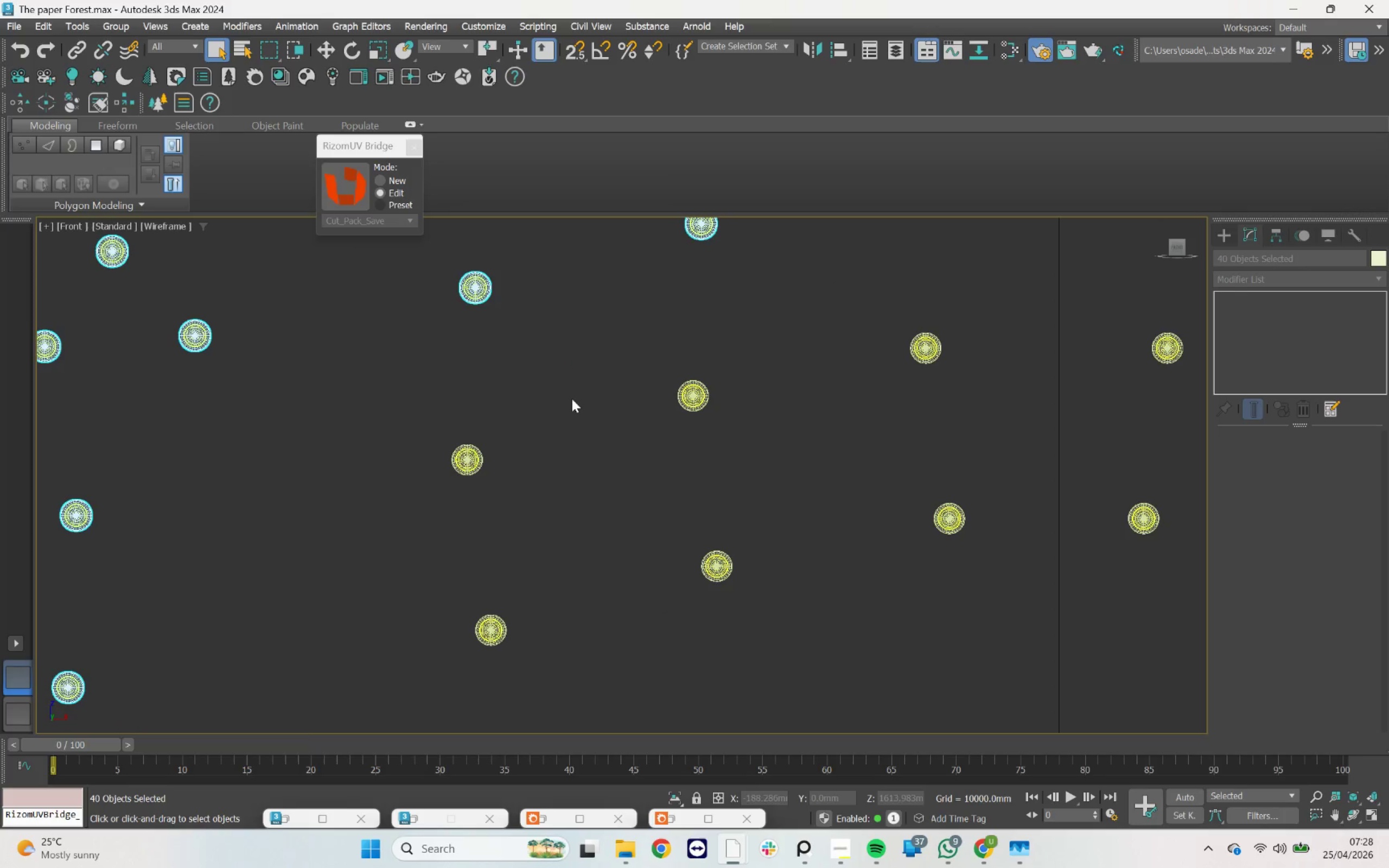 
hold_key(key=ControlLeft, duration=7.76)
left_click_drag(start_coordinate=[482, 455], to_coordinate=[681, 408])
 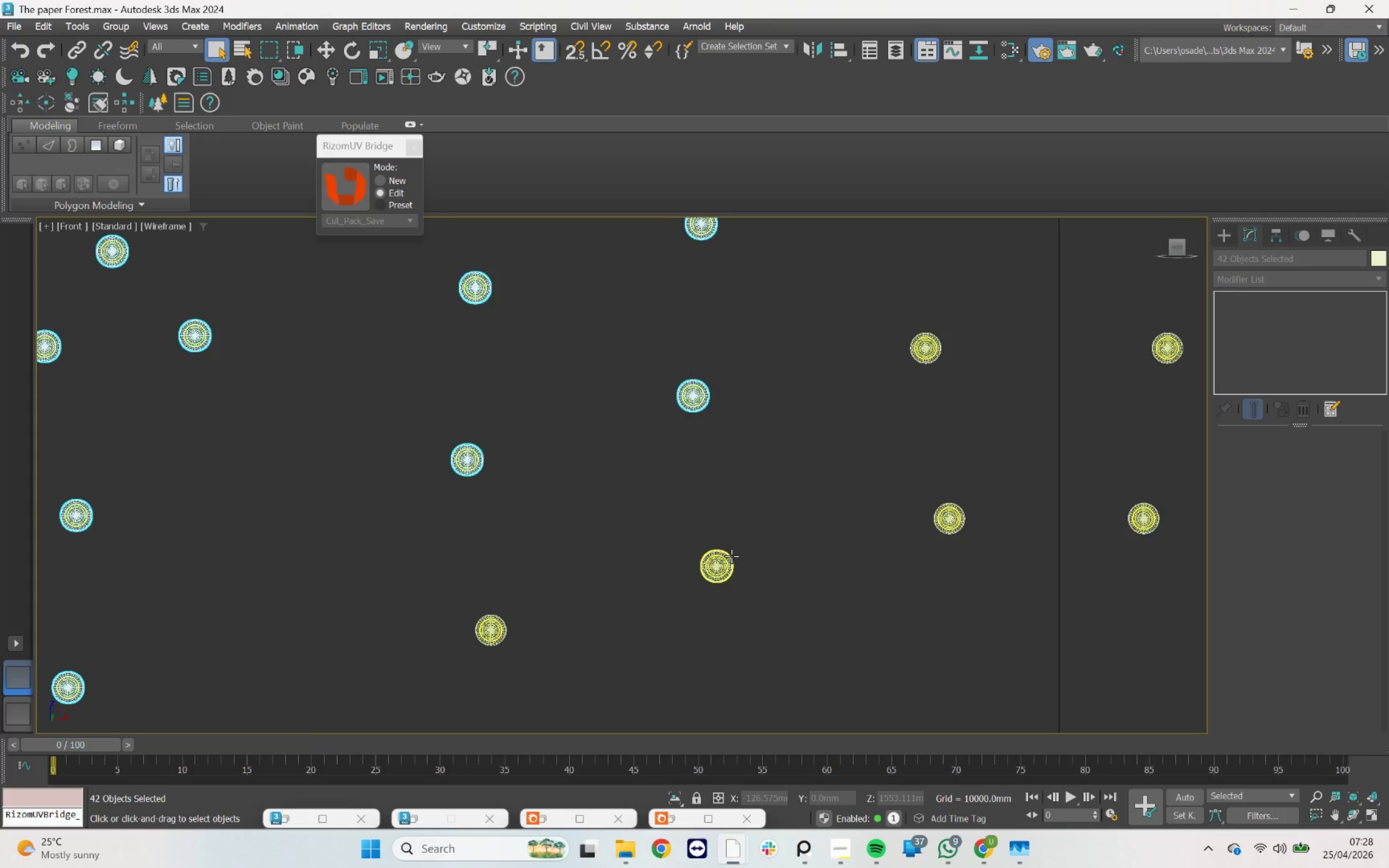 
left_click([731, 557])
 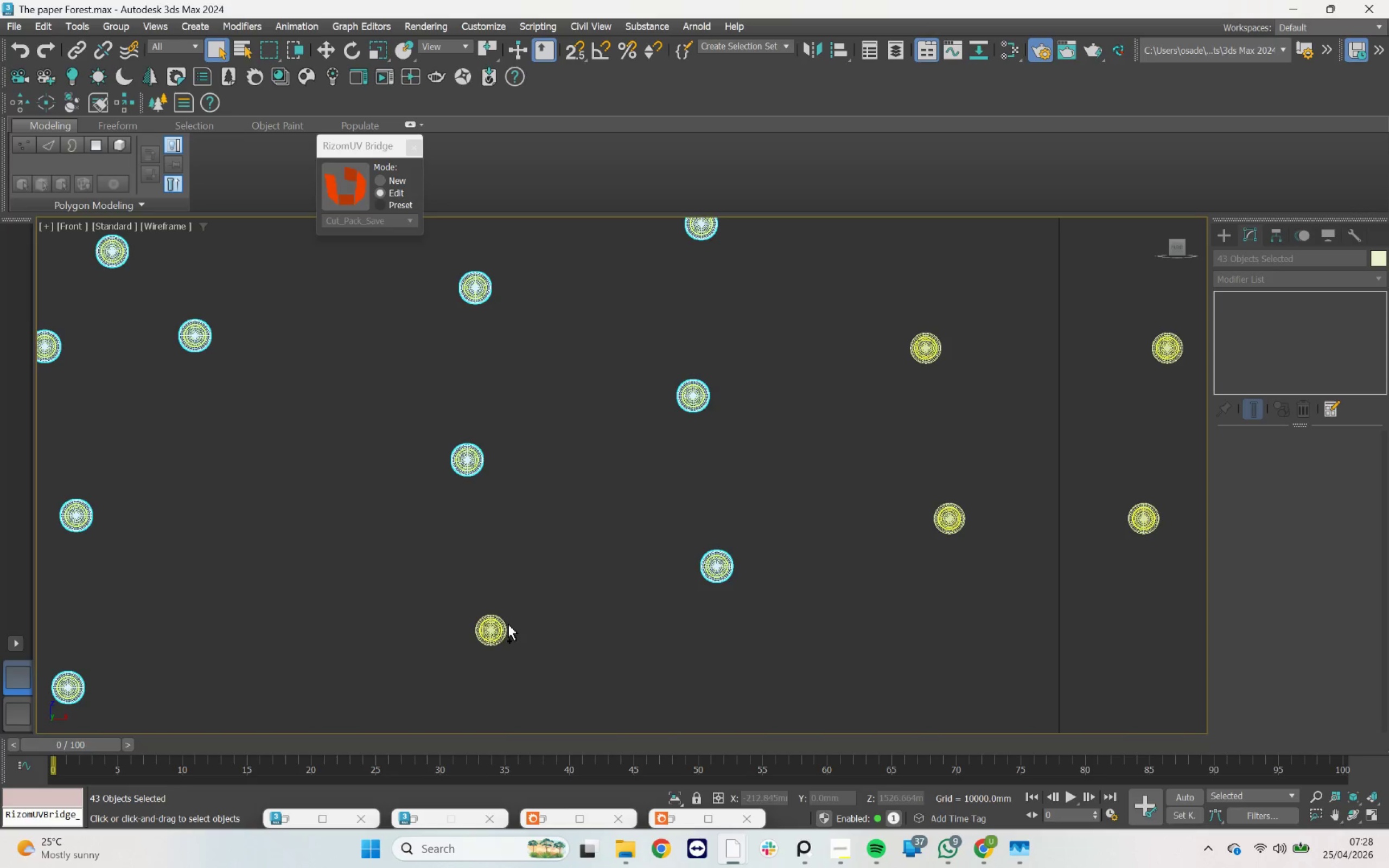 
left_click([506, 622])
 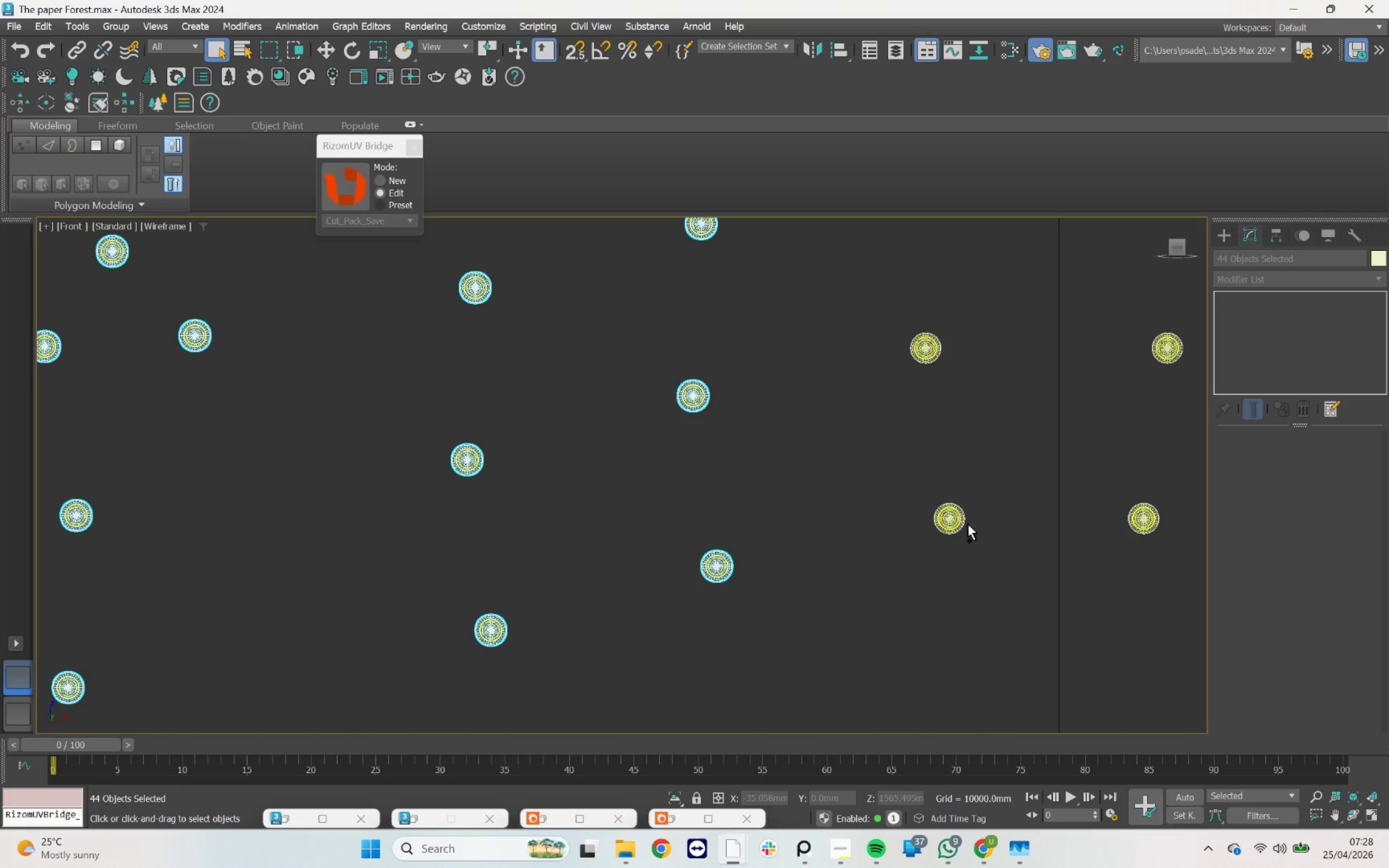 
left_click([966, 519])
 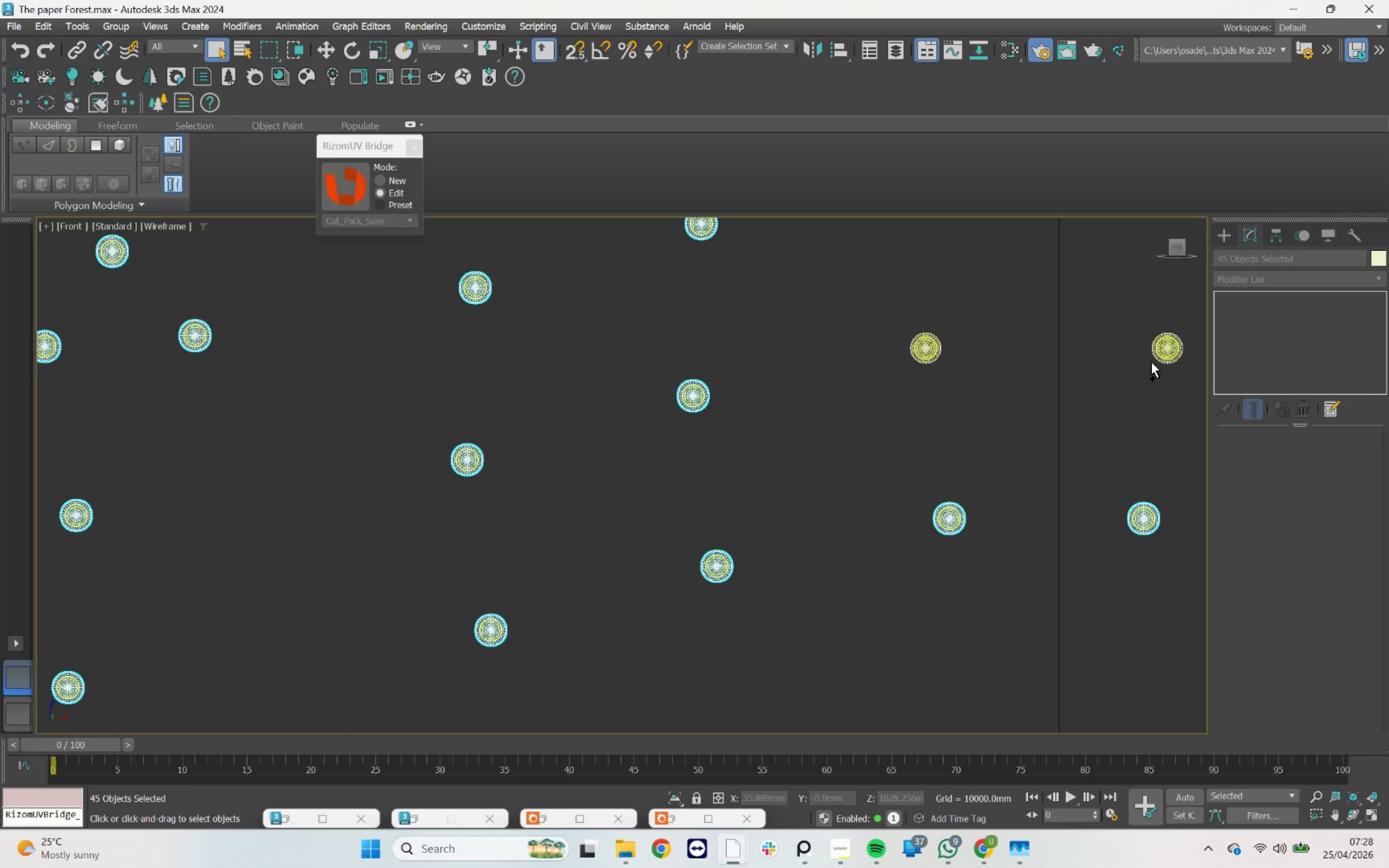 
left_click([1153, 358])
 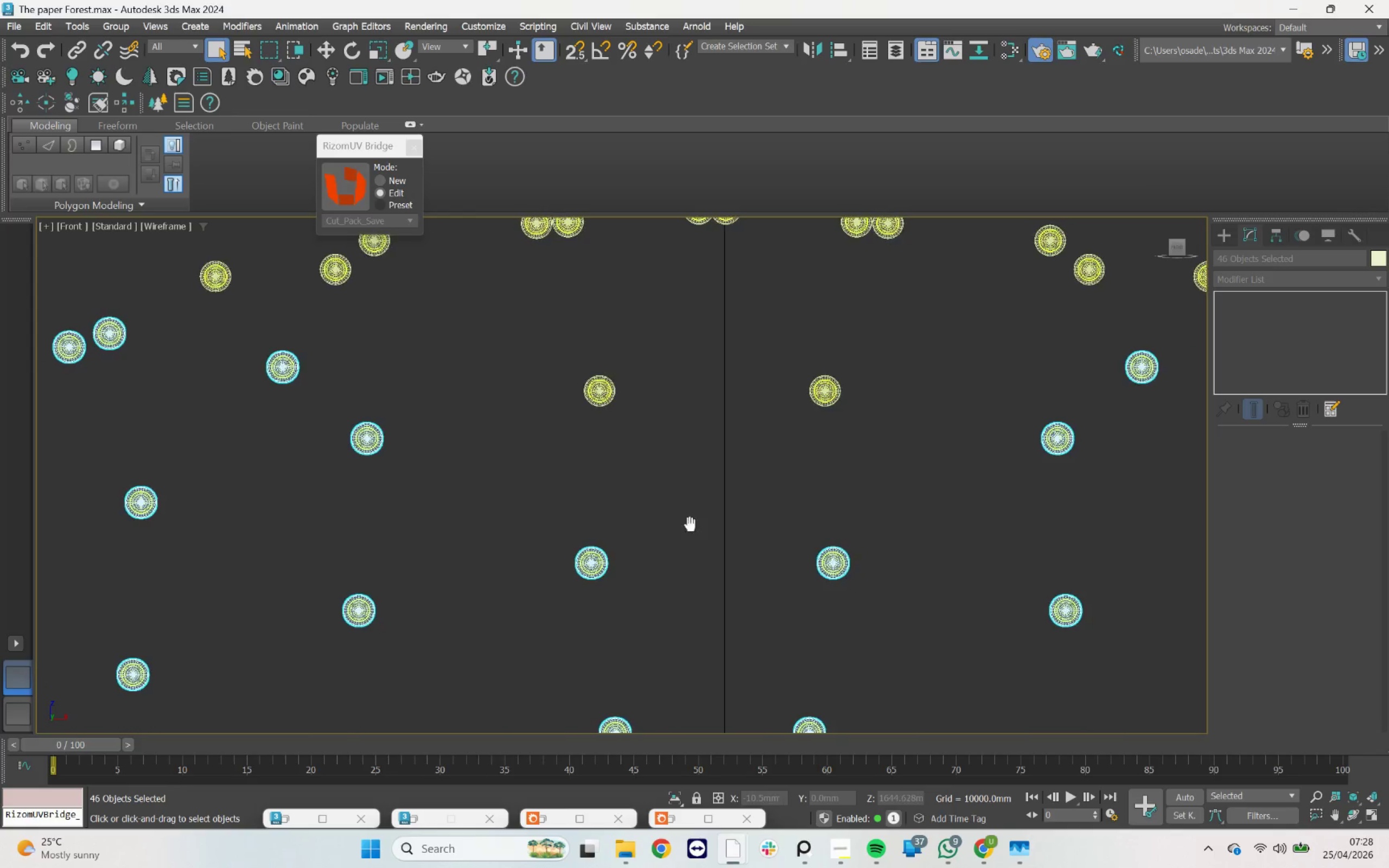 
hold_key(key=ControlLeft, duration=1.33)
left_click([602, 368])
 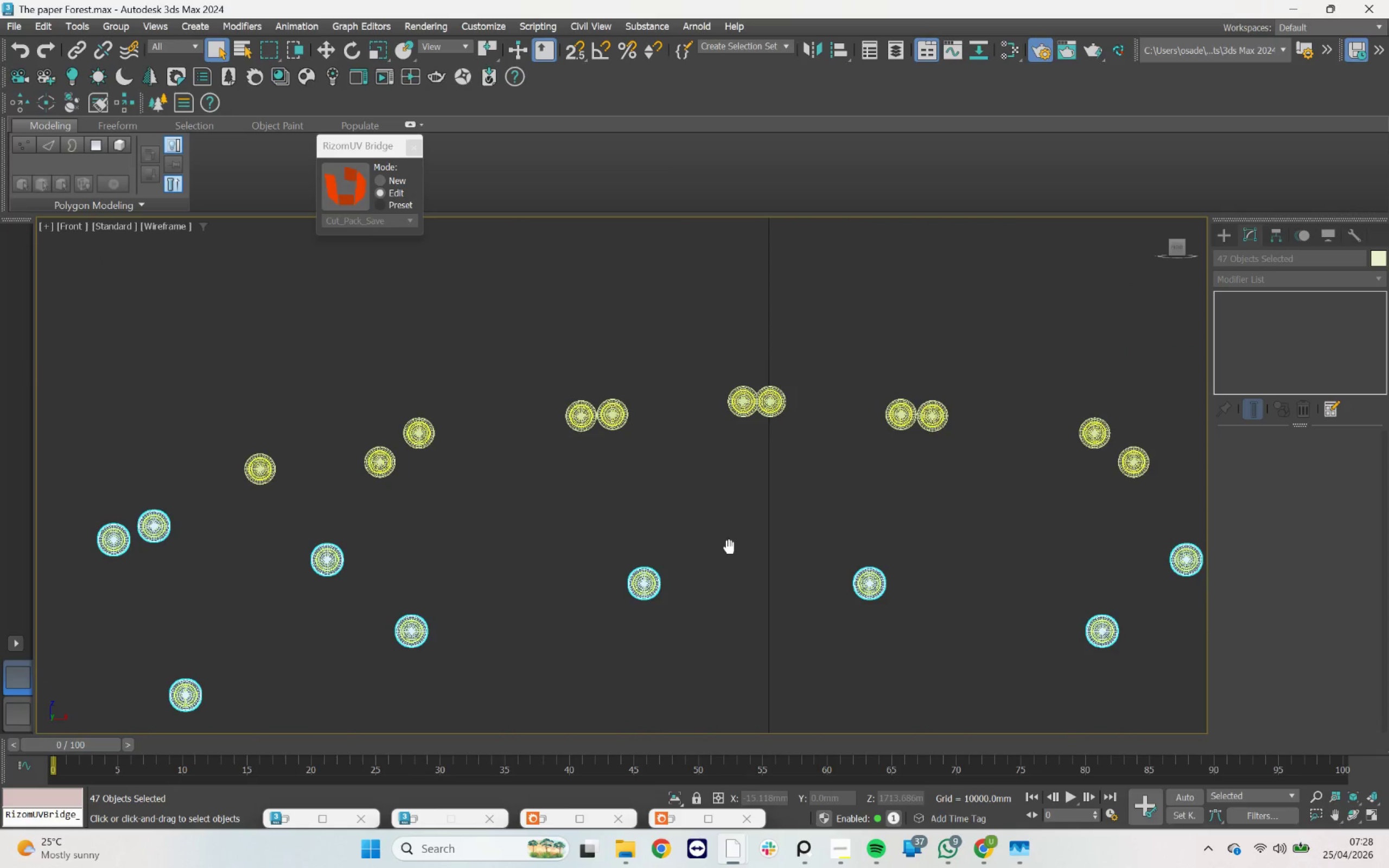 
hold_key(key=ControlLeft, duration=7.14)
left_click([629, 414])
 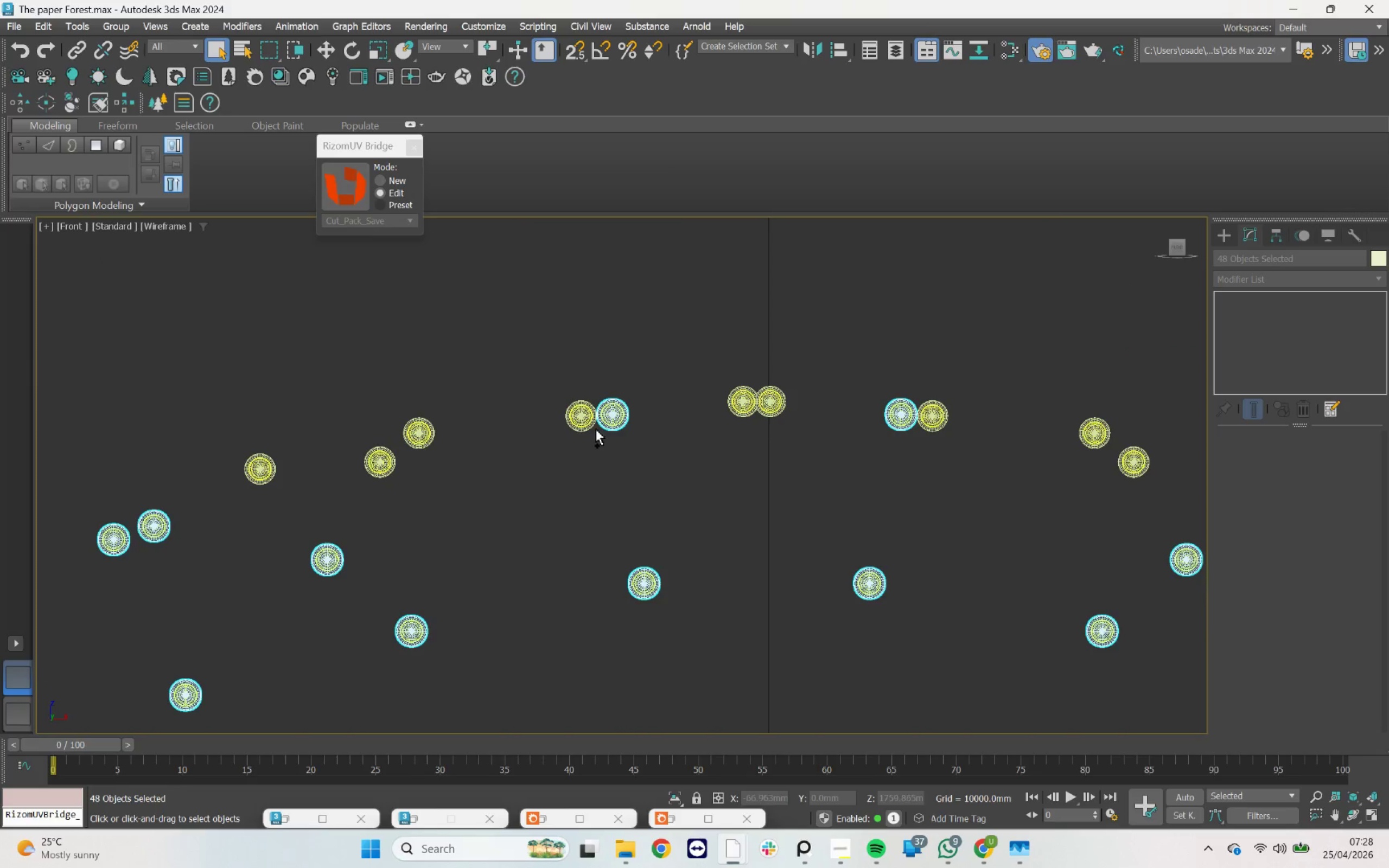 
left_click([593, 427])
 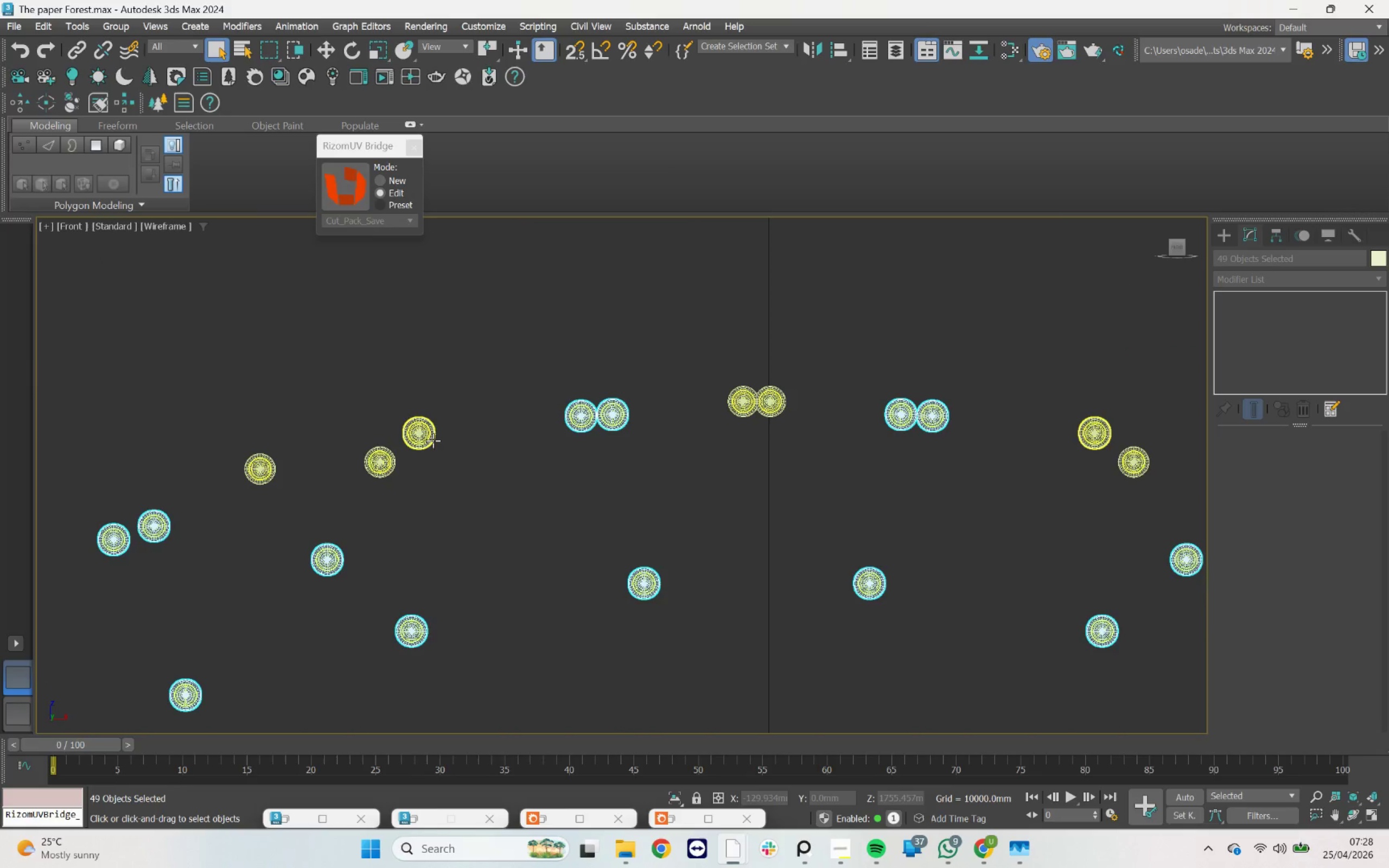 
left_click([432, 439])
 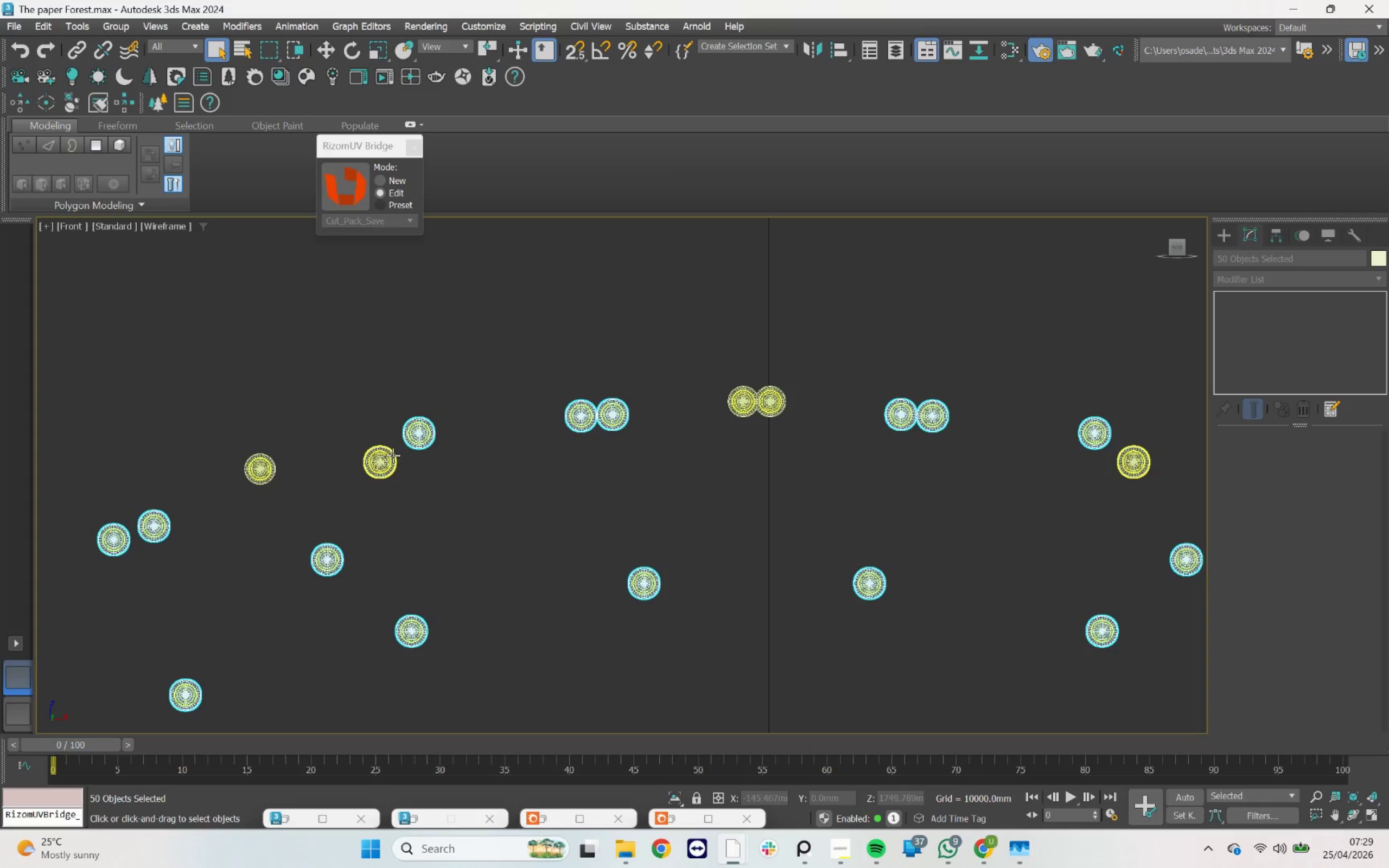 
left_click([393, 454])
 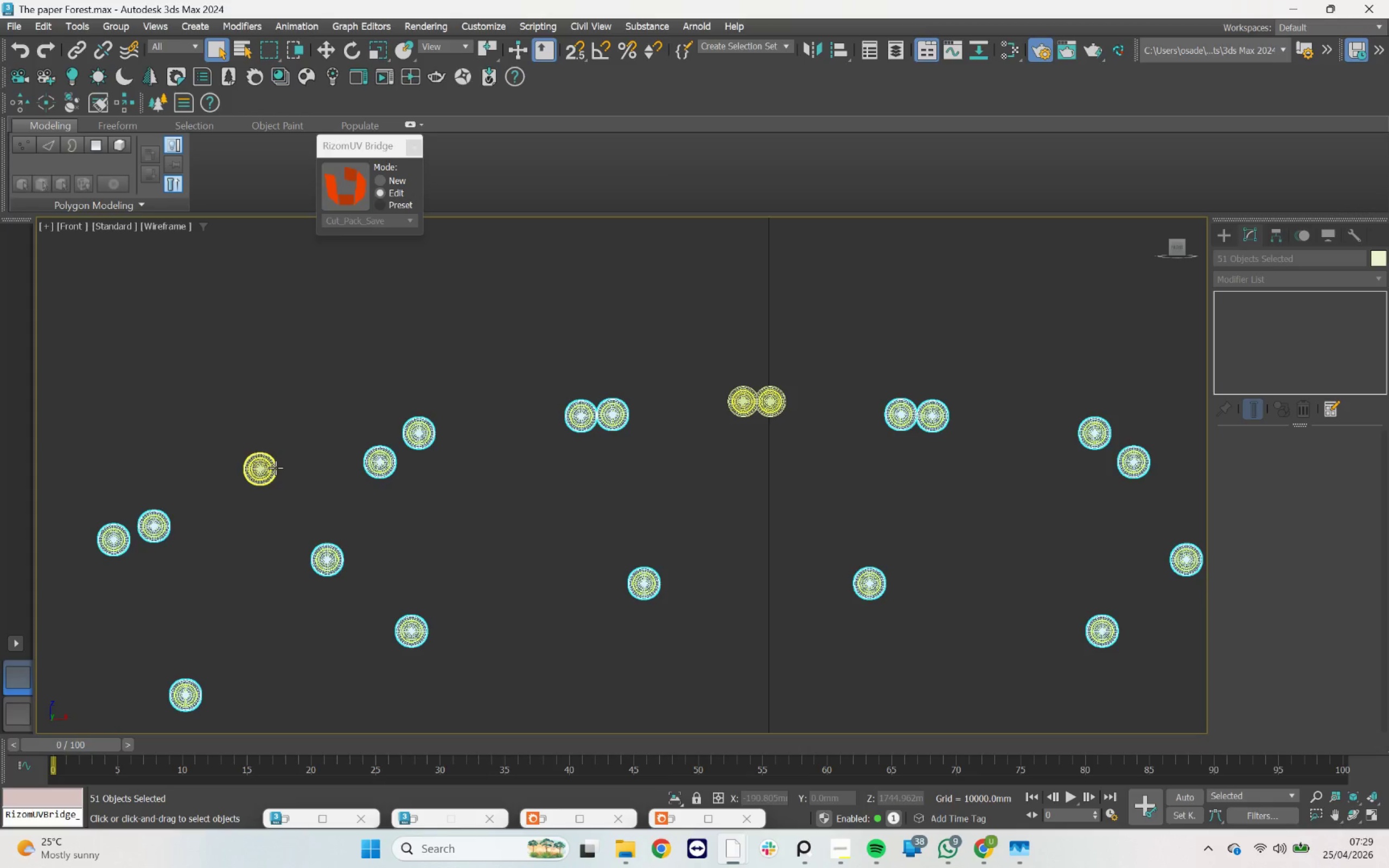 
left_click([276, 468])
 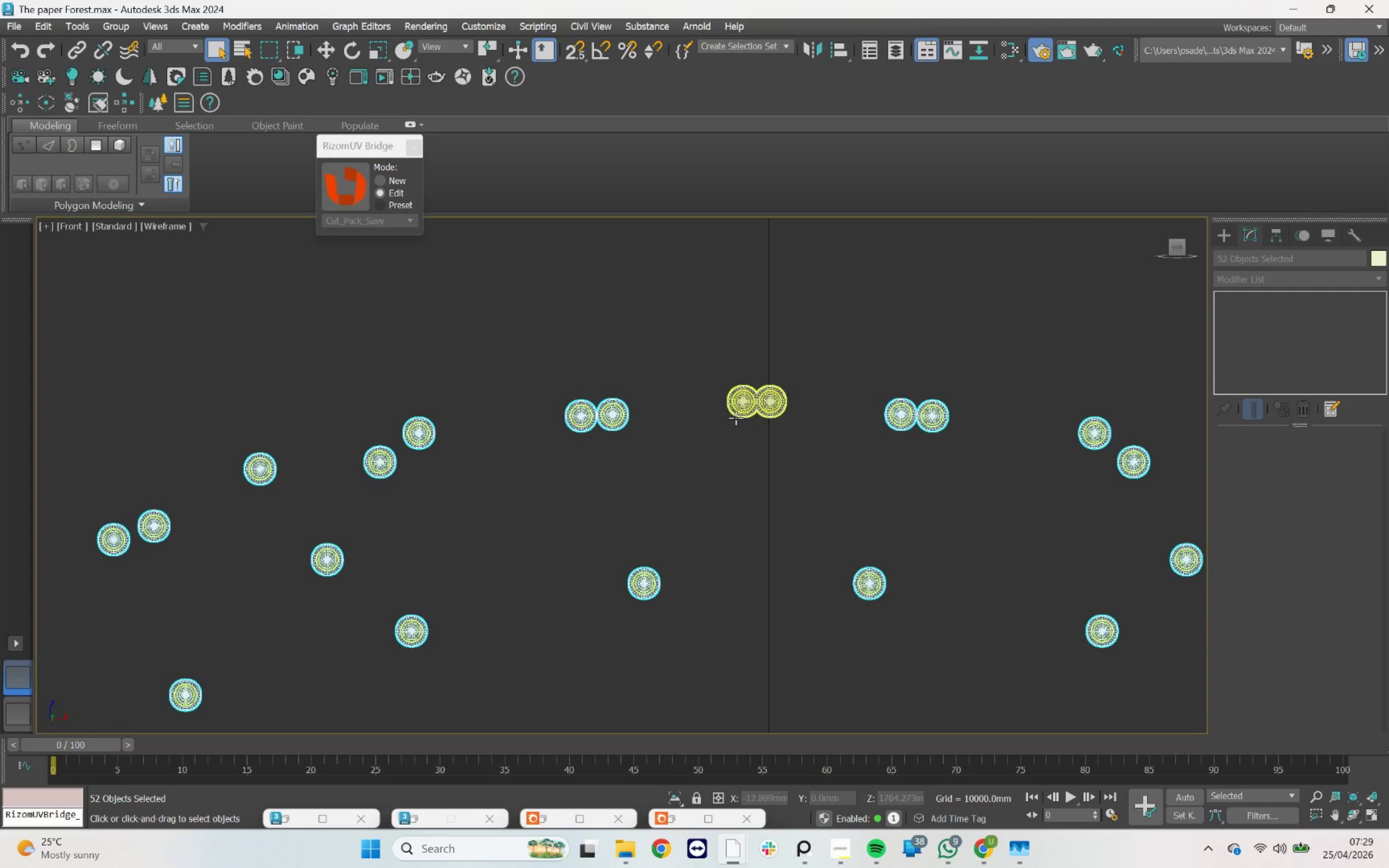 
left_click([736, 418])
 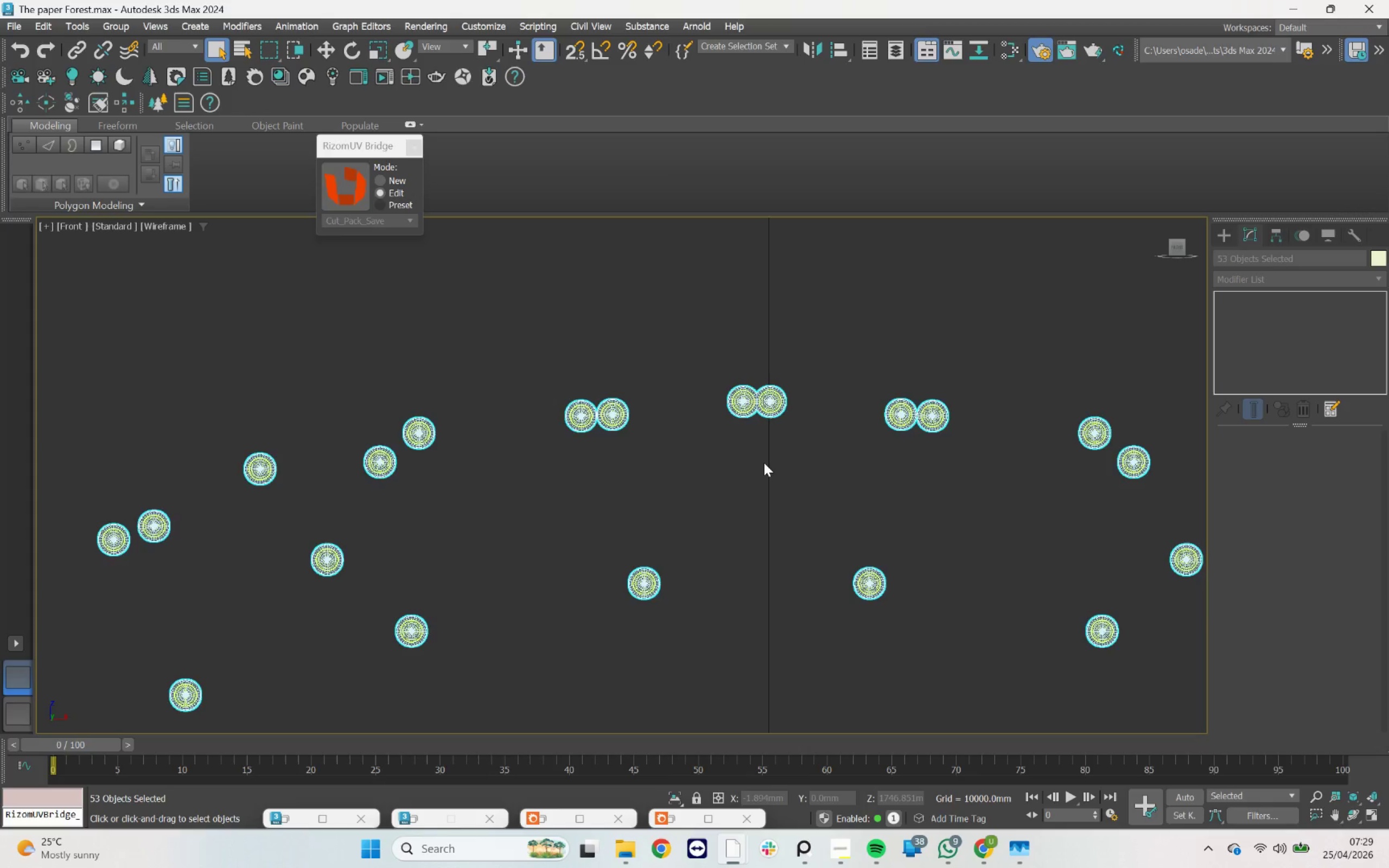 
scroll: coordinate [772, 495], scroll_direction: down, amount: 7.0
 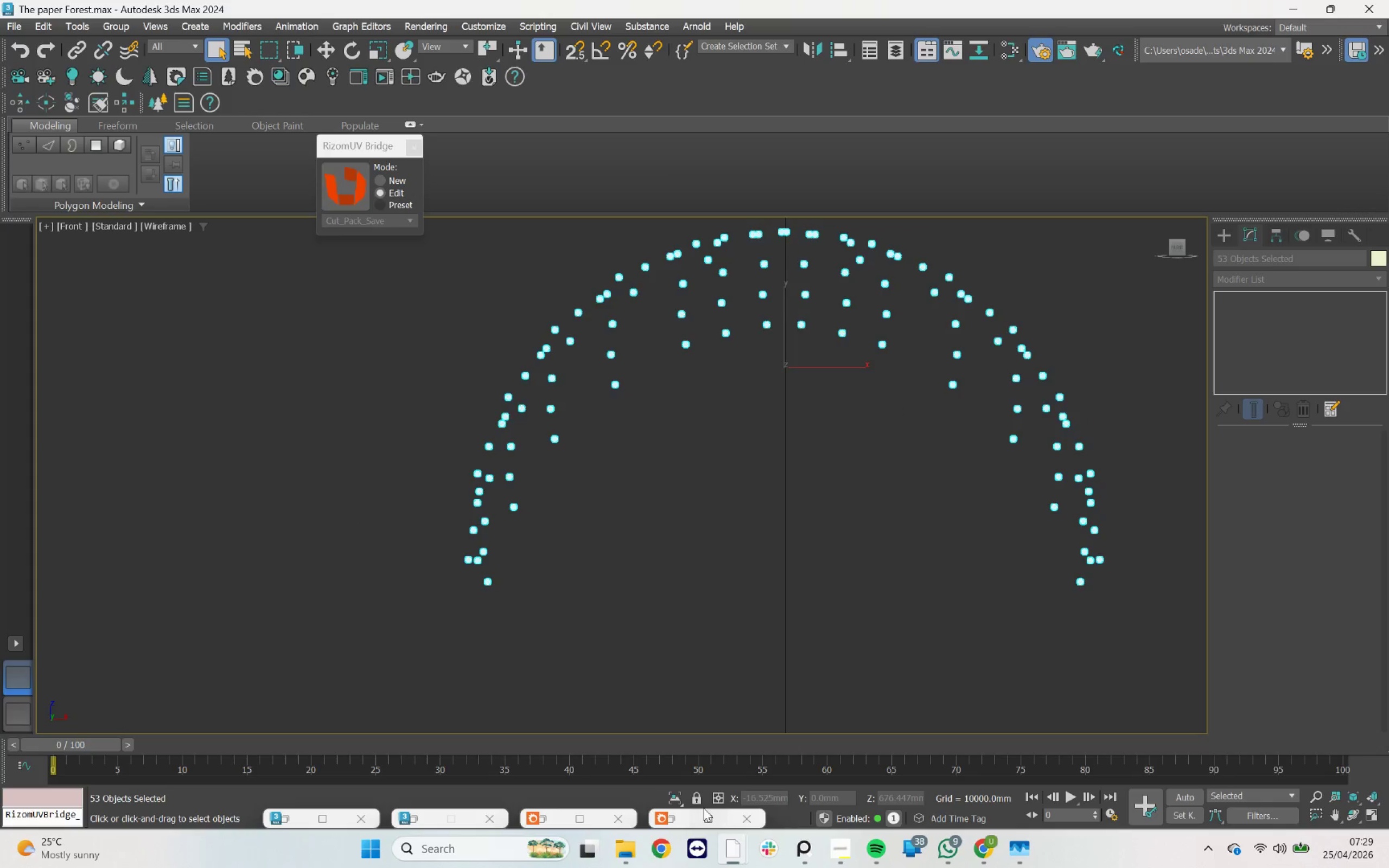 
left_click([678, 798])
 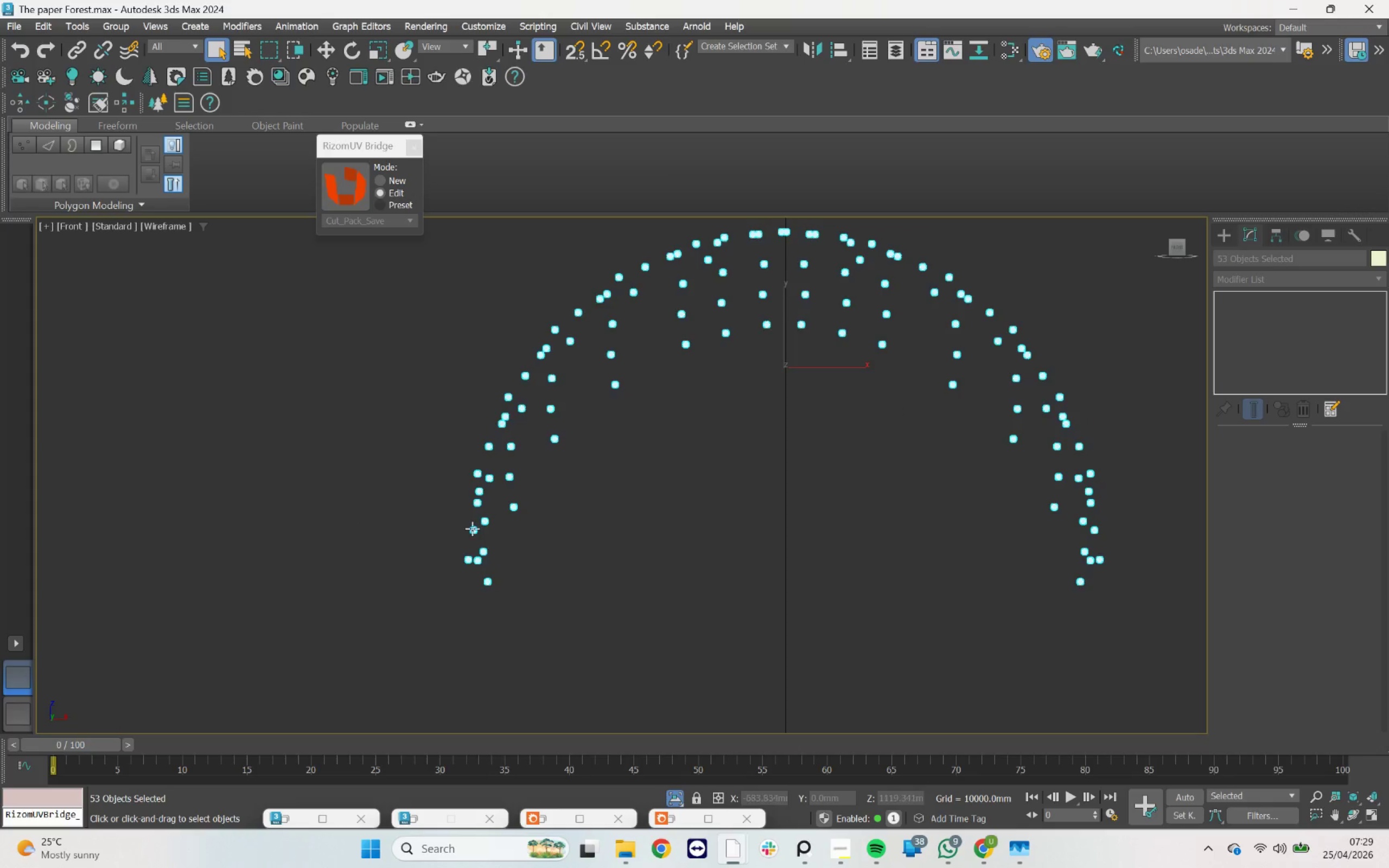 
scroll: coordinate [572, 479], scroll_direction: up, amount: 4.0
 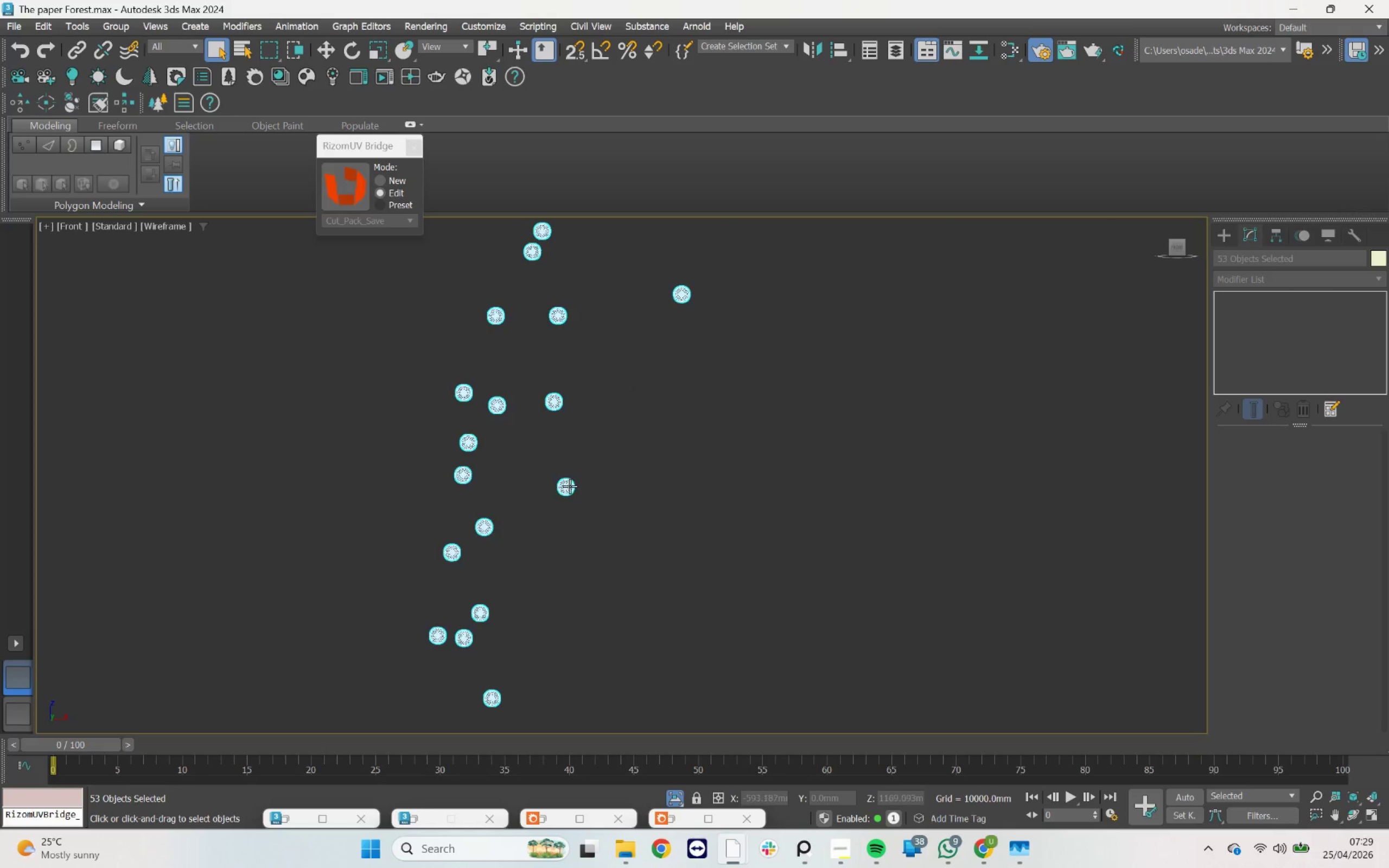 
right_click([570, 486])
 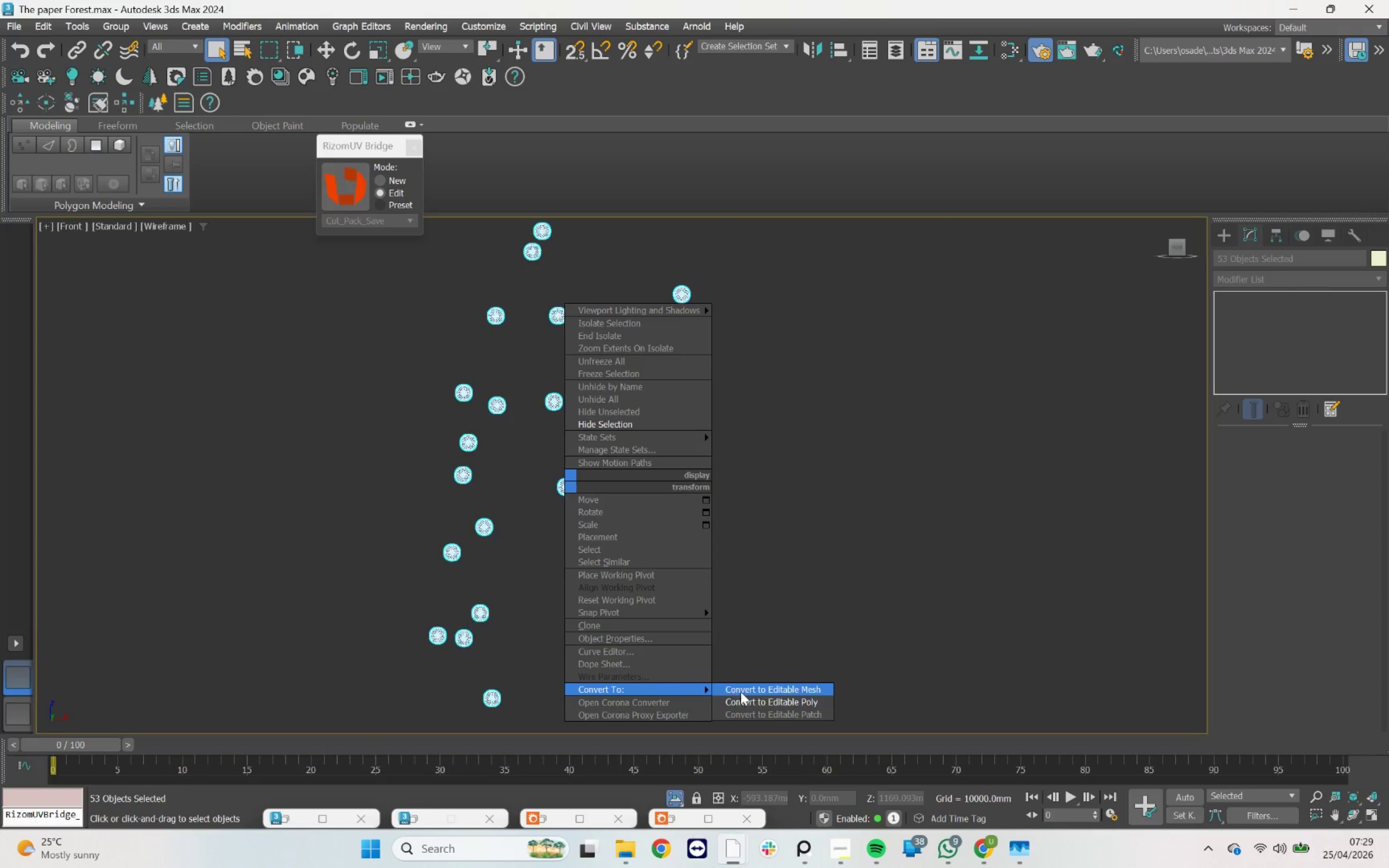 
left_click([748, 697])
 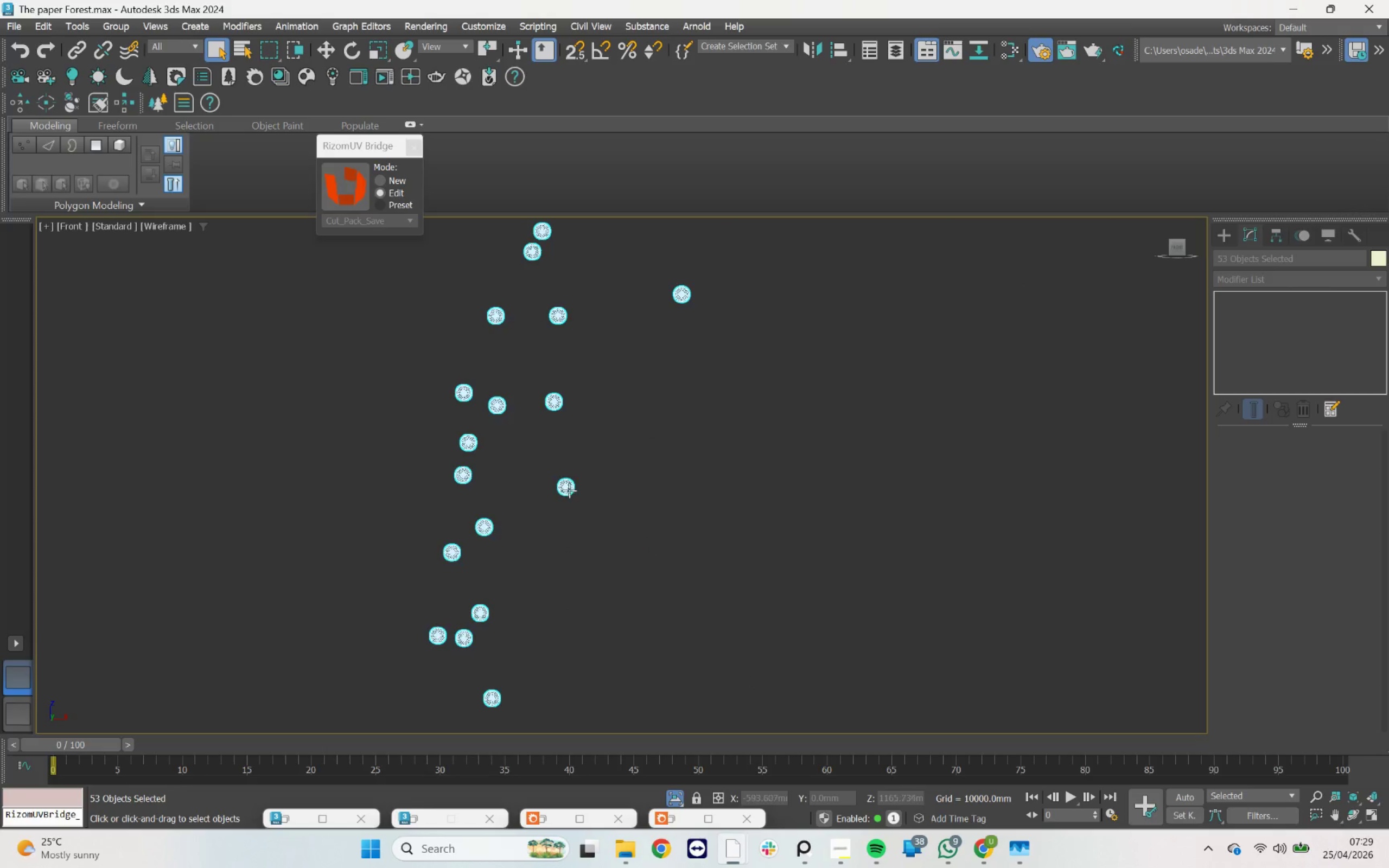 
left_click([569, 490])
 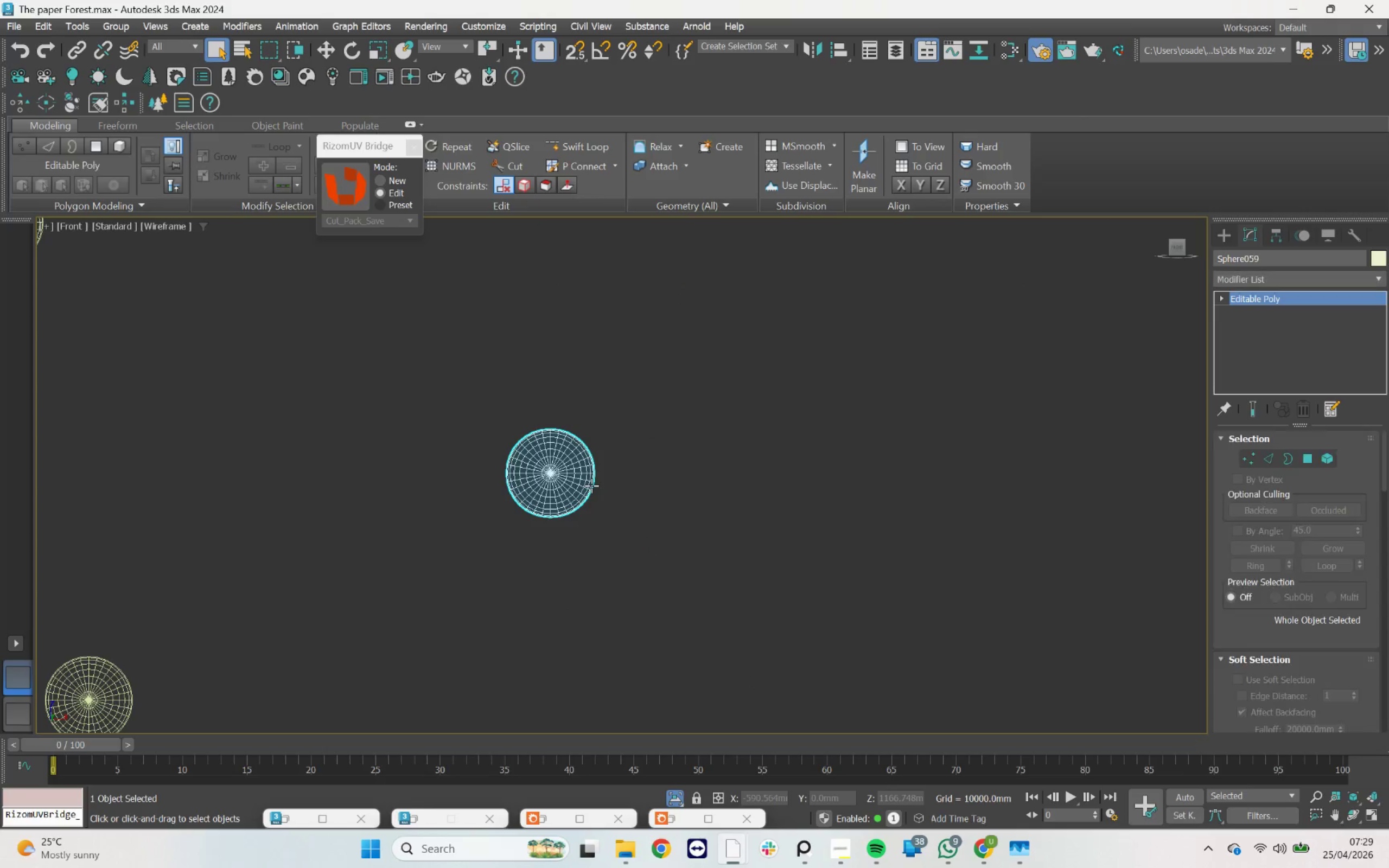 
scroll: coordinate [569, 490], scroll_direction: up, amount: 5.0
 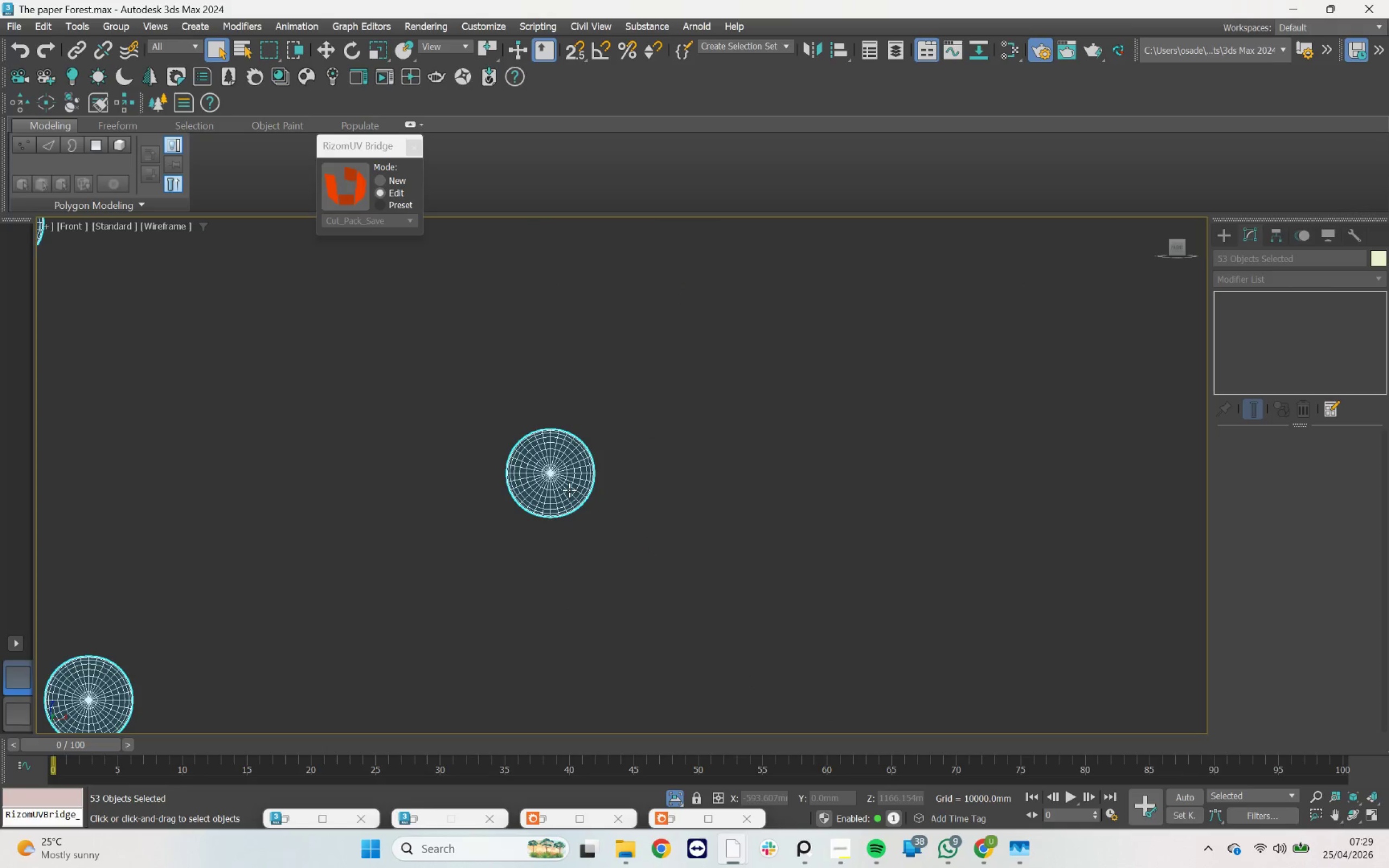 
scroll: coordinate [591, 486], scroll_direction: down, amount: 9.0
 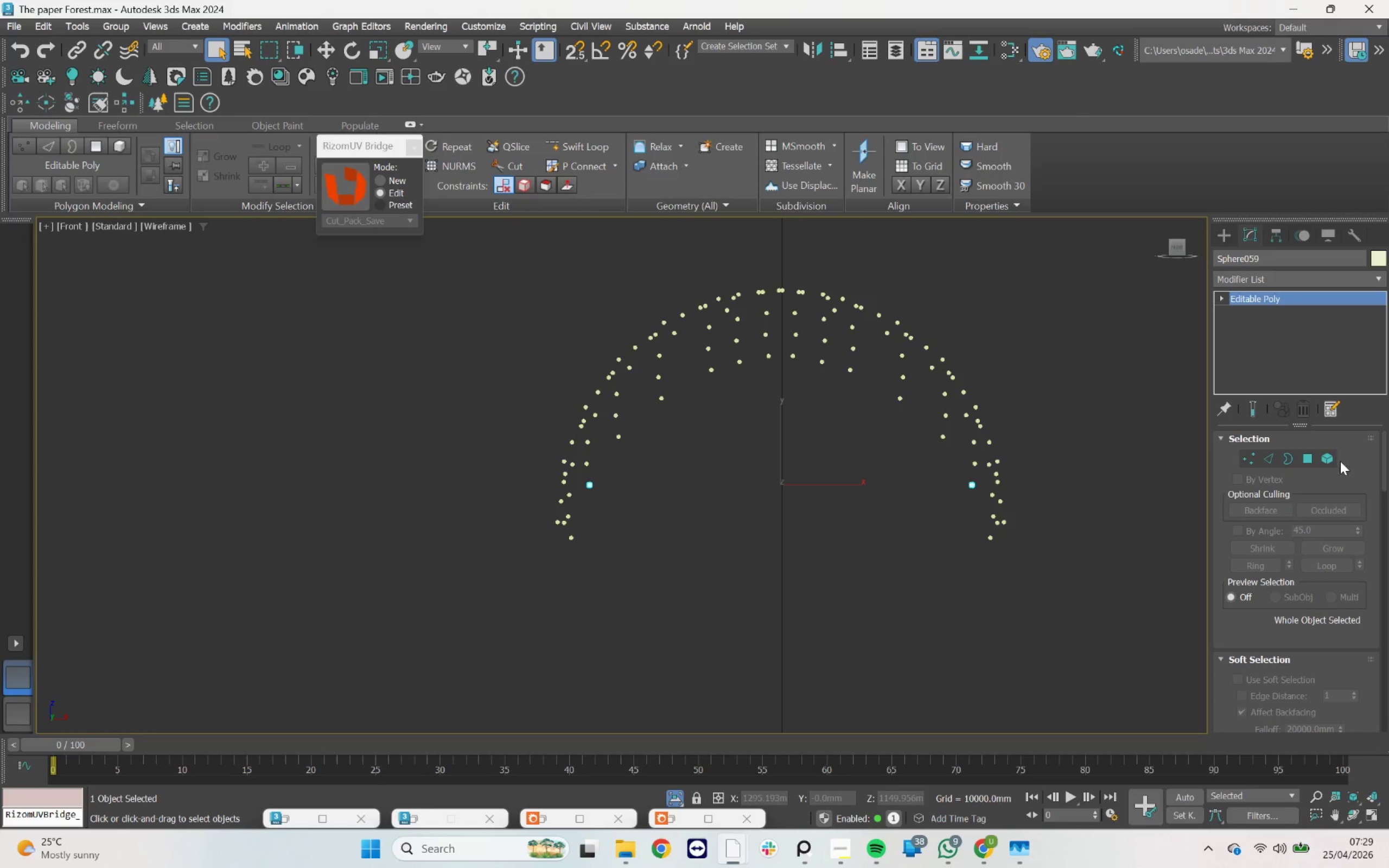 
left_click([1328, 452])
 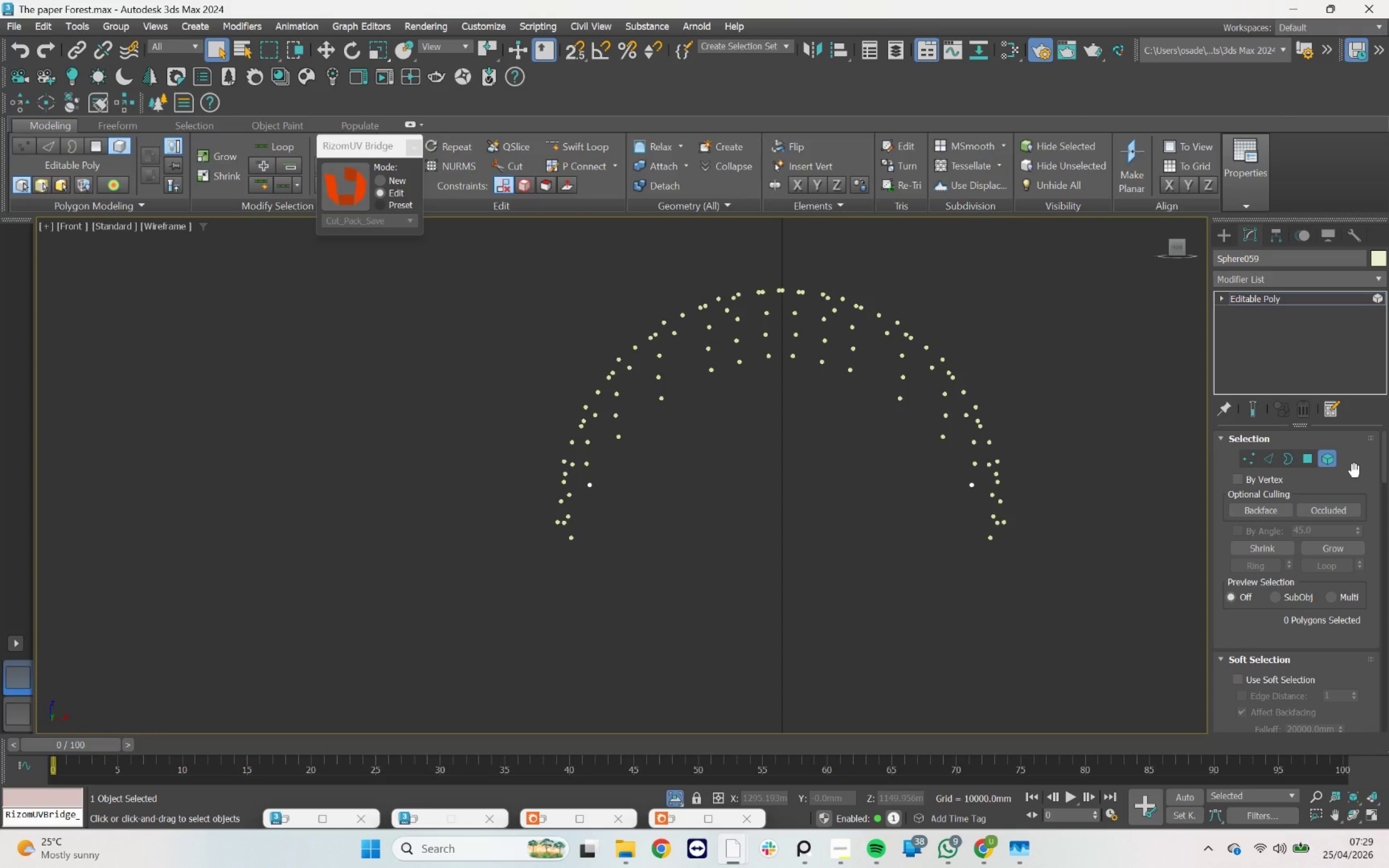 
scroll: coordinate [1357, 609], scroll_direction: down, amount: 35.0
 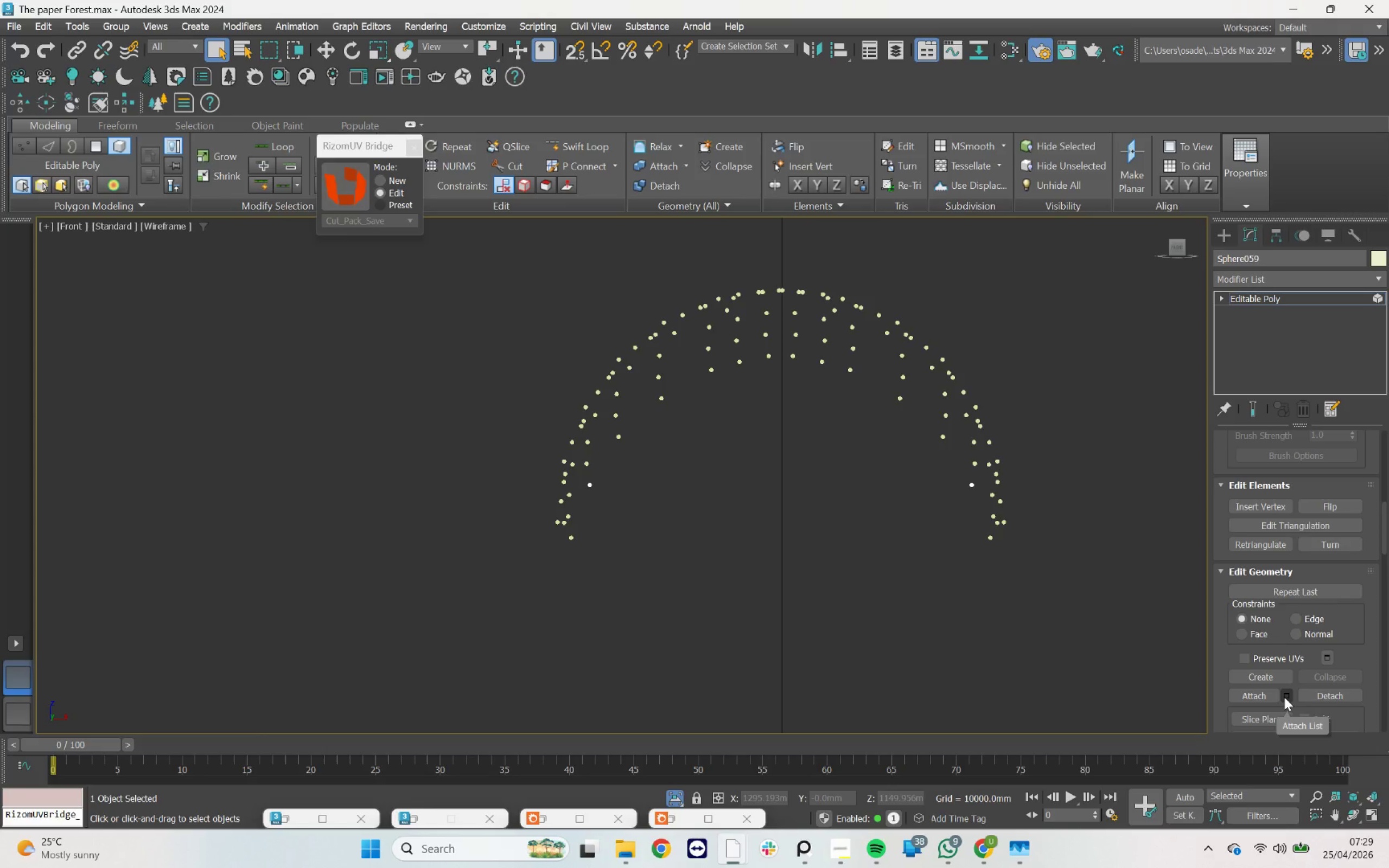 
left_click([1284, 697])
 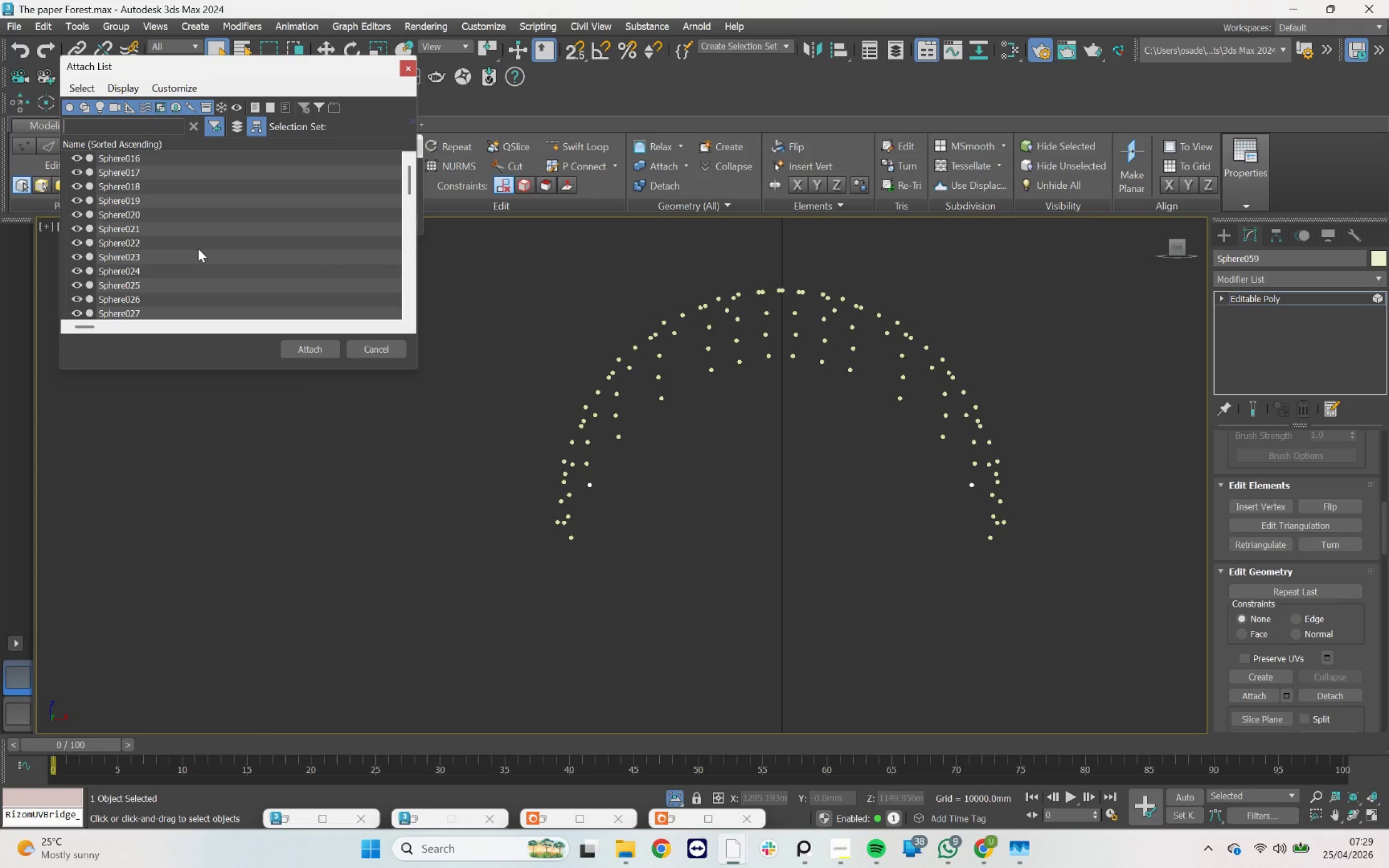 
middle_click([198, 249])
 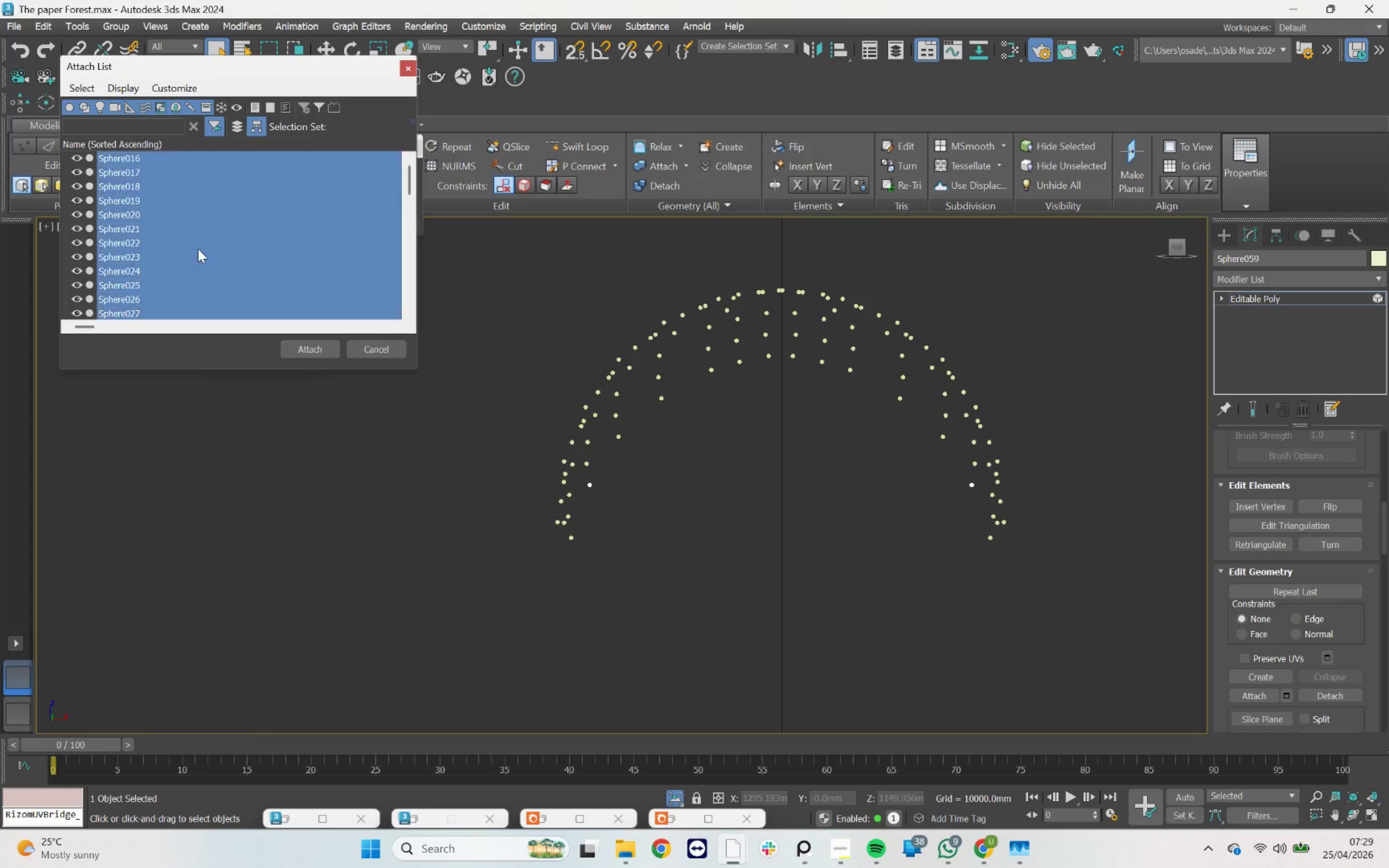 
key(Control+ControlLeft)
 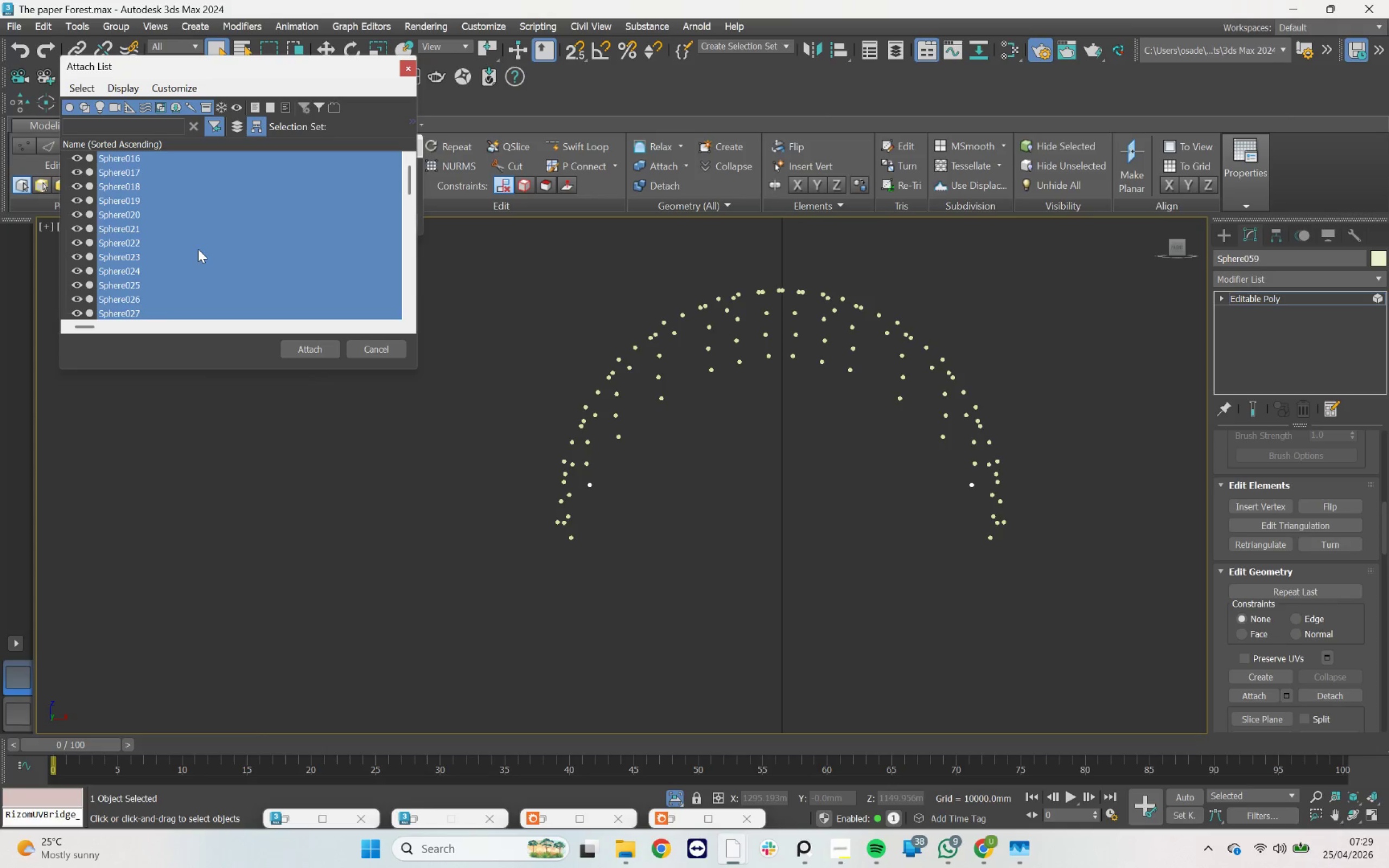 
key(Control+A)
 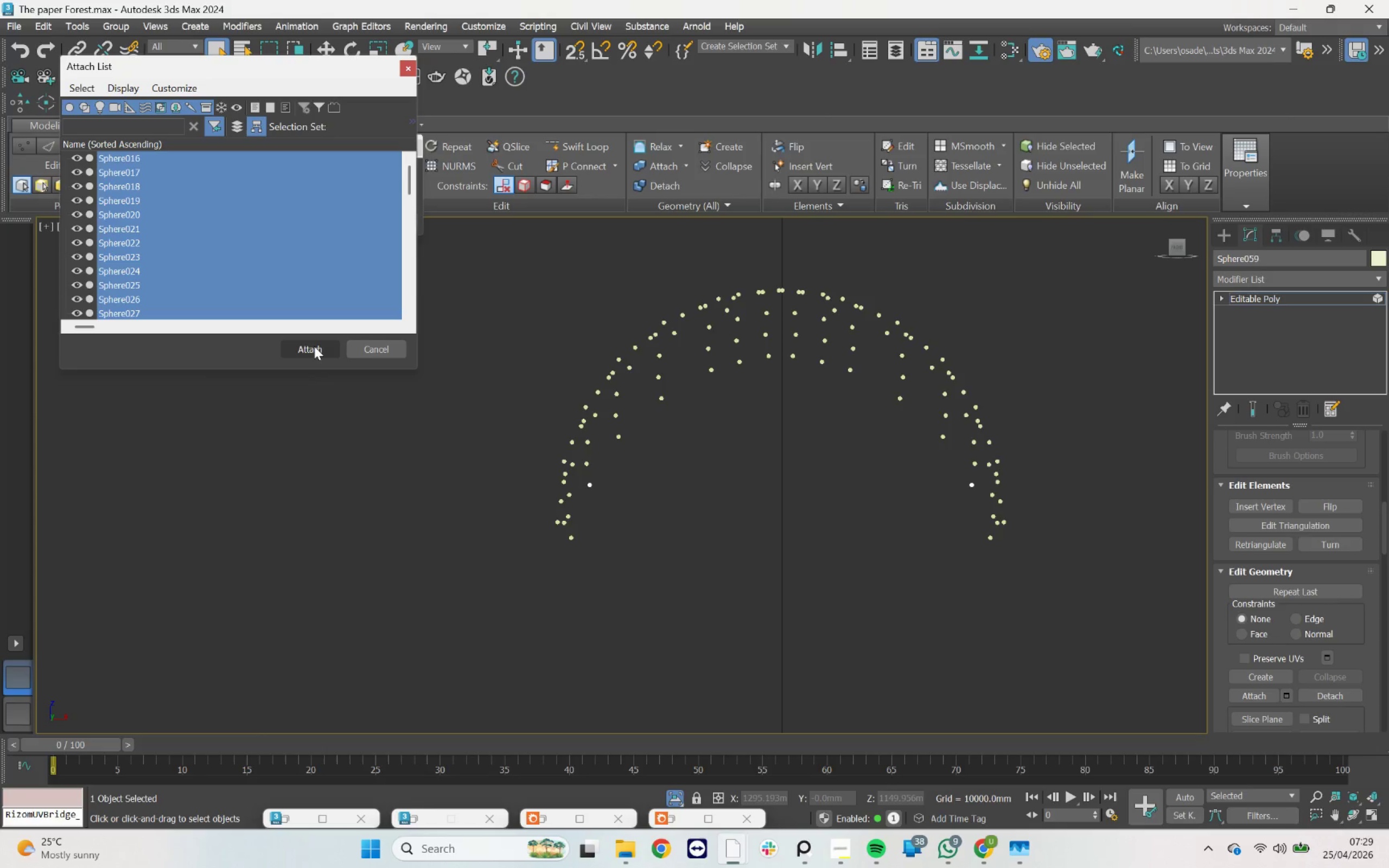 
left_click([314, 346])
 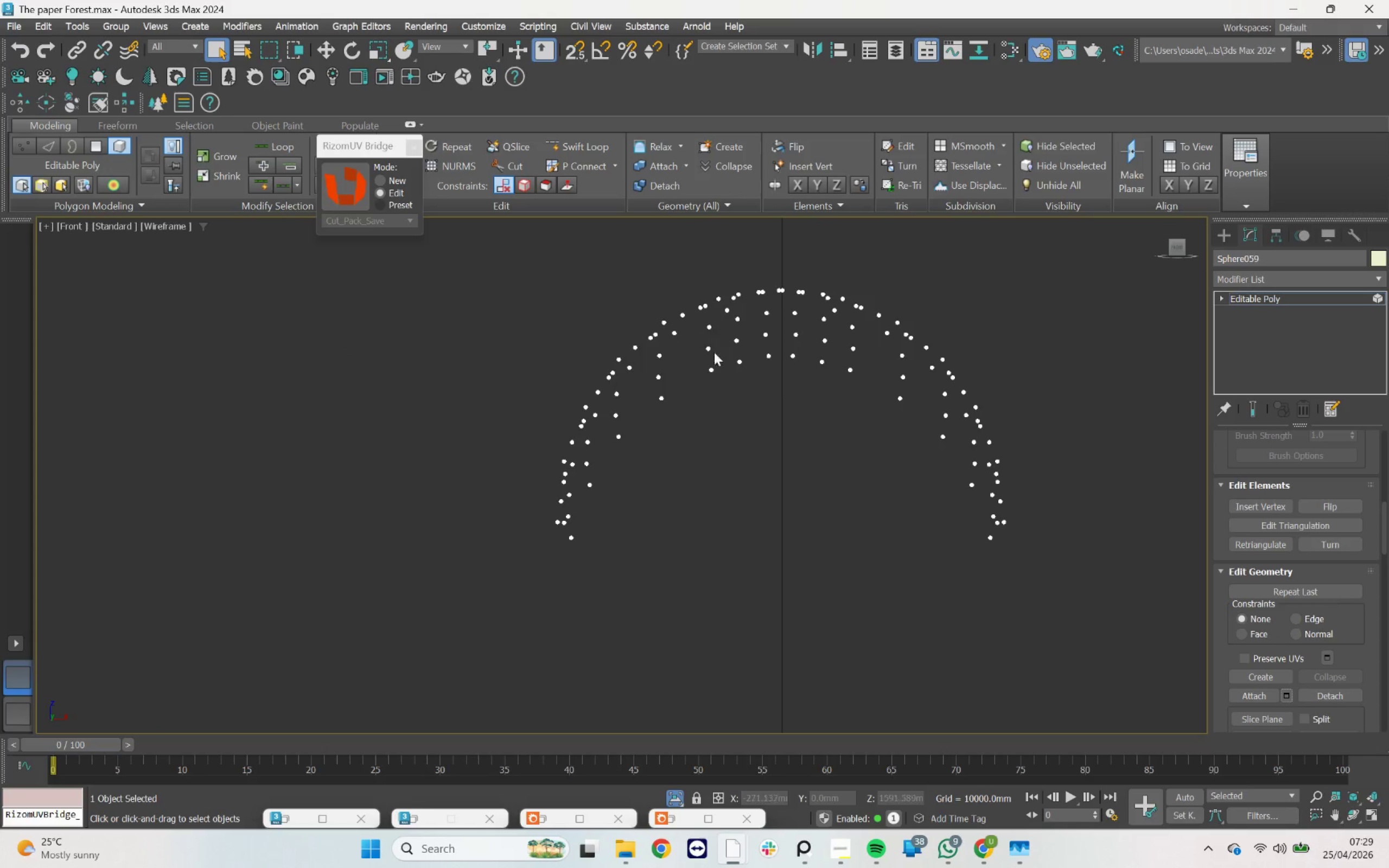 
scroll: coordinate [923, 352], scroll_direction: up, amount: 6.0
 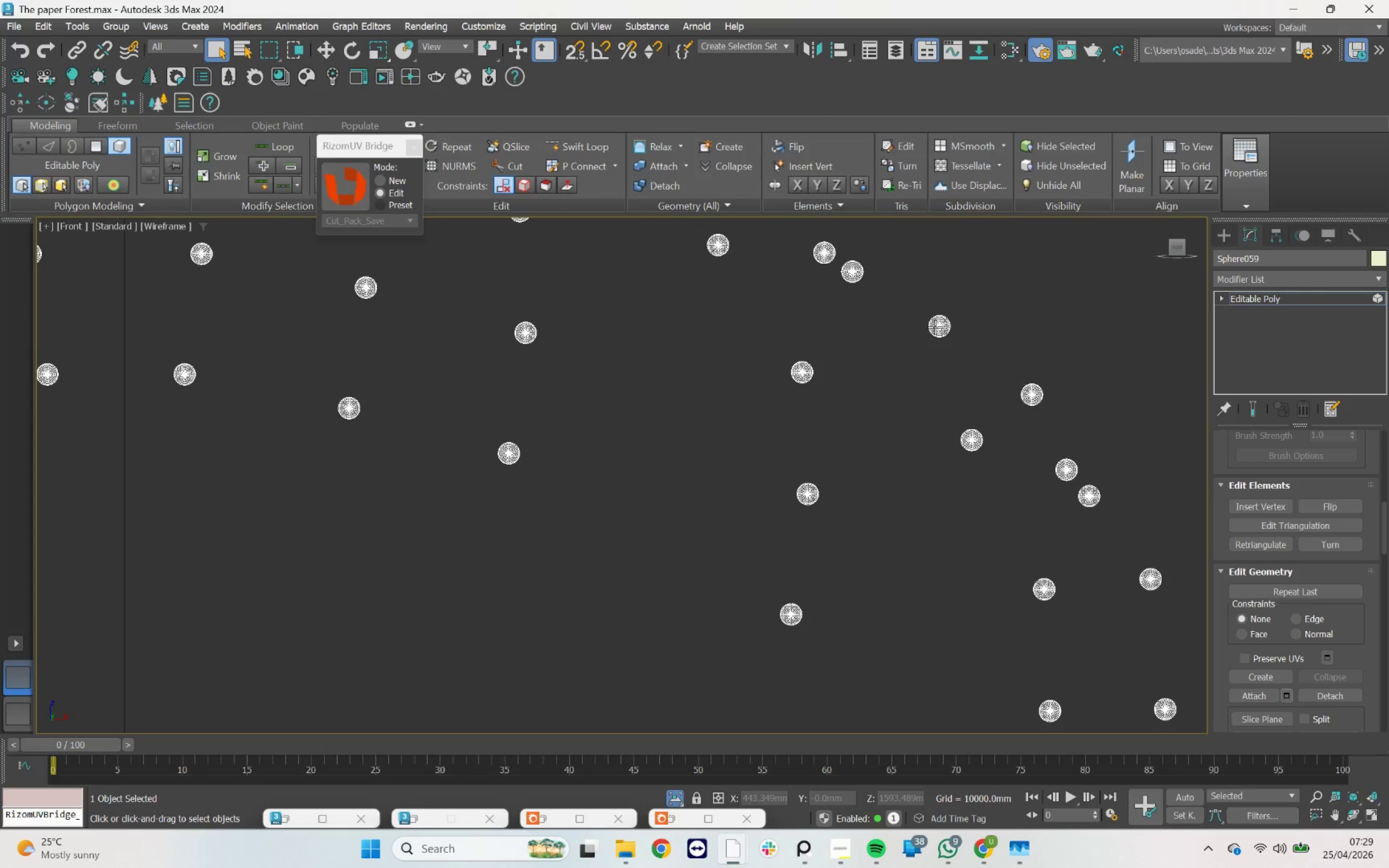 
left_click([935, 326])
 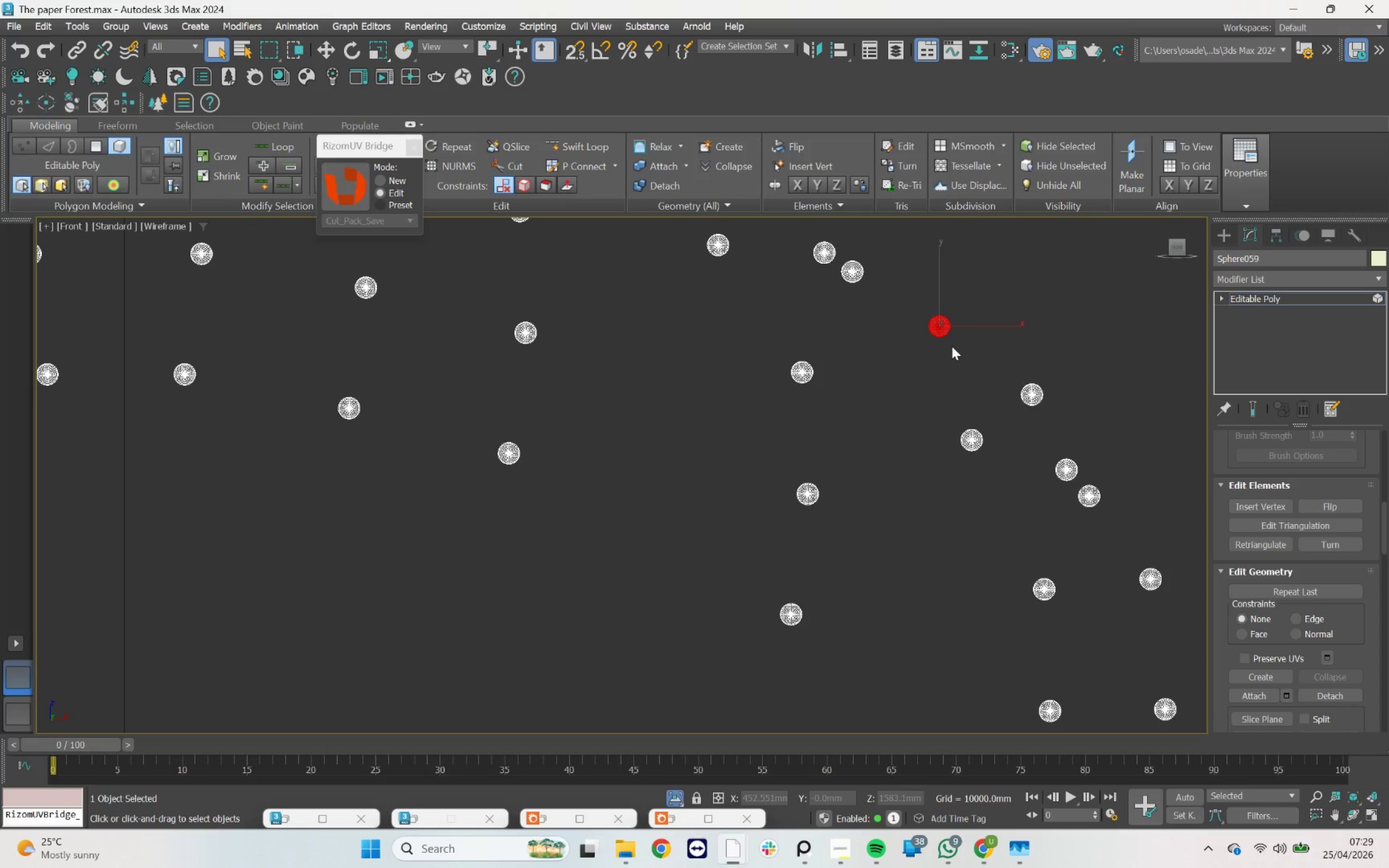 
key(5)
 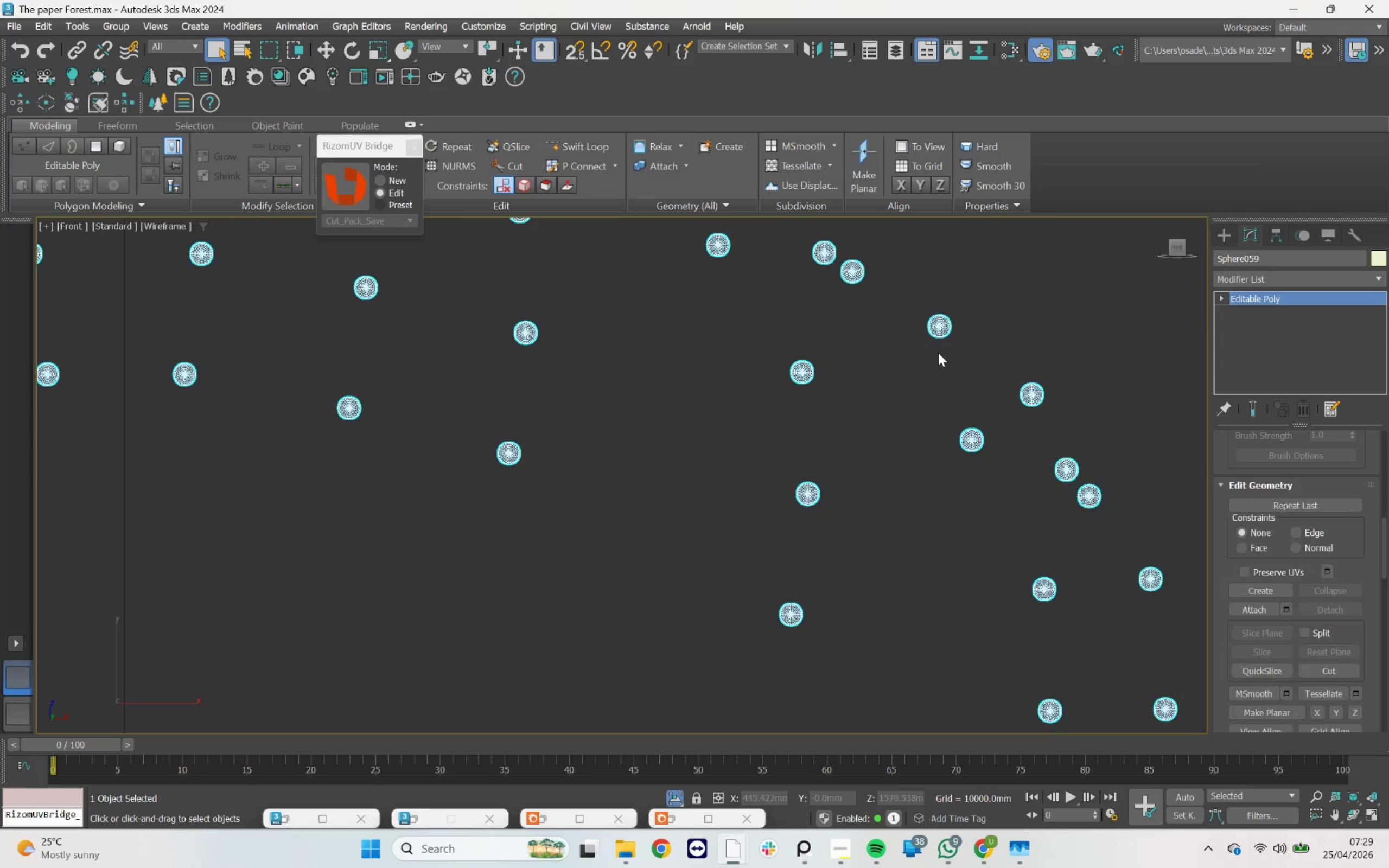 
scroll: coordinate [936, 354], scroll_direction: down, amount: 5.0
 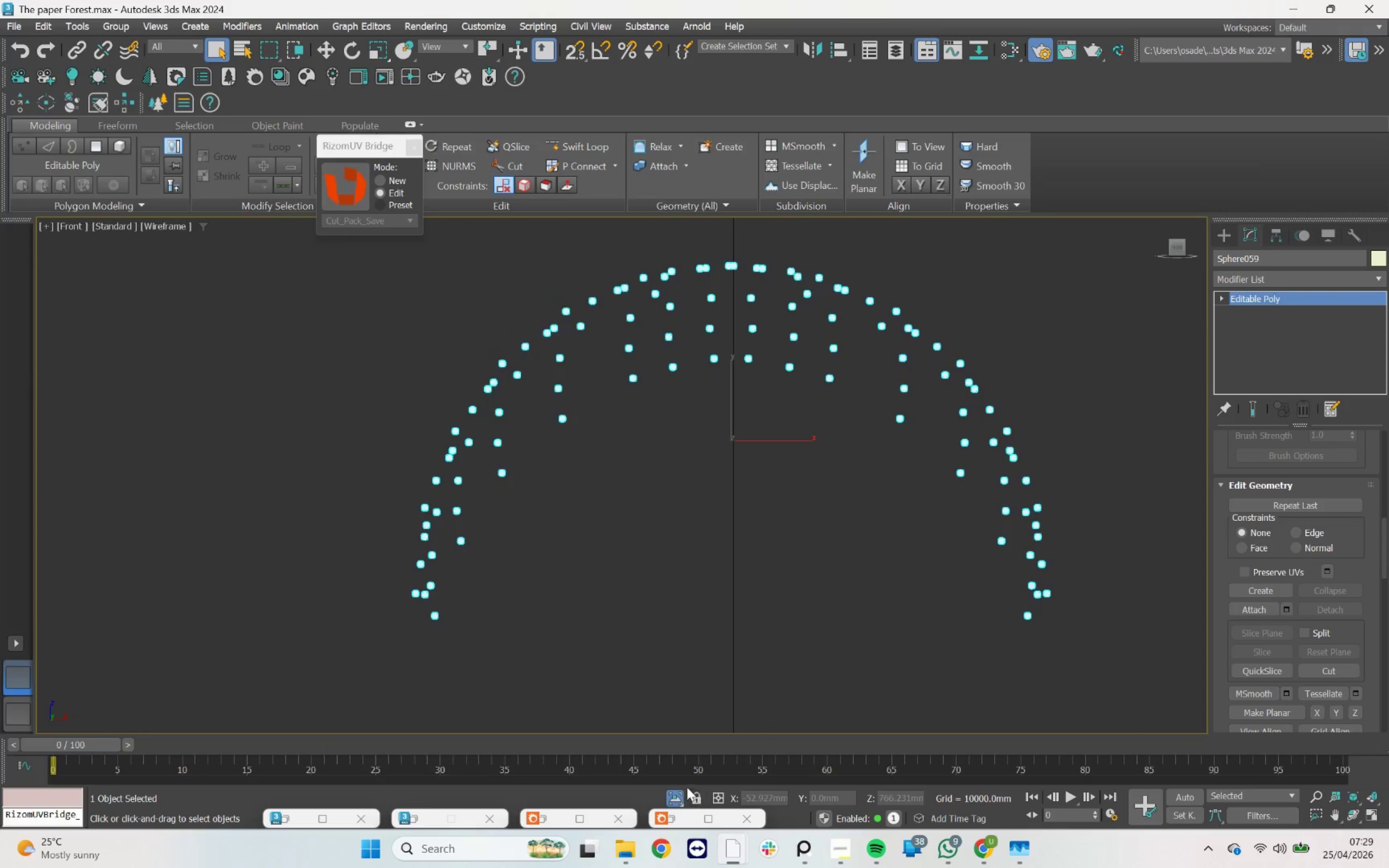 
left_click([670, 794])
 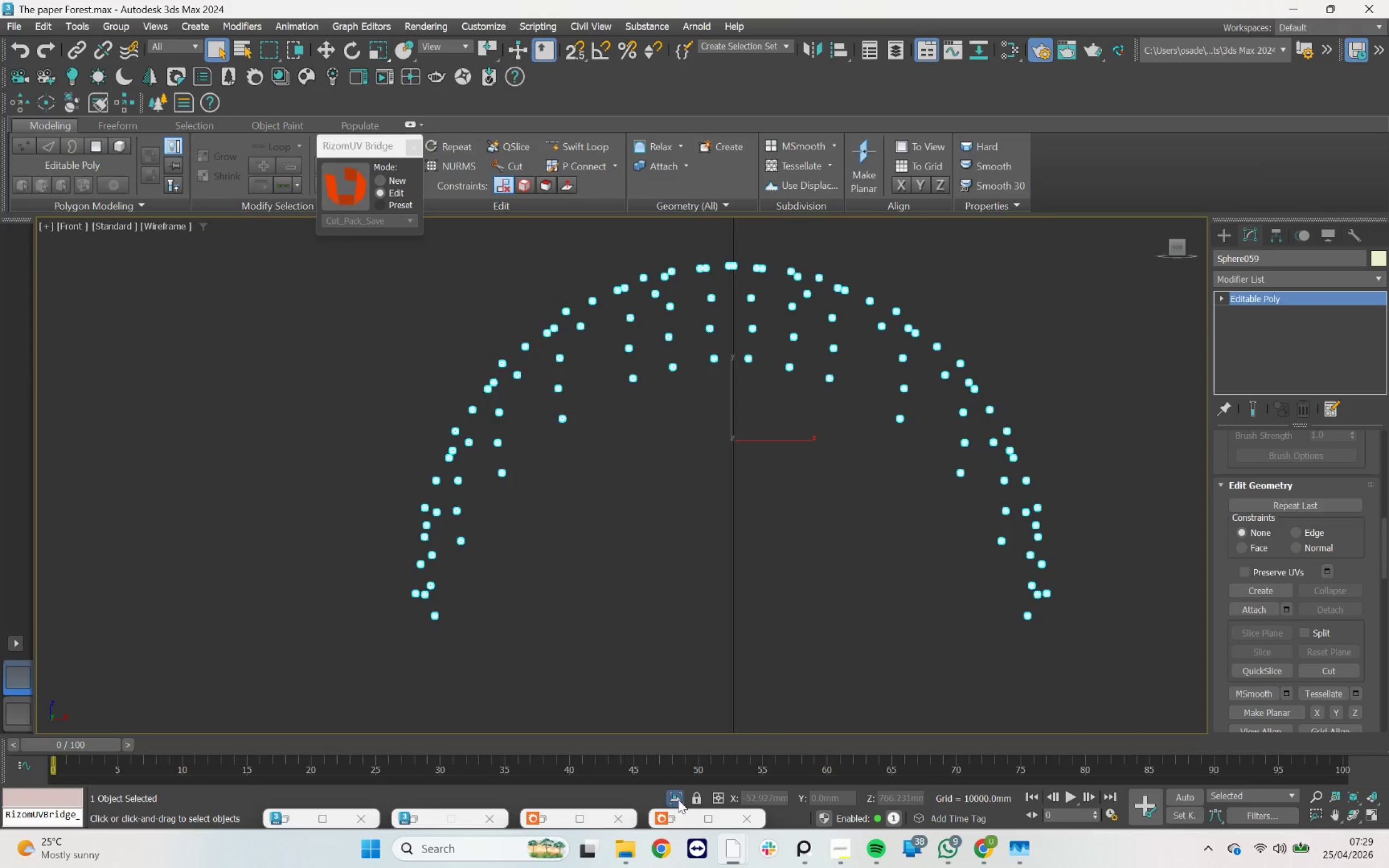 
scroll: coordinate [715, 510], scroll_direction: up, amount: 5.0
 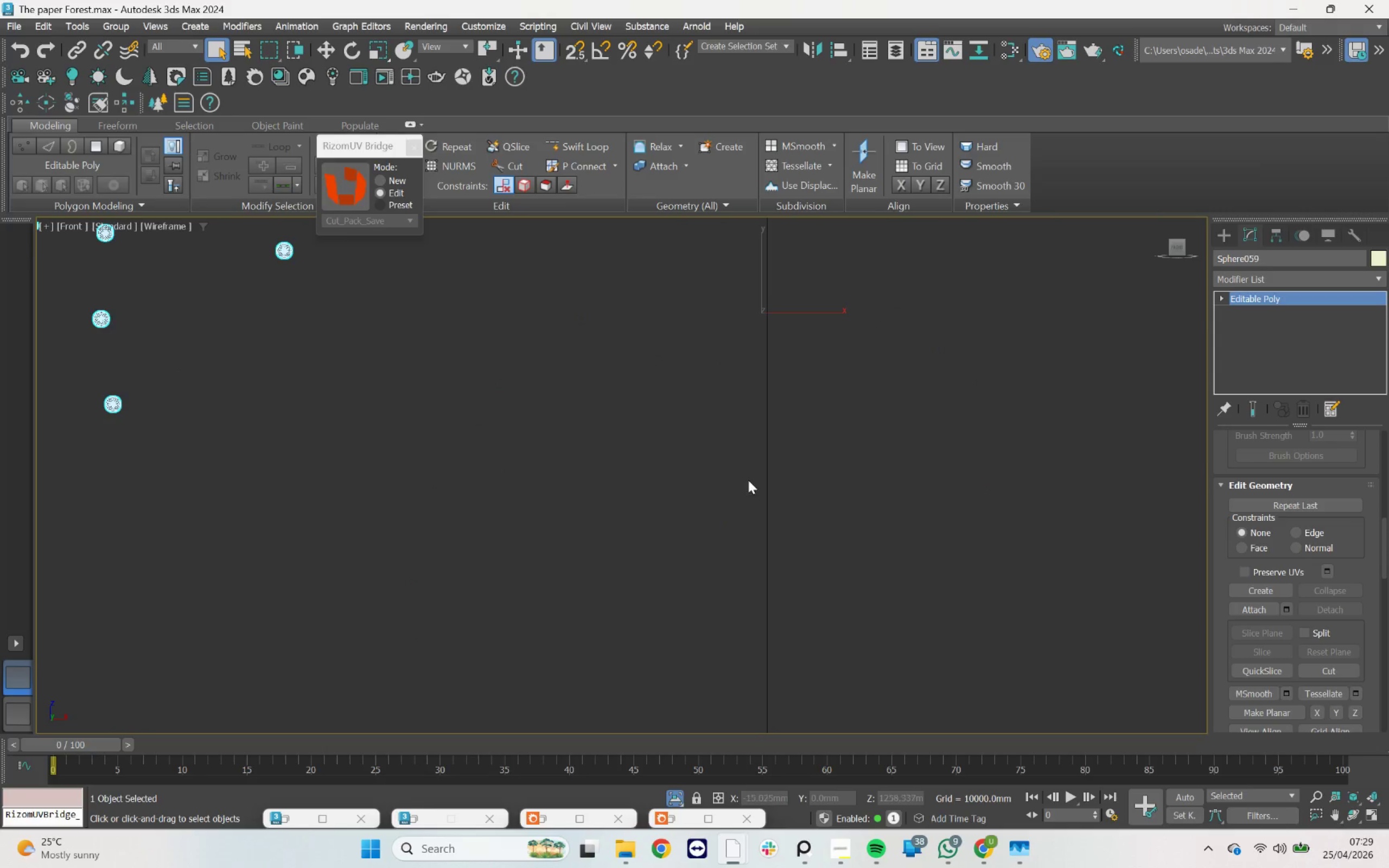 
left_click([747, 479])
 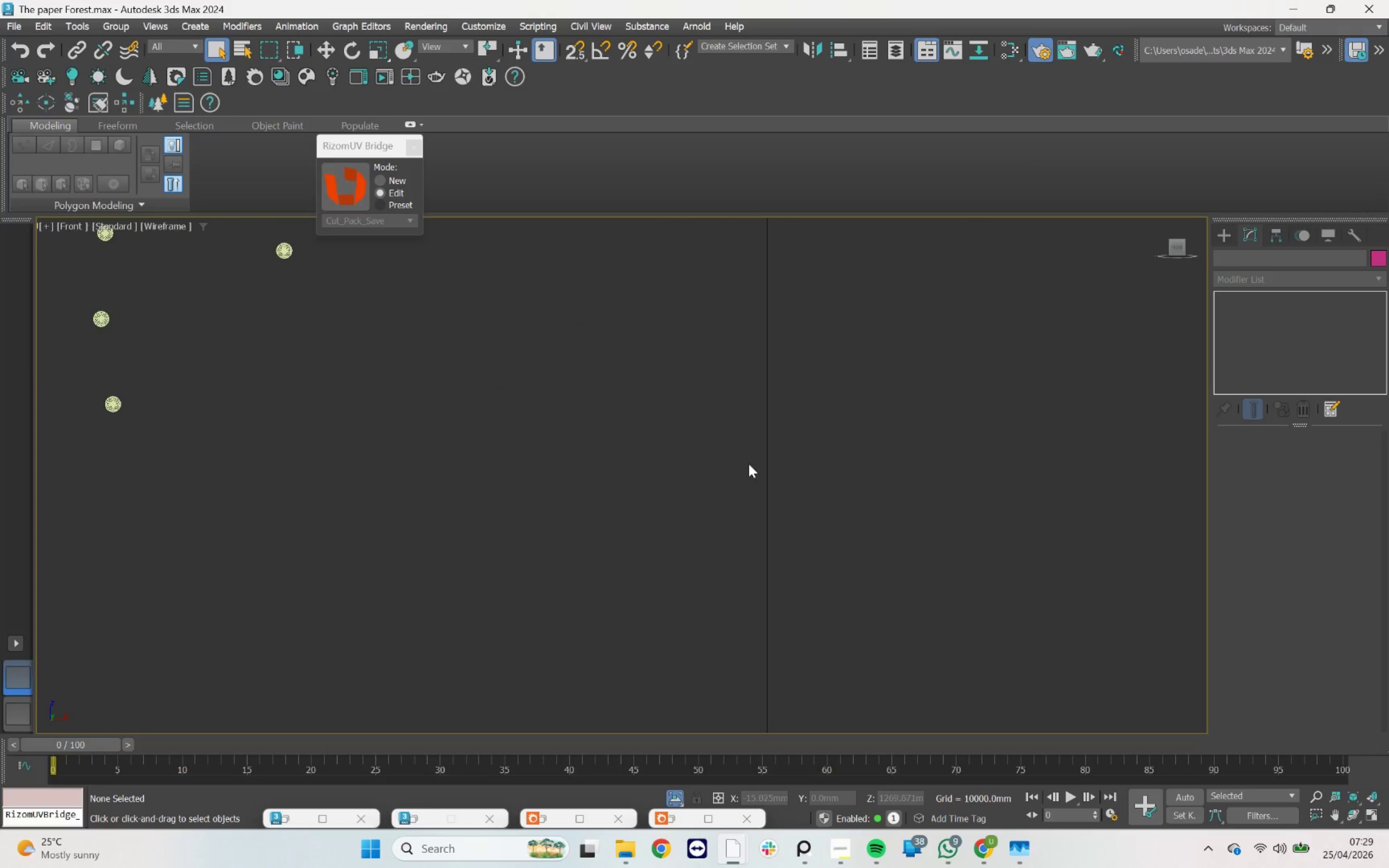 
right_click([749, 464])
 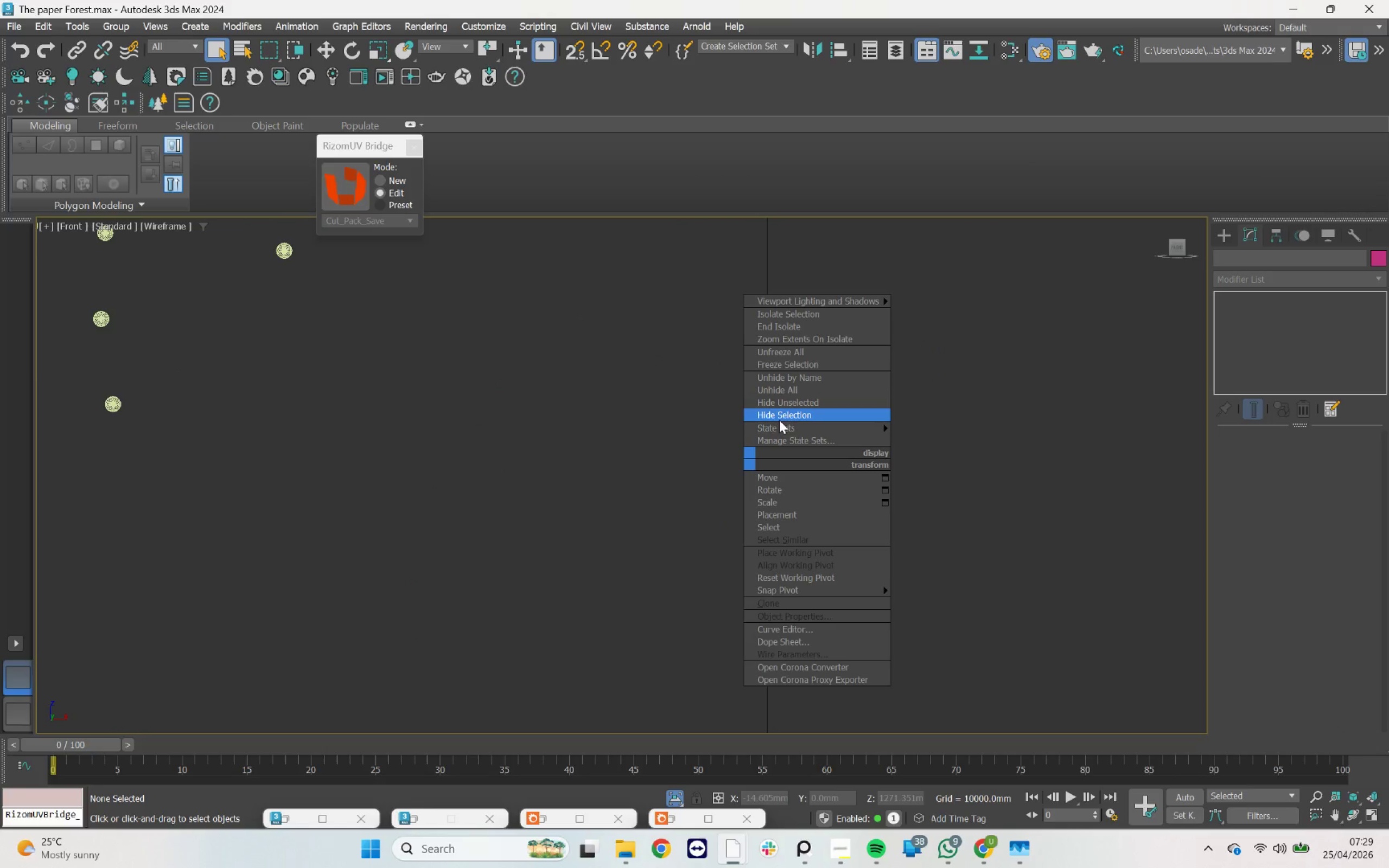 
left_click([784, 391])
 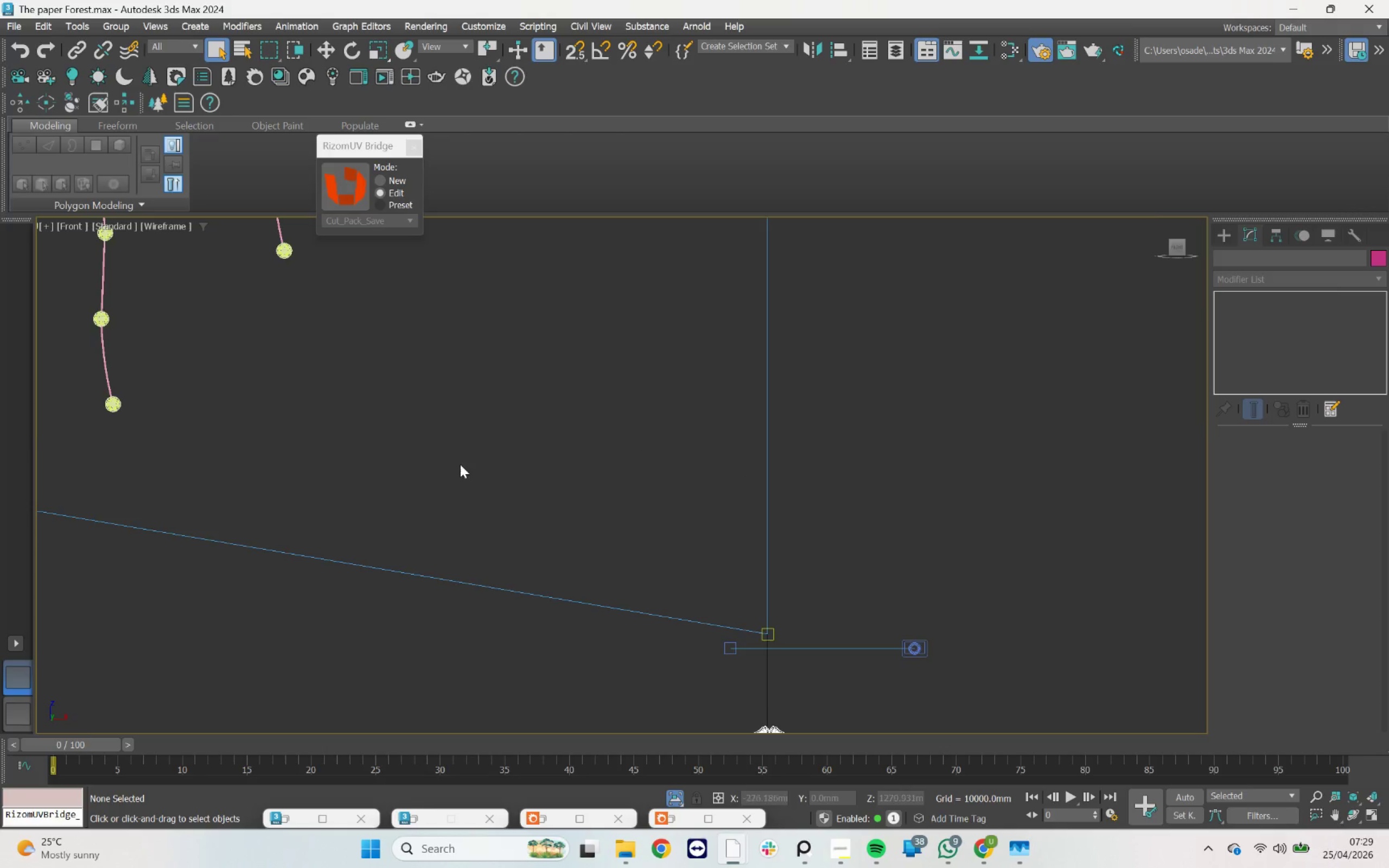 
scroll: coordinate [450, 464], scroll_direction: down, amount: 6.0
 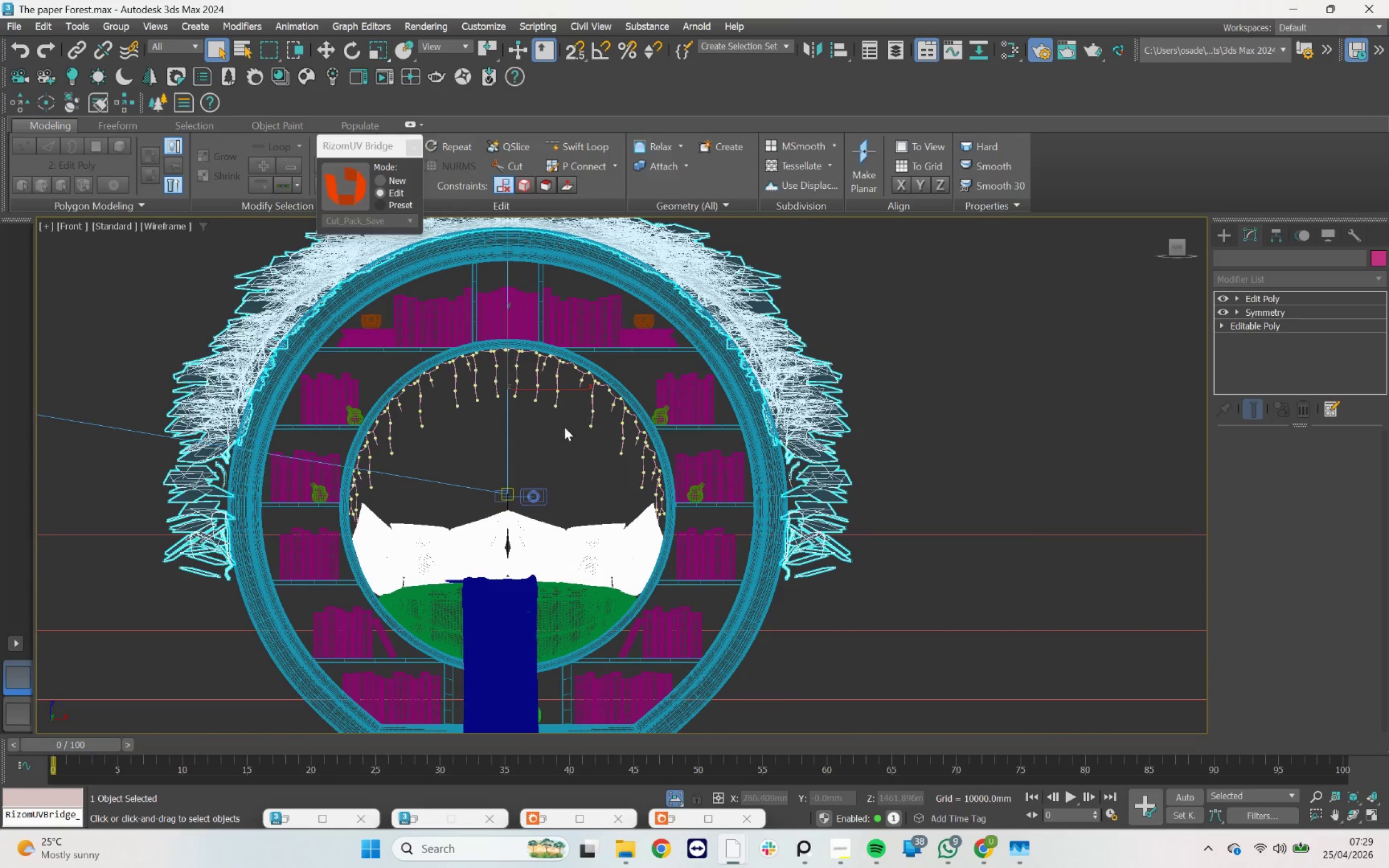 
hold_key(key=ControlLeft, duration=1.11)
left_click_drag(start_coordinate=[559, 452], to_coordinate=[479, 499])
 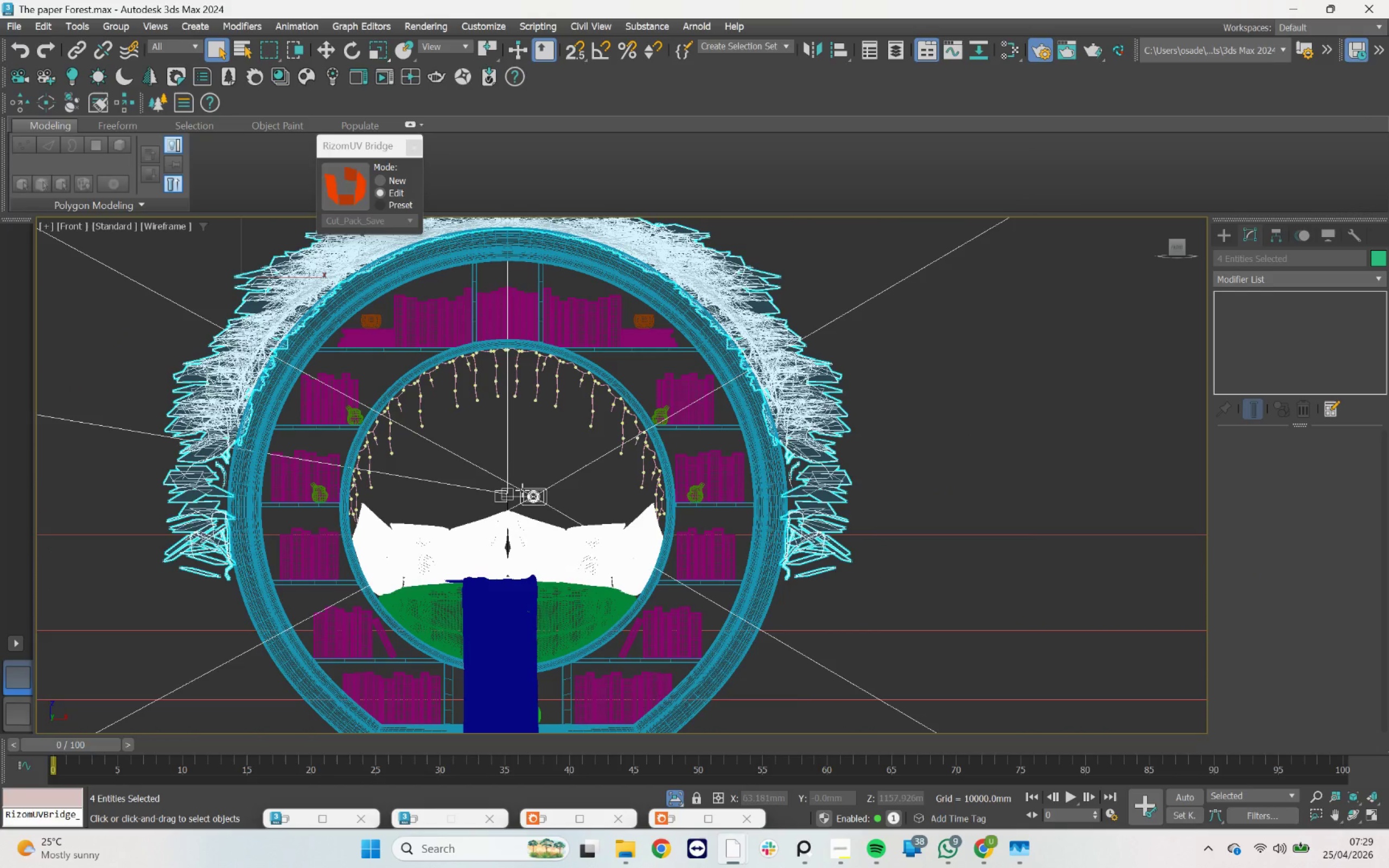 
key(F3)
 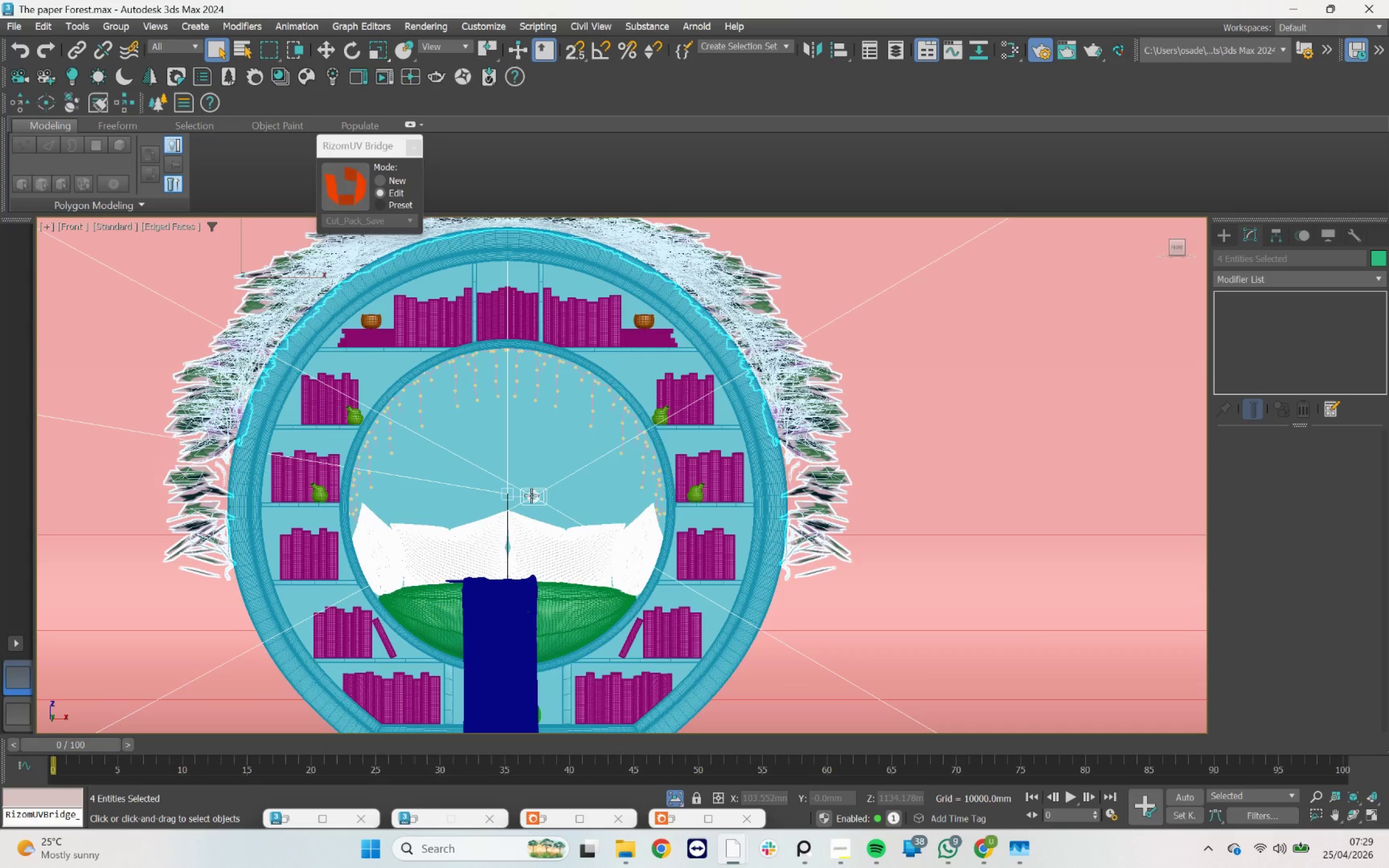 
right_click([531, 495])
 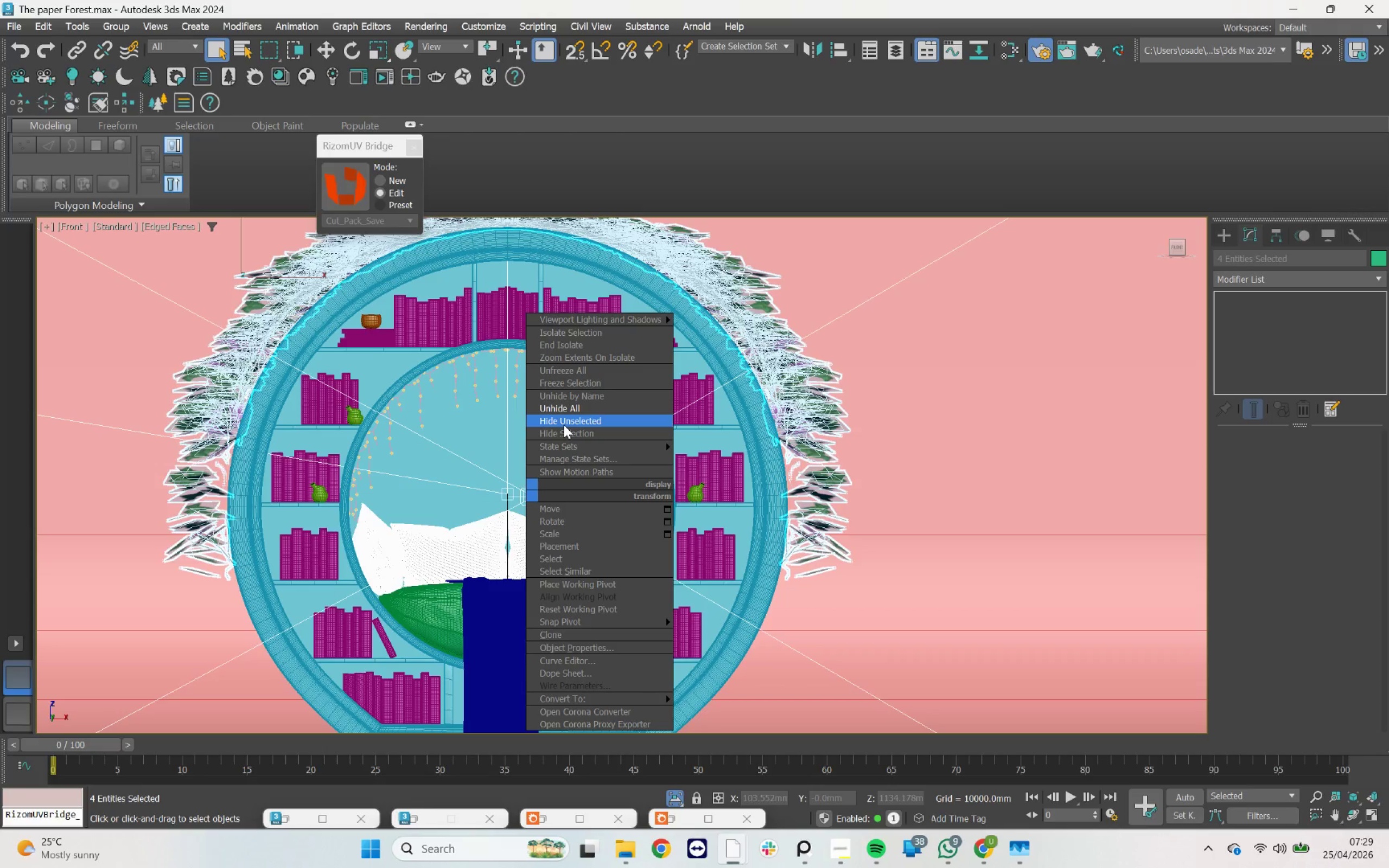 
left_click([561, 429])
 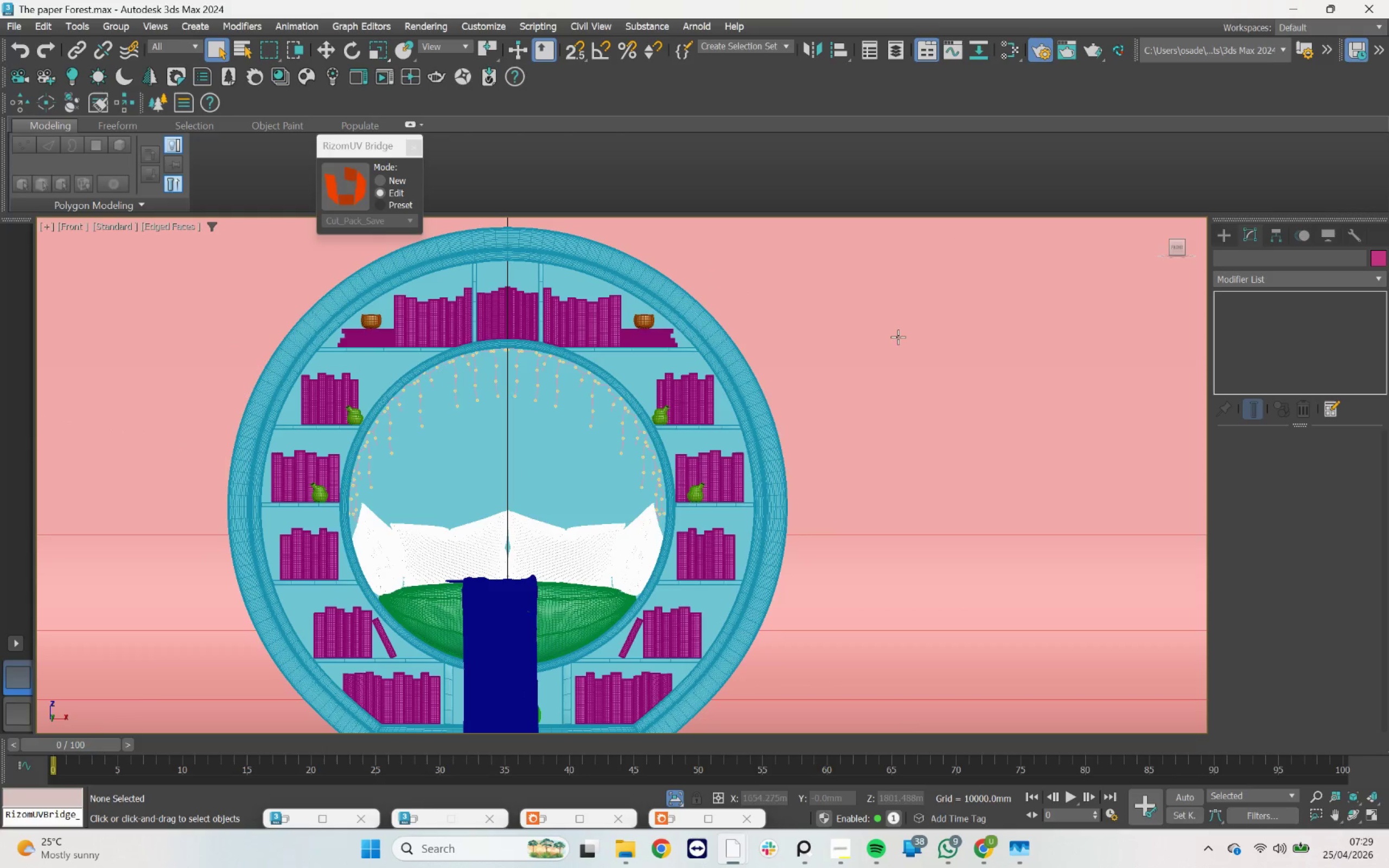 
left_click_drag(start_coordinate=[940, 309], to_coordinate=[815, 468])
 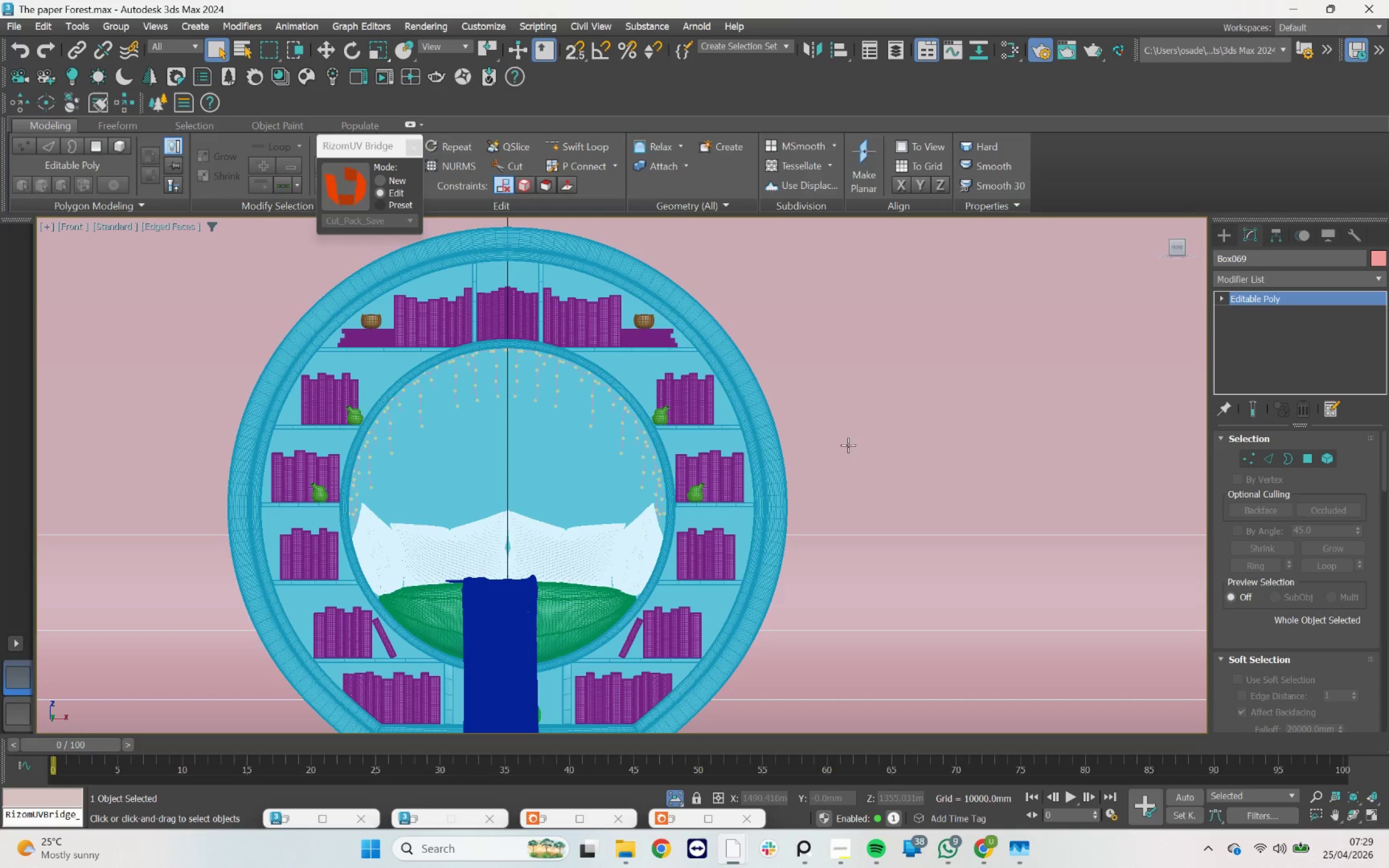 
key(Control+ControlLeft)
 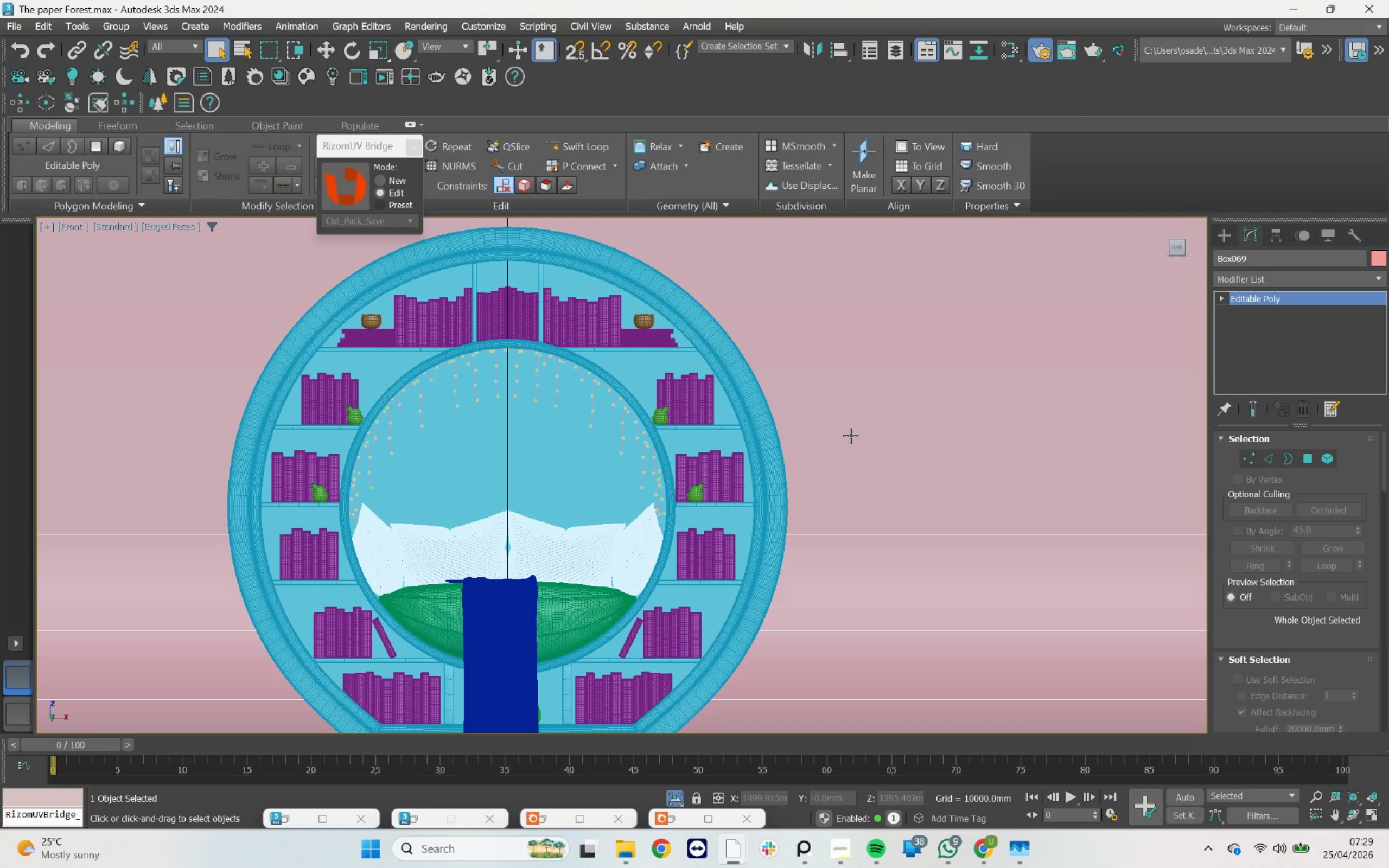 
key(Control+Z)
 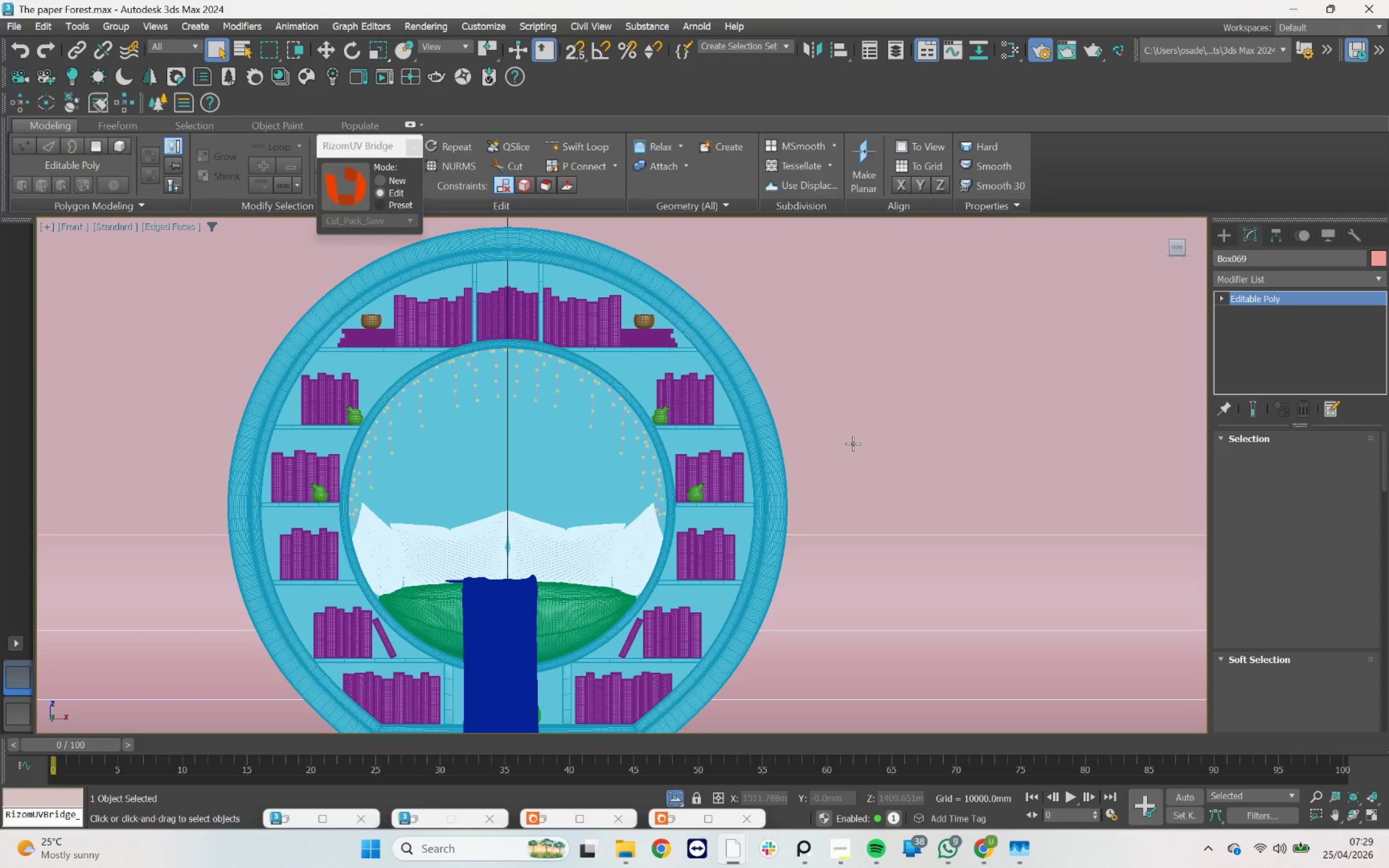 
right_click([853, 444])
 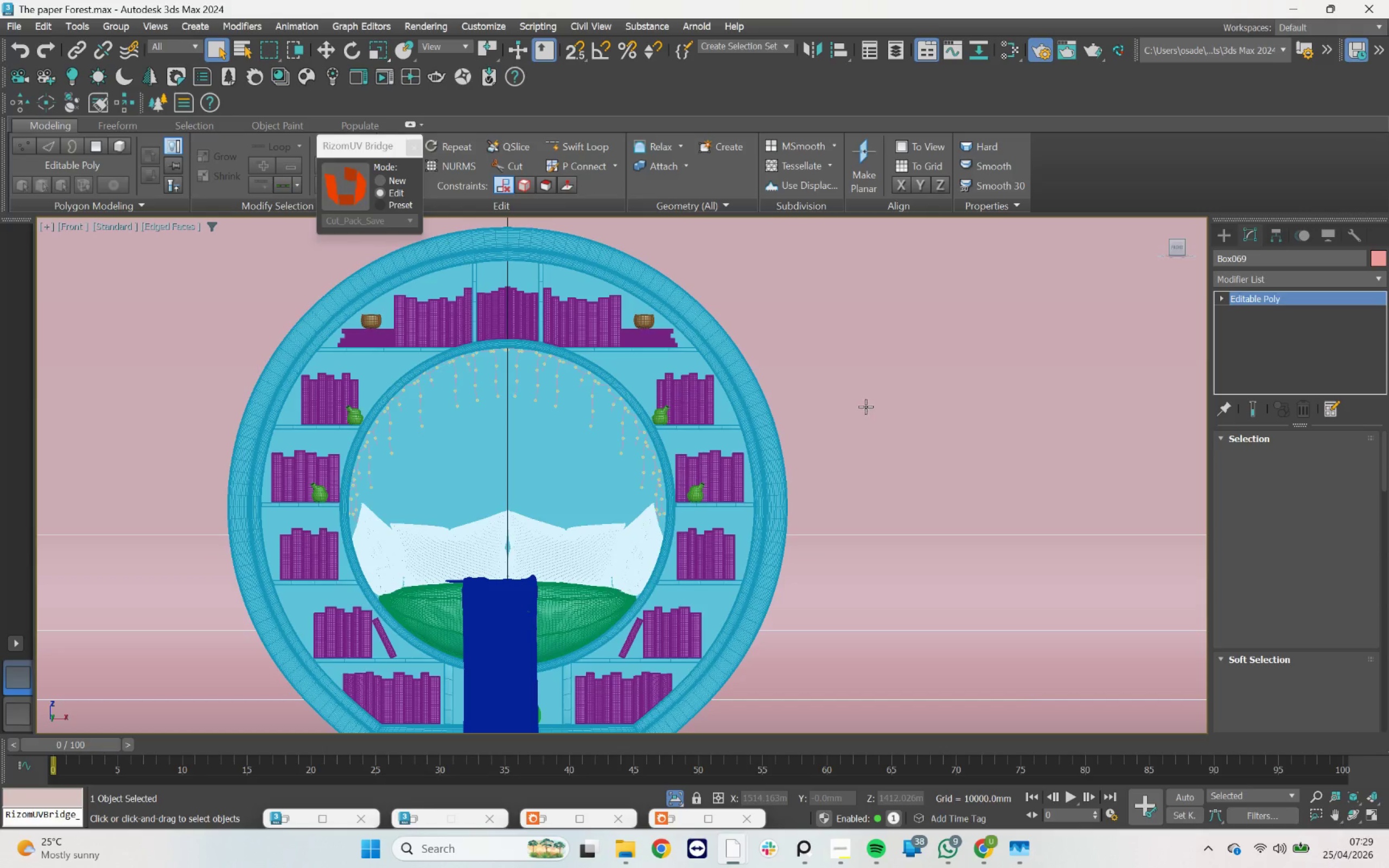 
right_click([867, 407])
 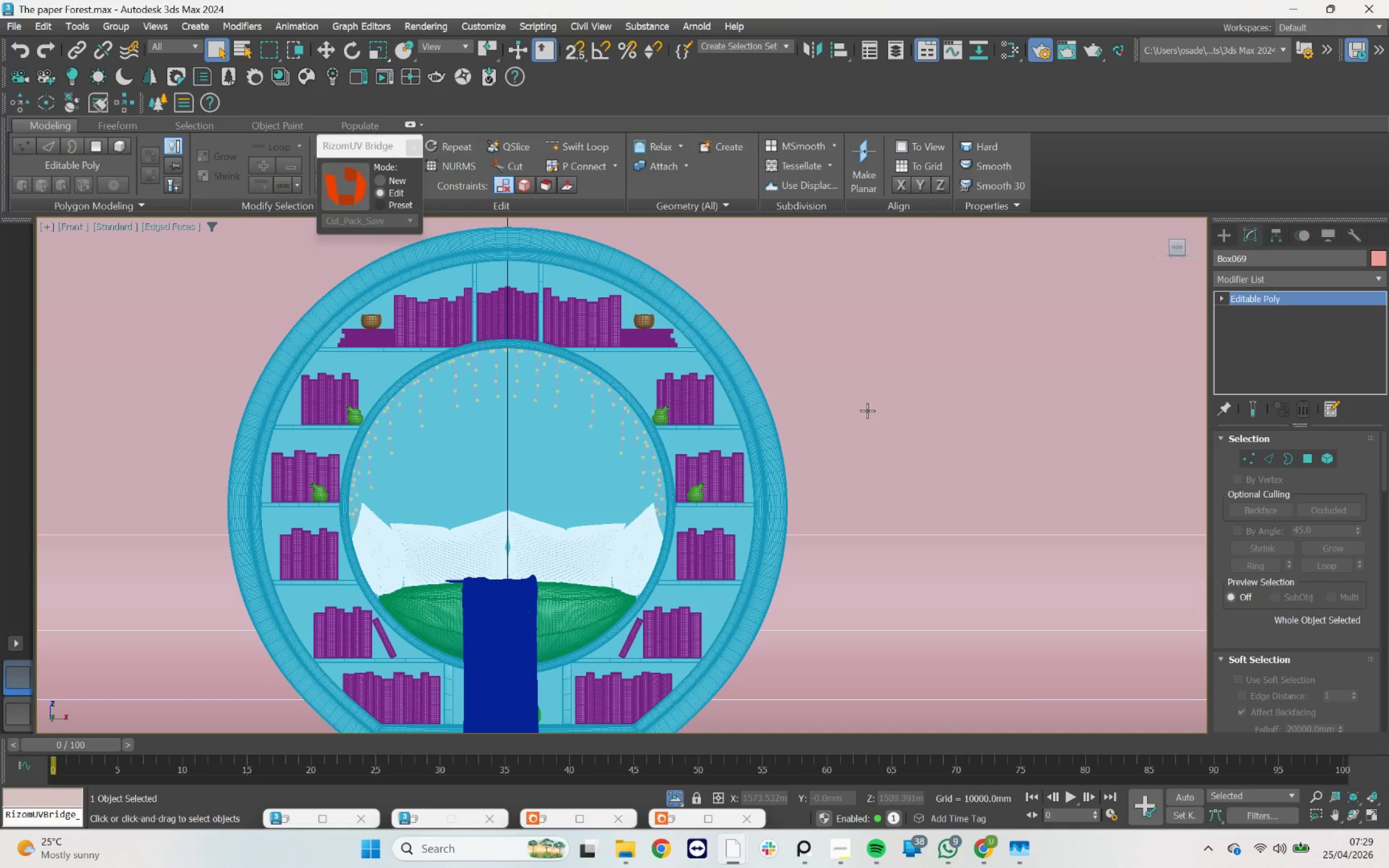 
right_click([854, 420])
 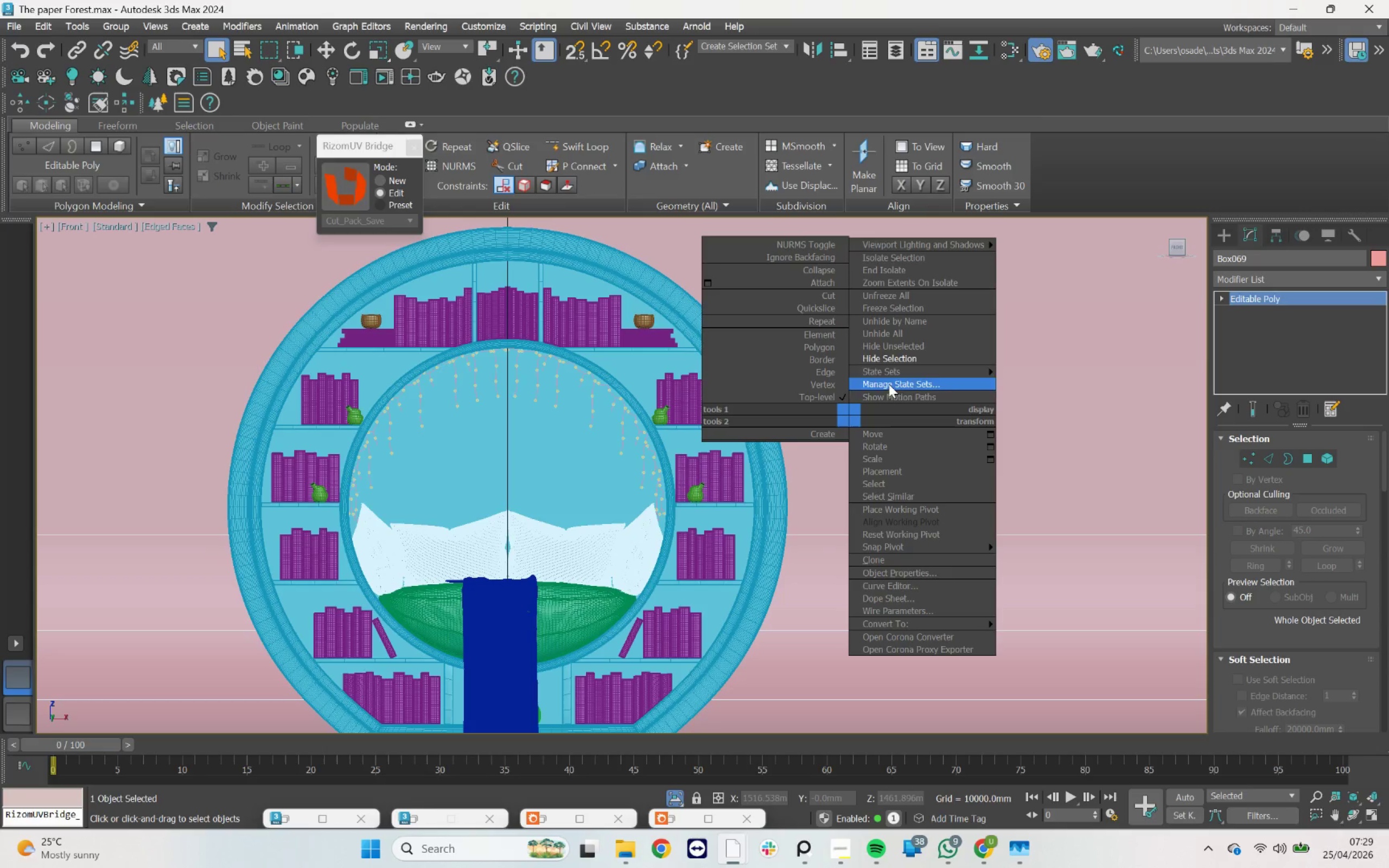 
left_click([887, 361])
 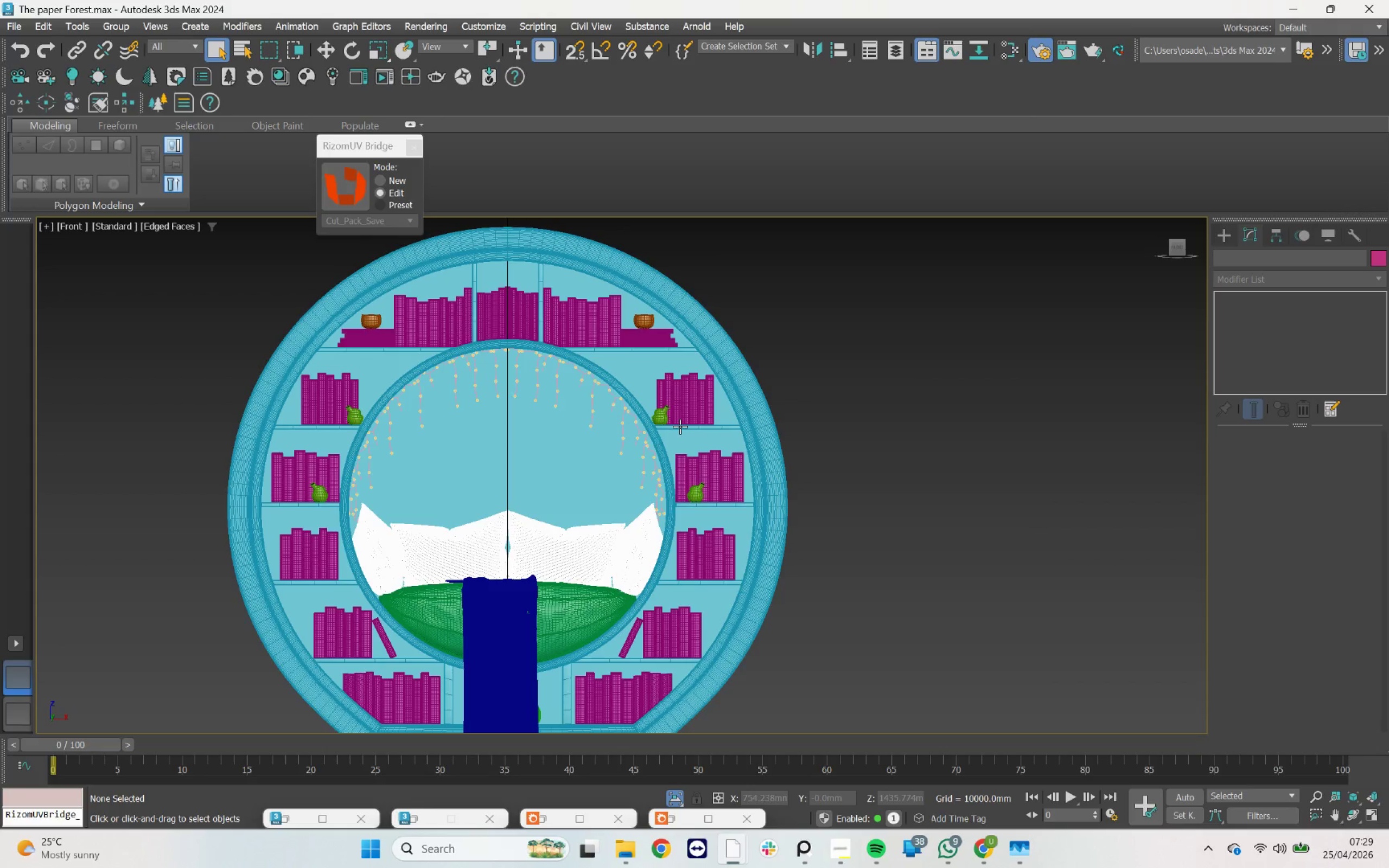 
scroll: coordinate [342, 412], scroll_direction: up, amount: 14.0
 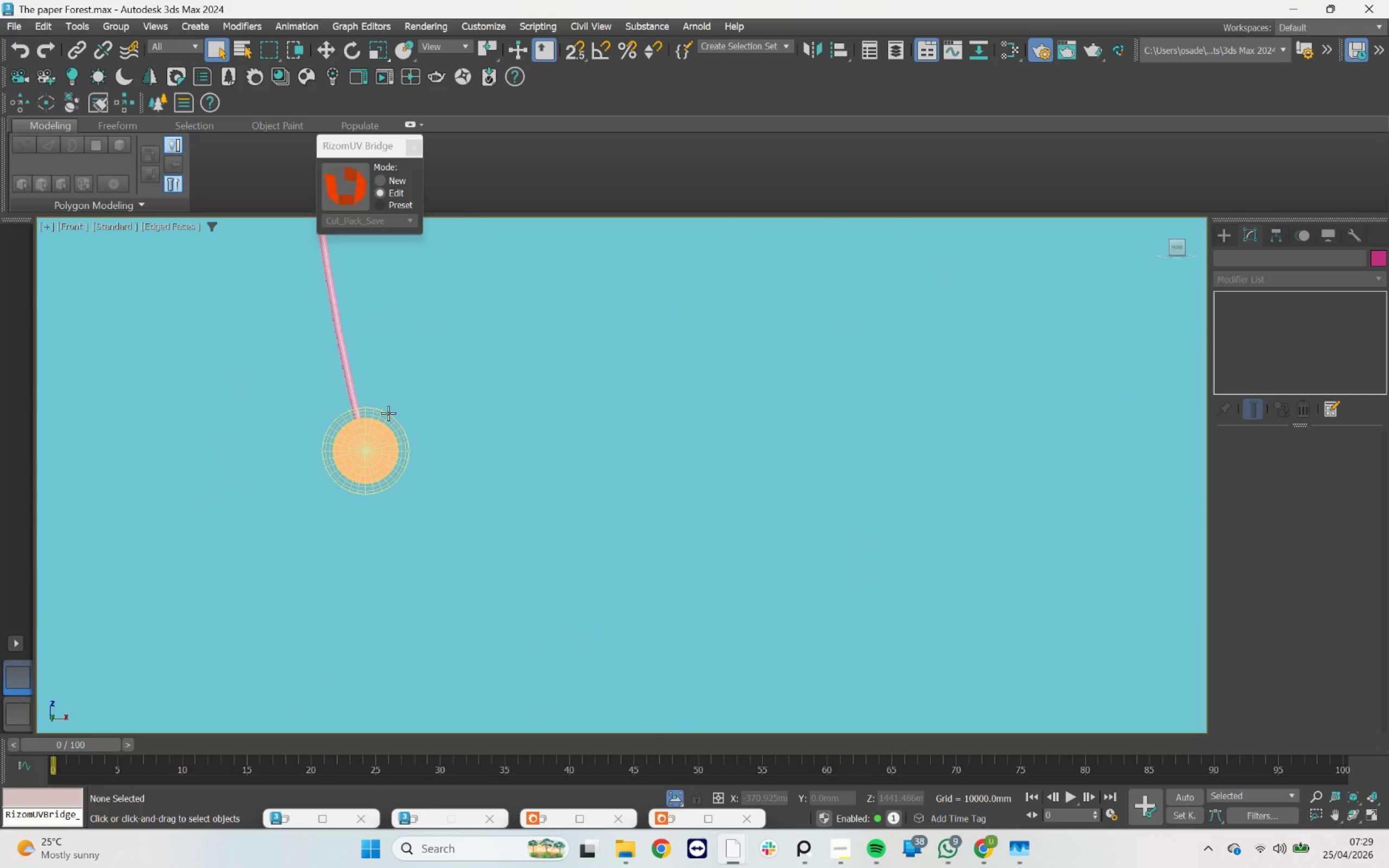 
left_click([386, 415])
 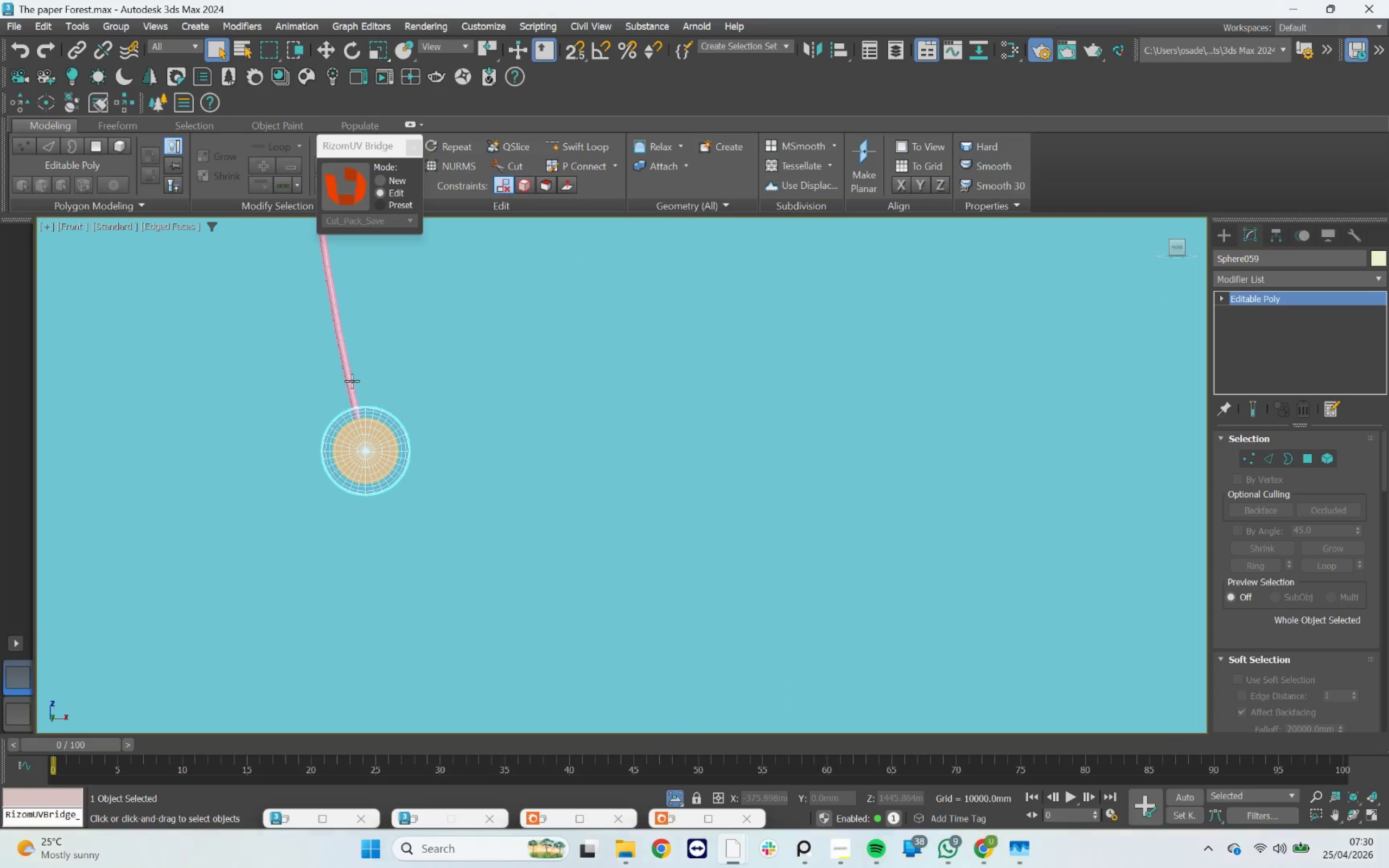 
hold_key(key=ControlLeft, duration=0.69)
left_click([348, 374])
 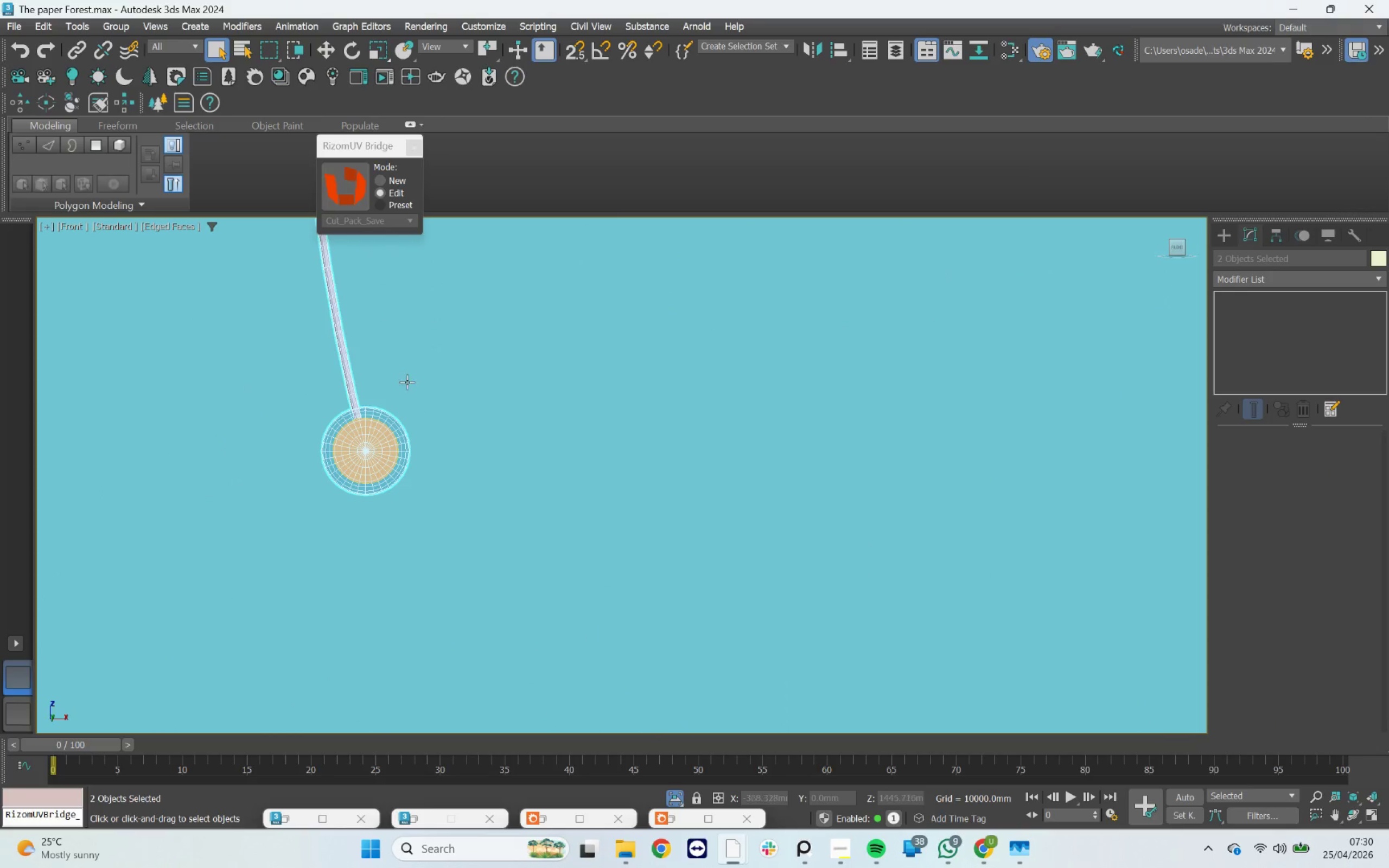 
scroll: coordinate [441, 390], scroll_direction: down, amount: 10.0
 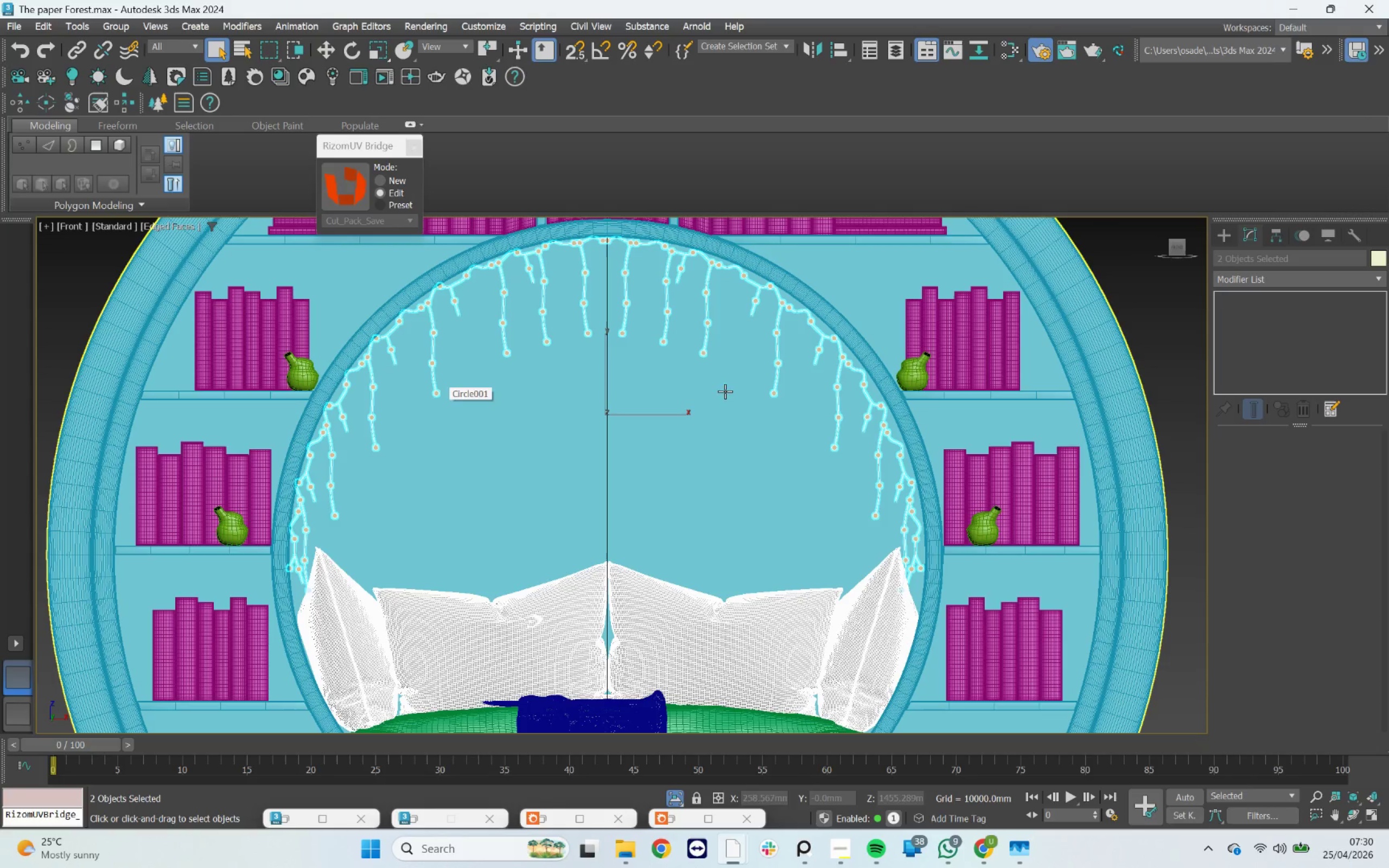 
hold_key(key=ControlLeft, duration=2.36)
left_click([703, 407])
 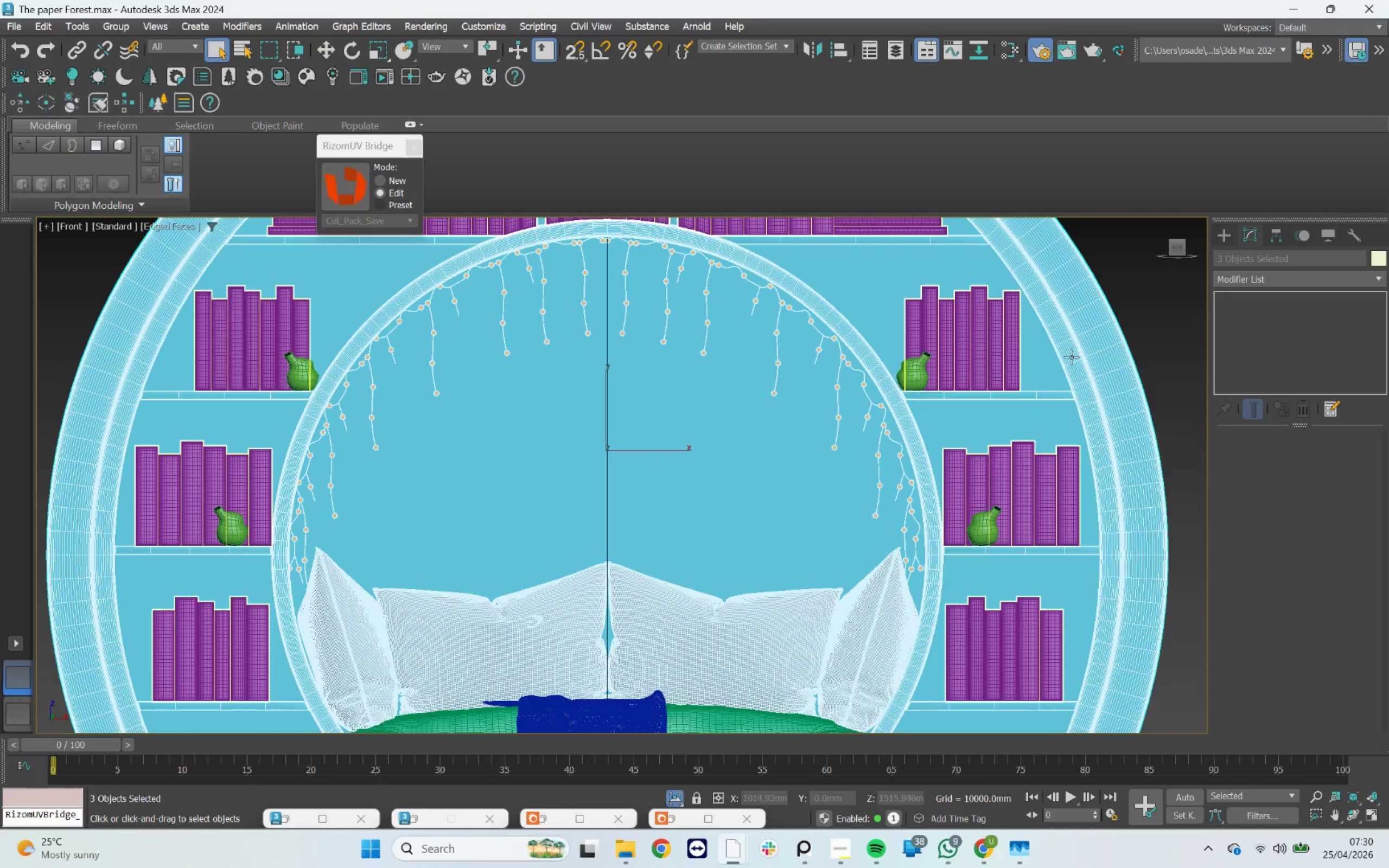 
hold_key(key=ControlLeft, duration=2.36)
left_click([708, 360])
 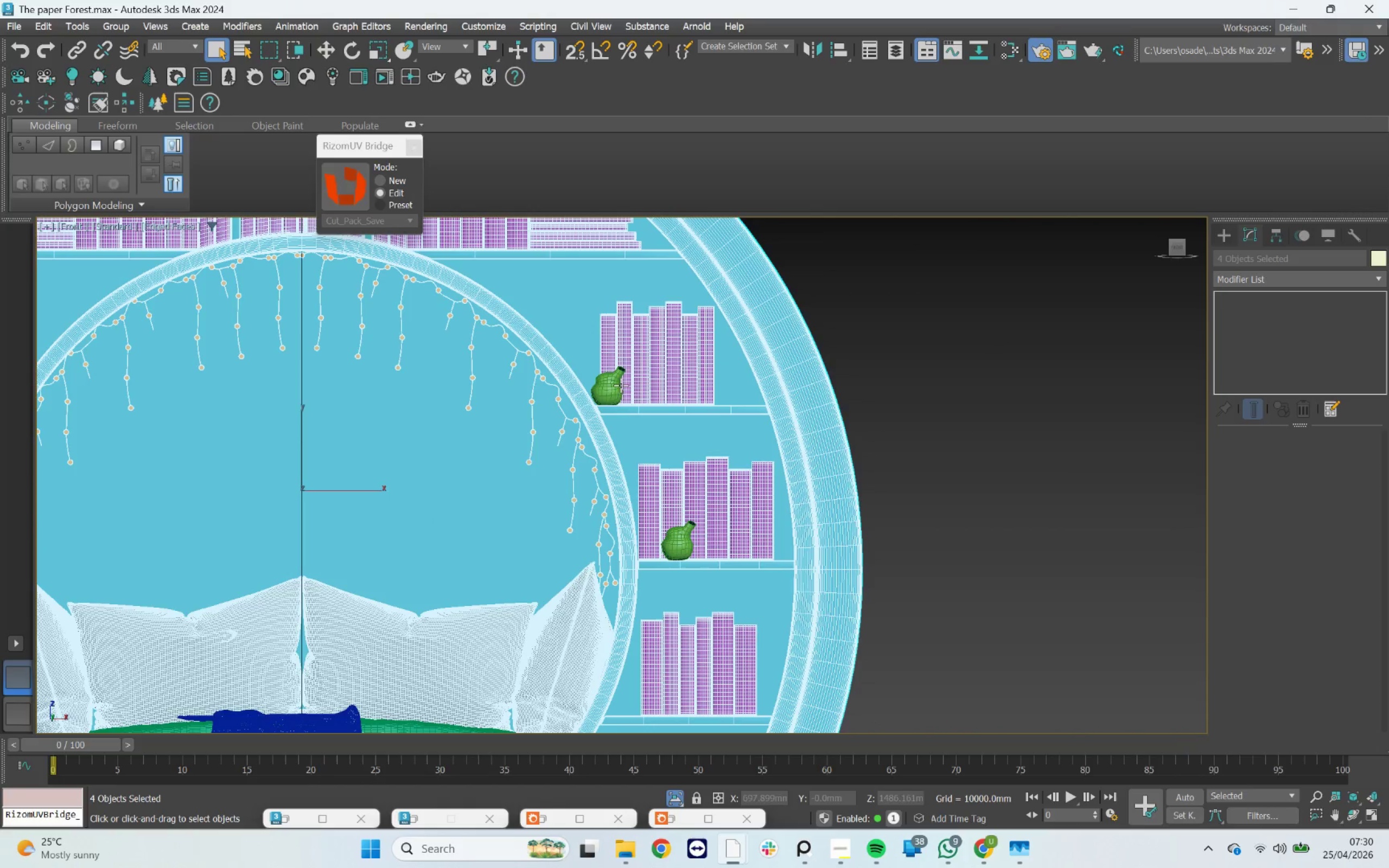 
left_click([614, 387])
 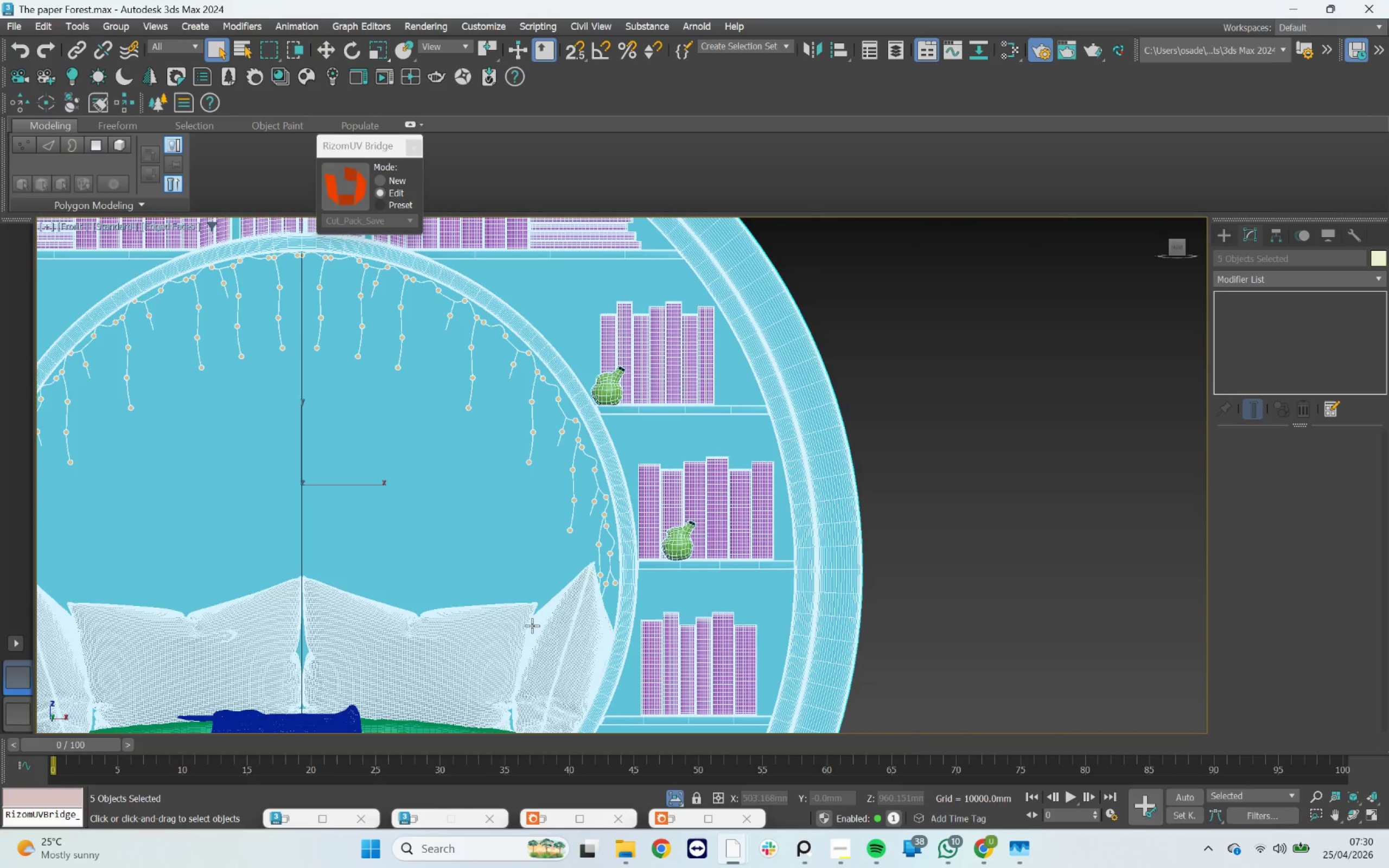 
scroll: coordinate [855, 499], scroll_direction: down, amount: 2.0
 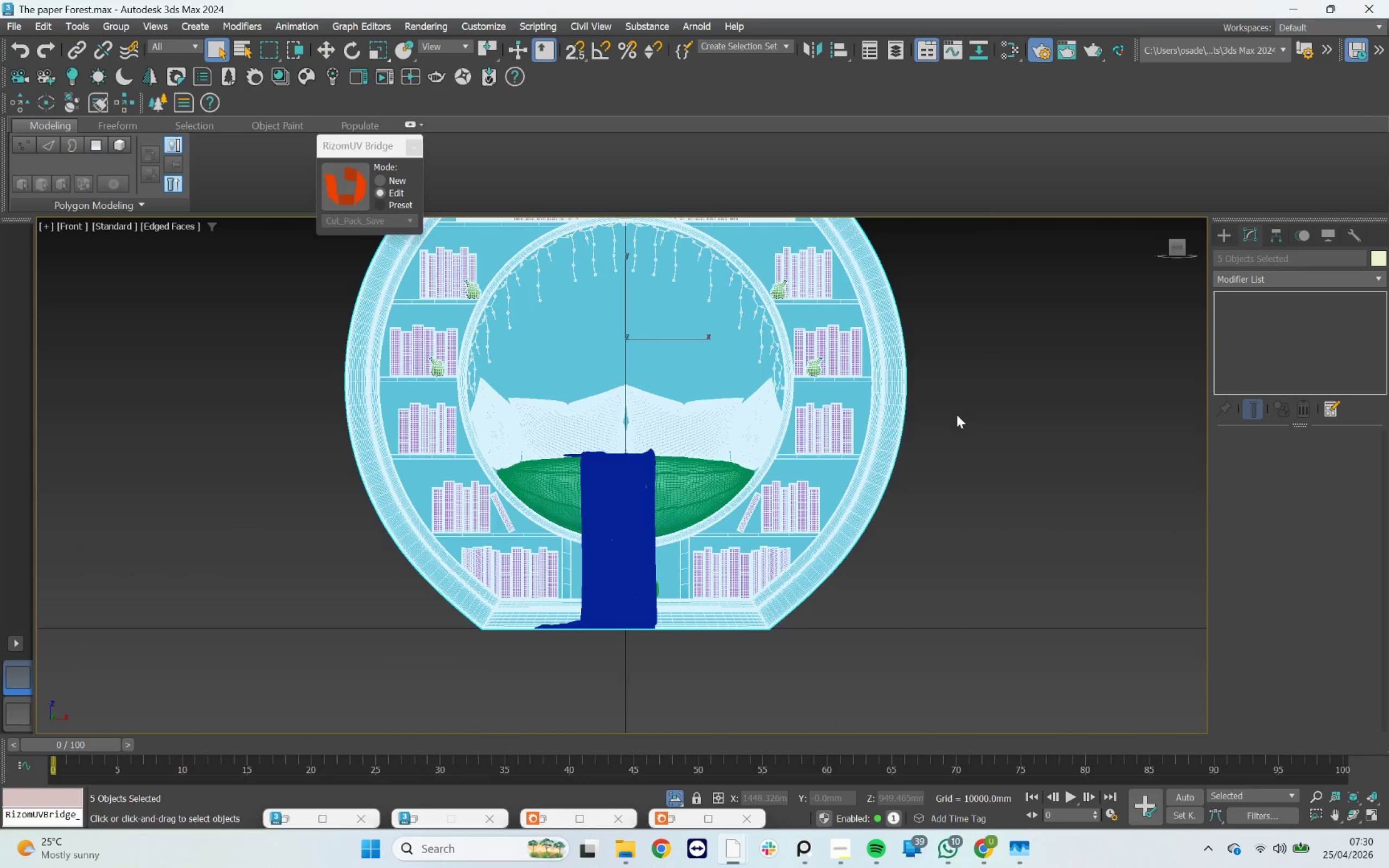 
hold_key(key=ControlLeft, duration=1.58)
left_click_drag(start_coordinate=[977, 611], to_coordinate=[409, 452])
 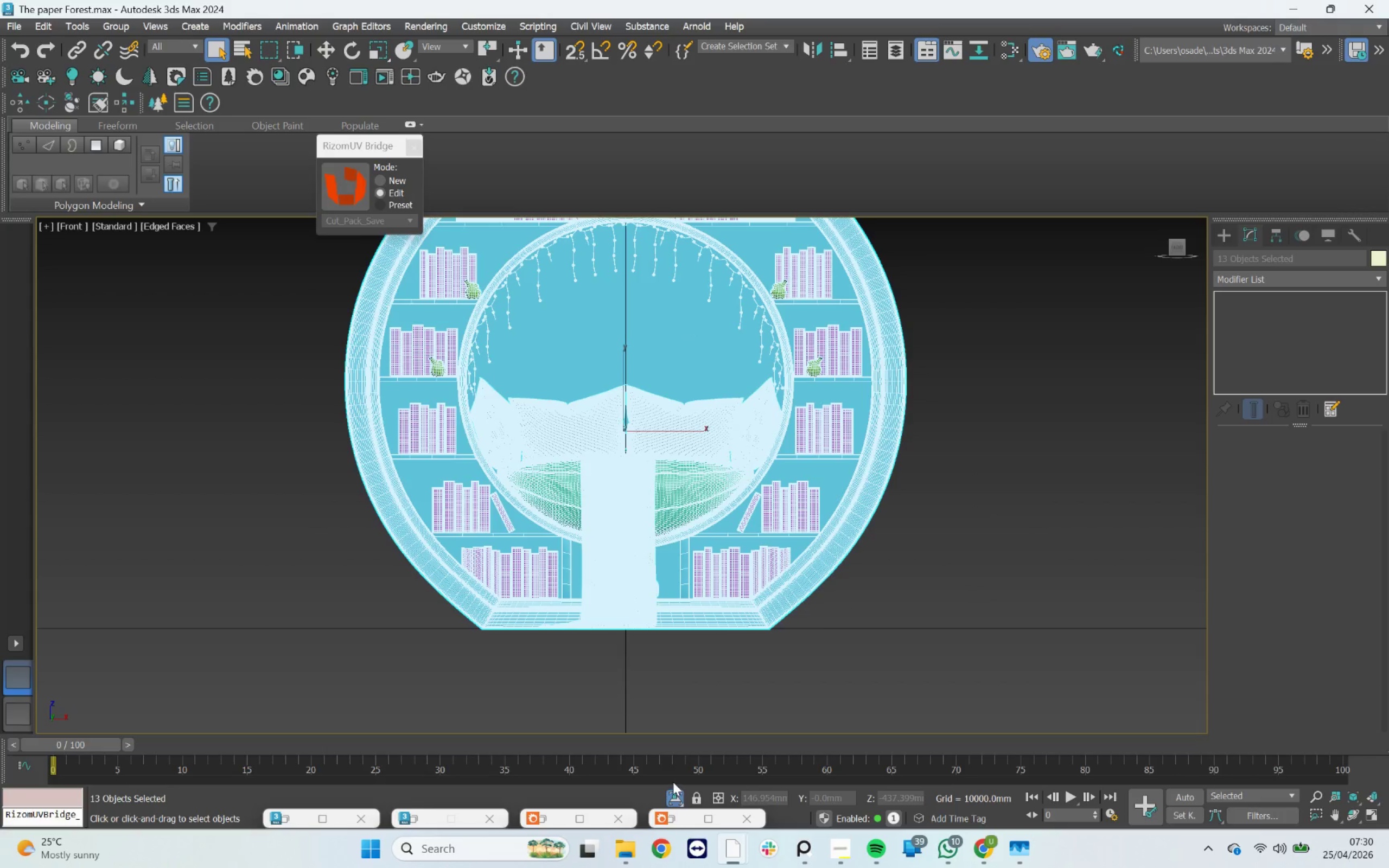 
left_click([673, 798])
 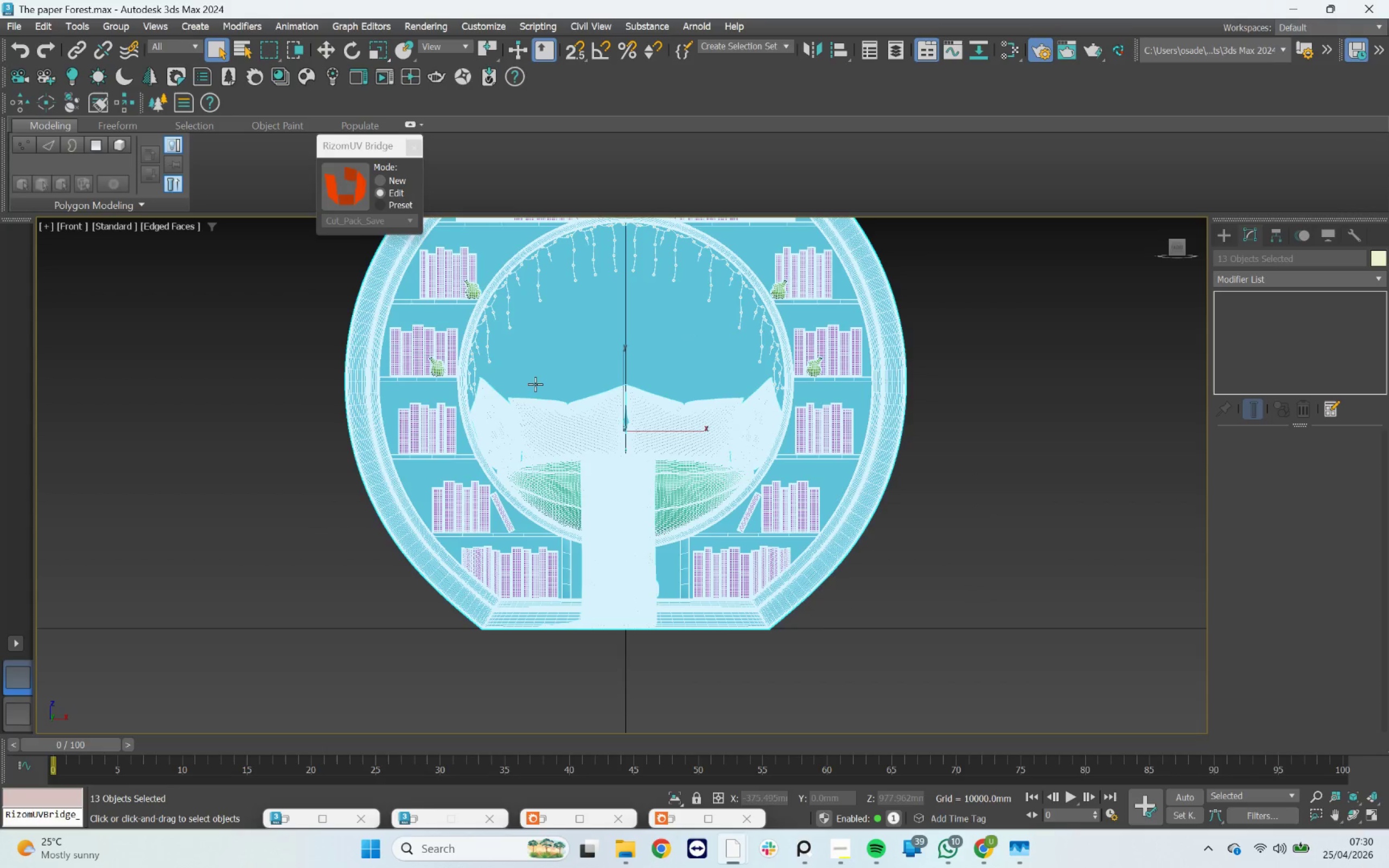 
scroll: coordinate [551, 333], scroll_direction: up, amount: 16.0
 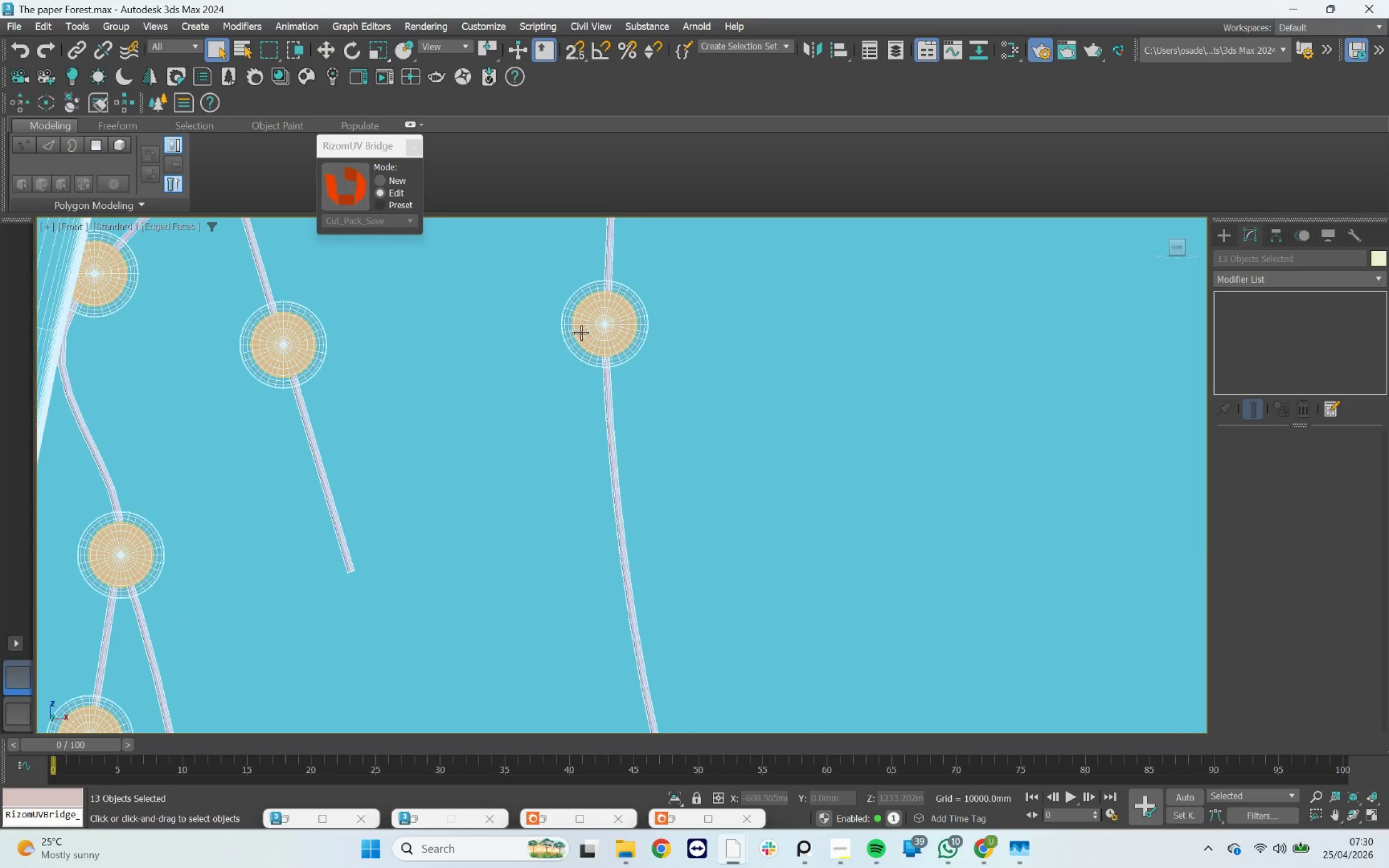 
scroll: coordinate [581, 333], scroll_direction: down, amount: 3.0
 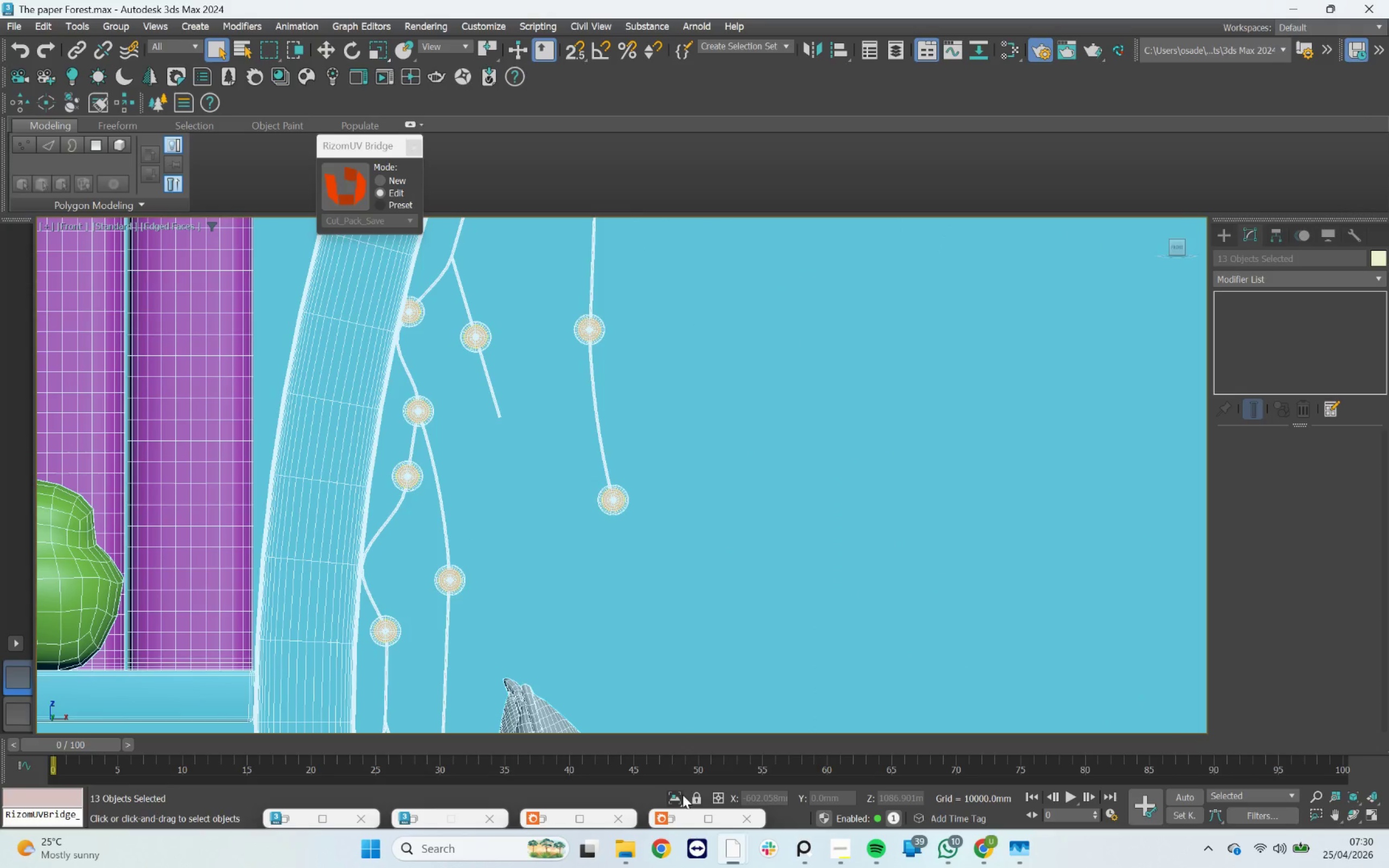 
left_click([681, 795])
 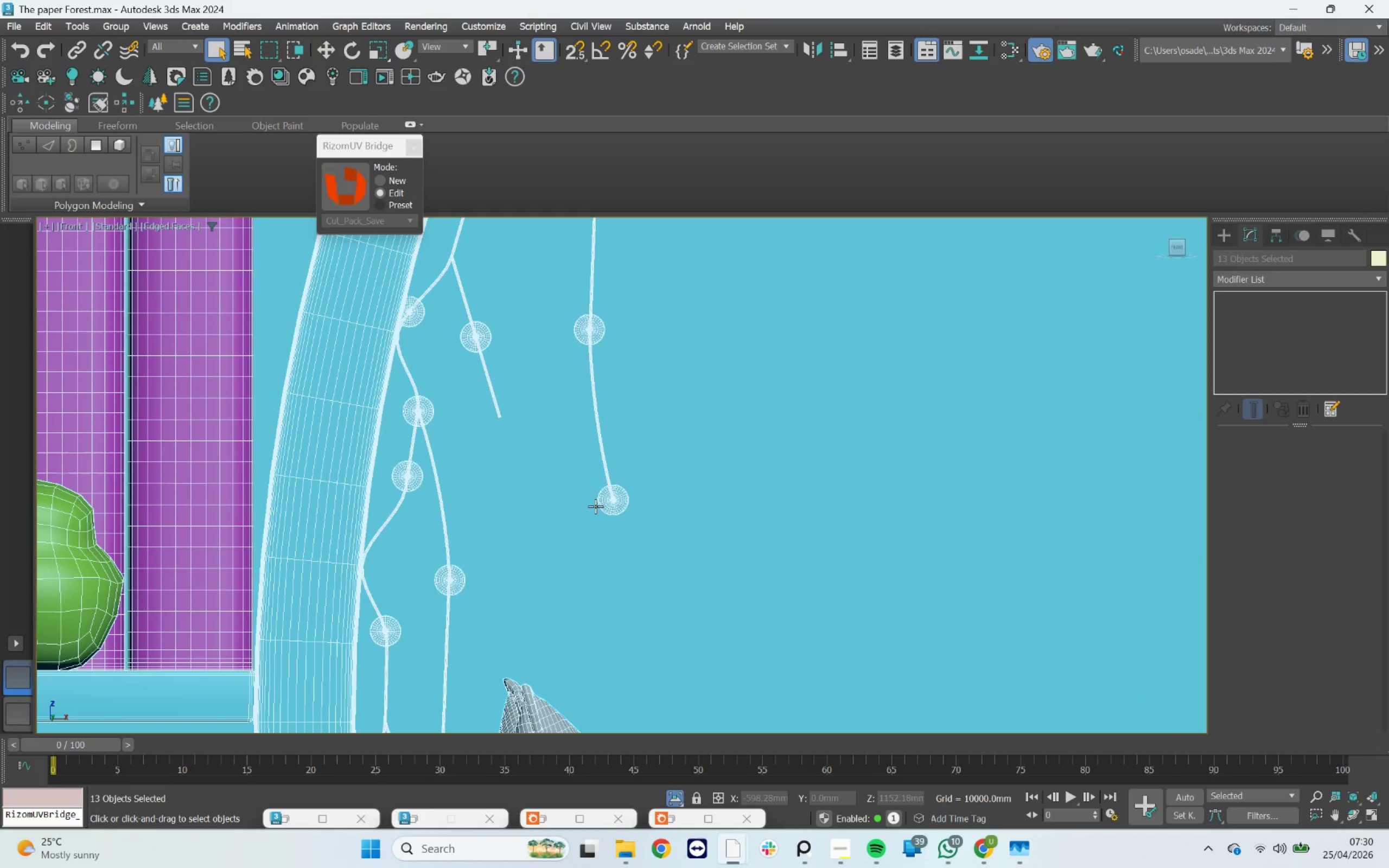 
scroll: coordinate [566, 367], scroll_direction: down, amount: 9.0
 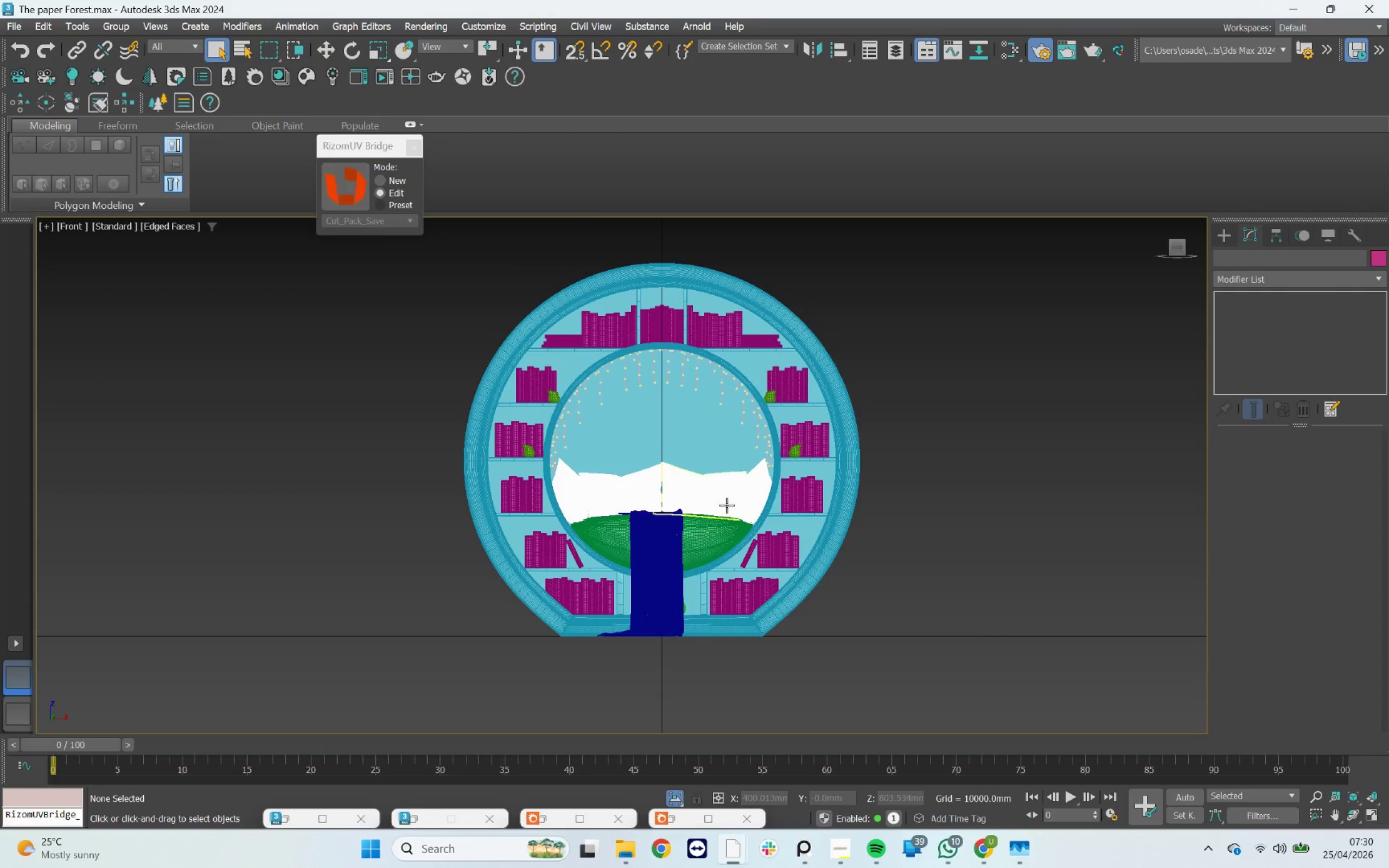 
left_click_drag(start_coordinate=[889, 256], to_coordinate=[359, 658])
 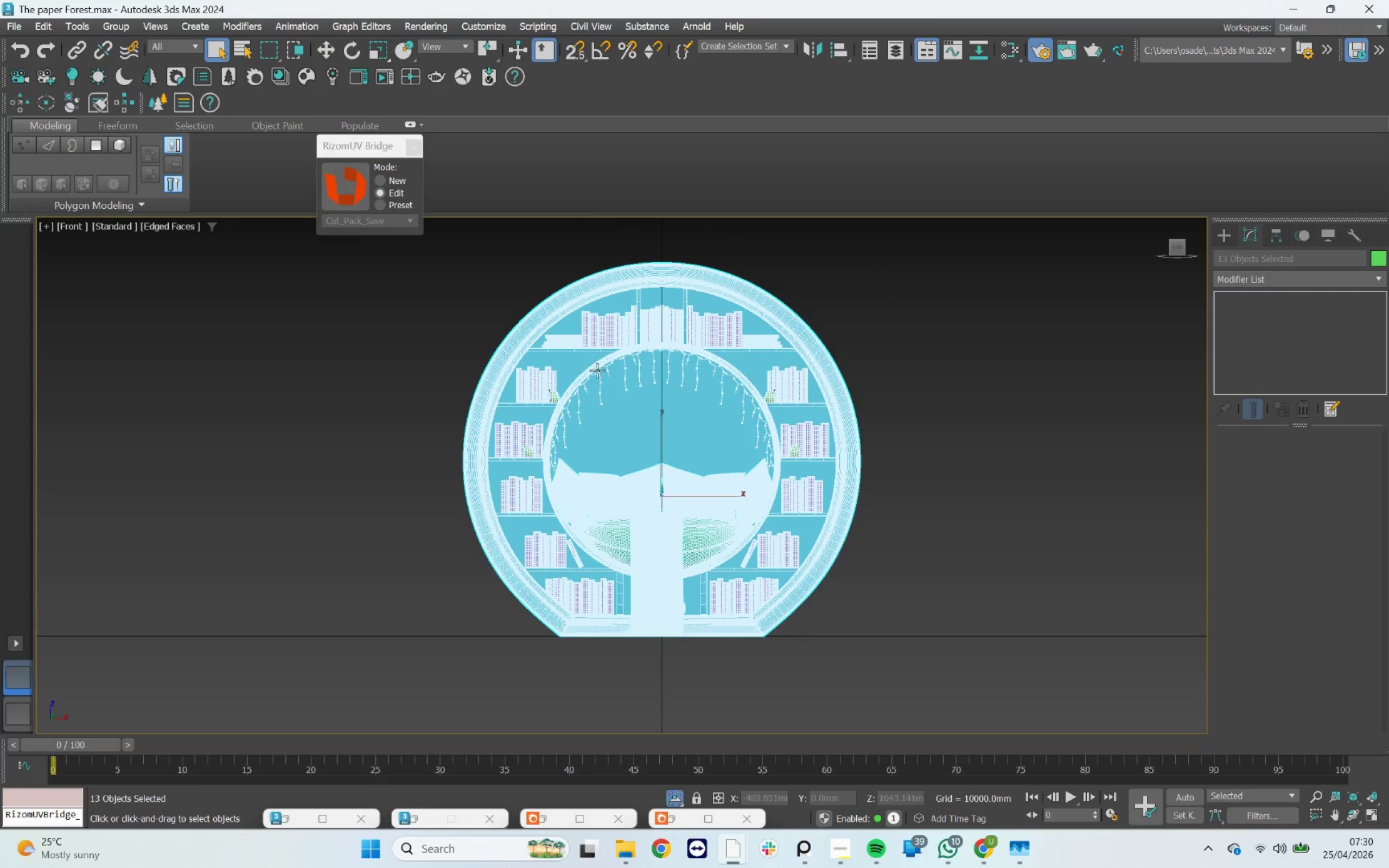 
right_click([611, 372])
 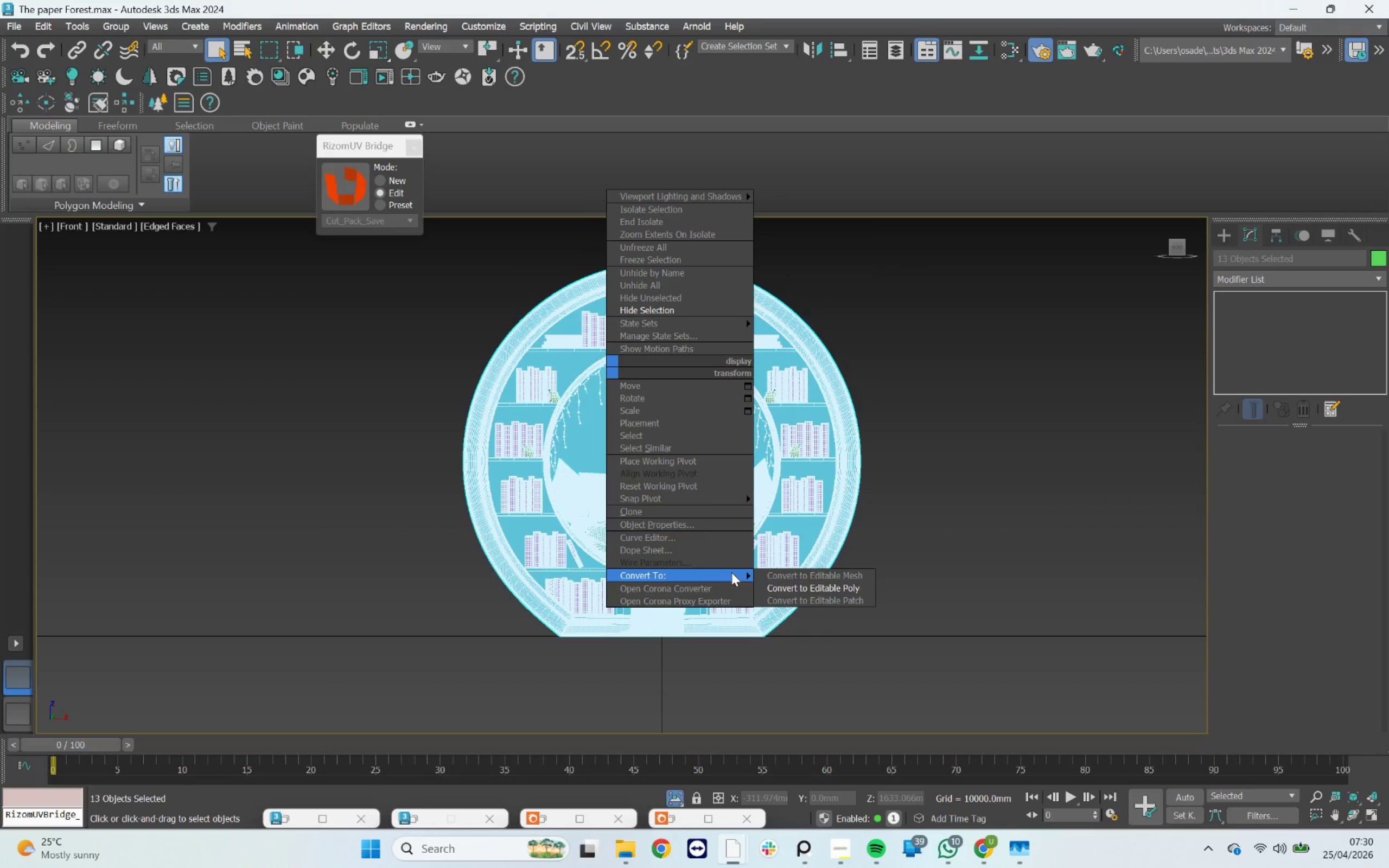 
left_click([785, 585])
 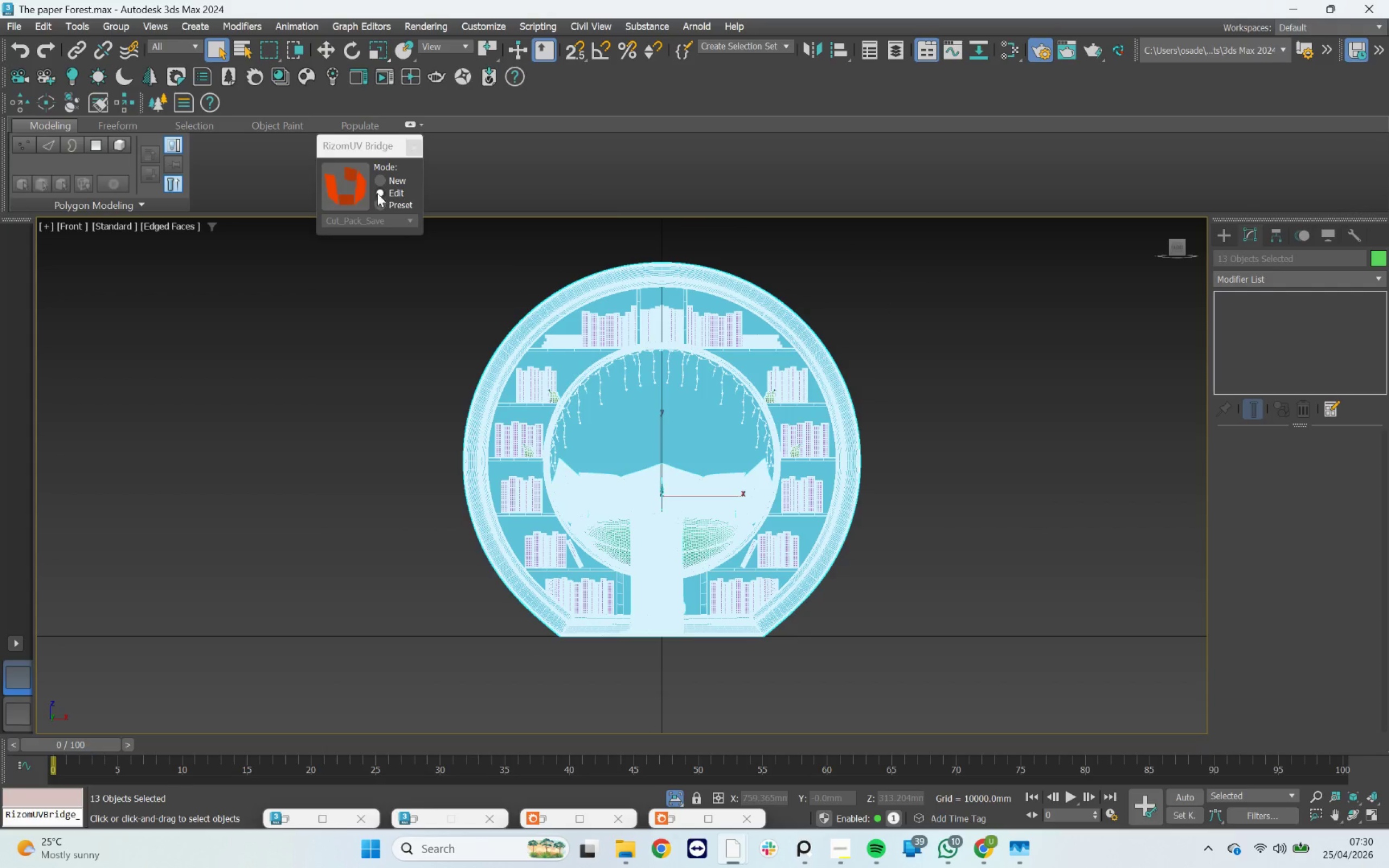 
left_click([348, 190])
 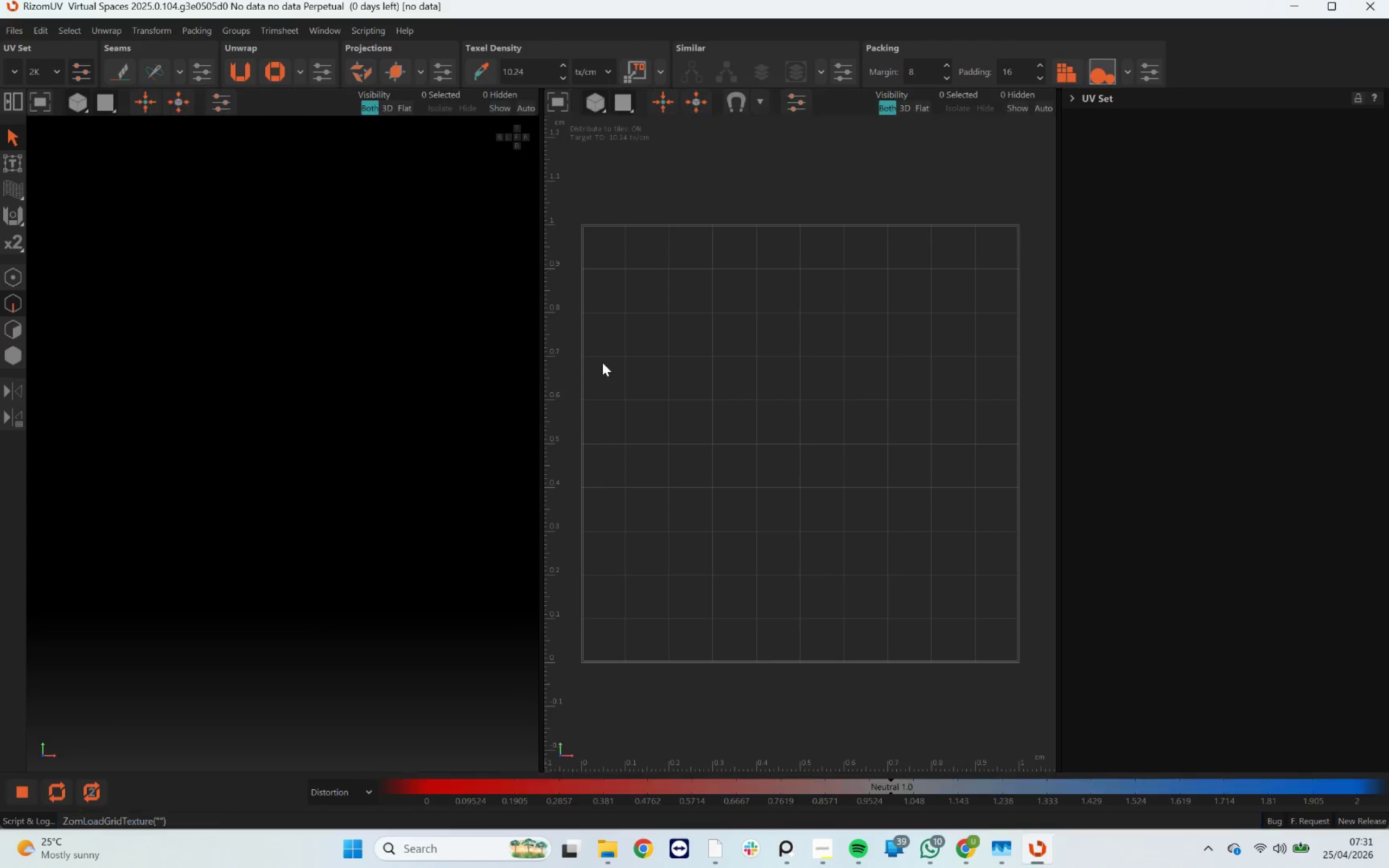 
wait(48.7)
 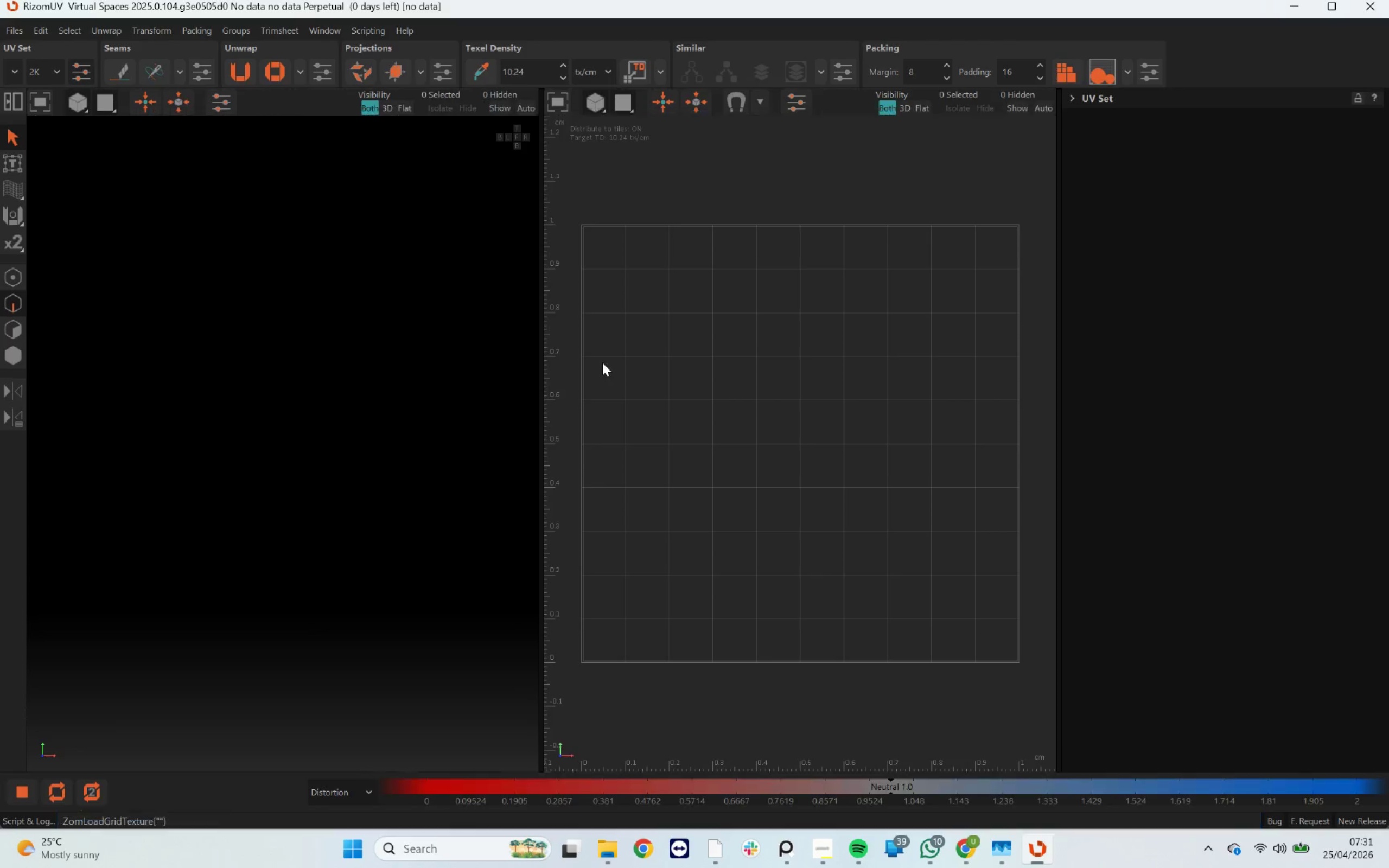 
scroll: coordinate [693, 407], scroll_direction: down, amount: 5.0
 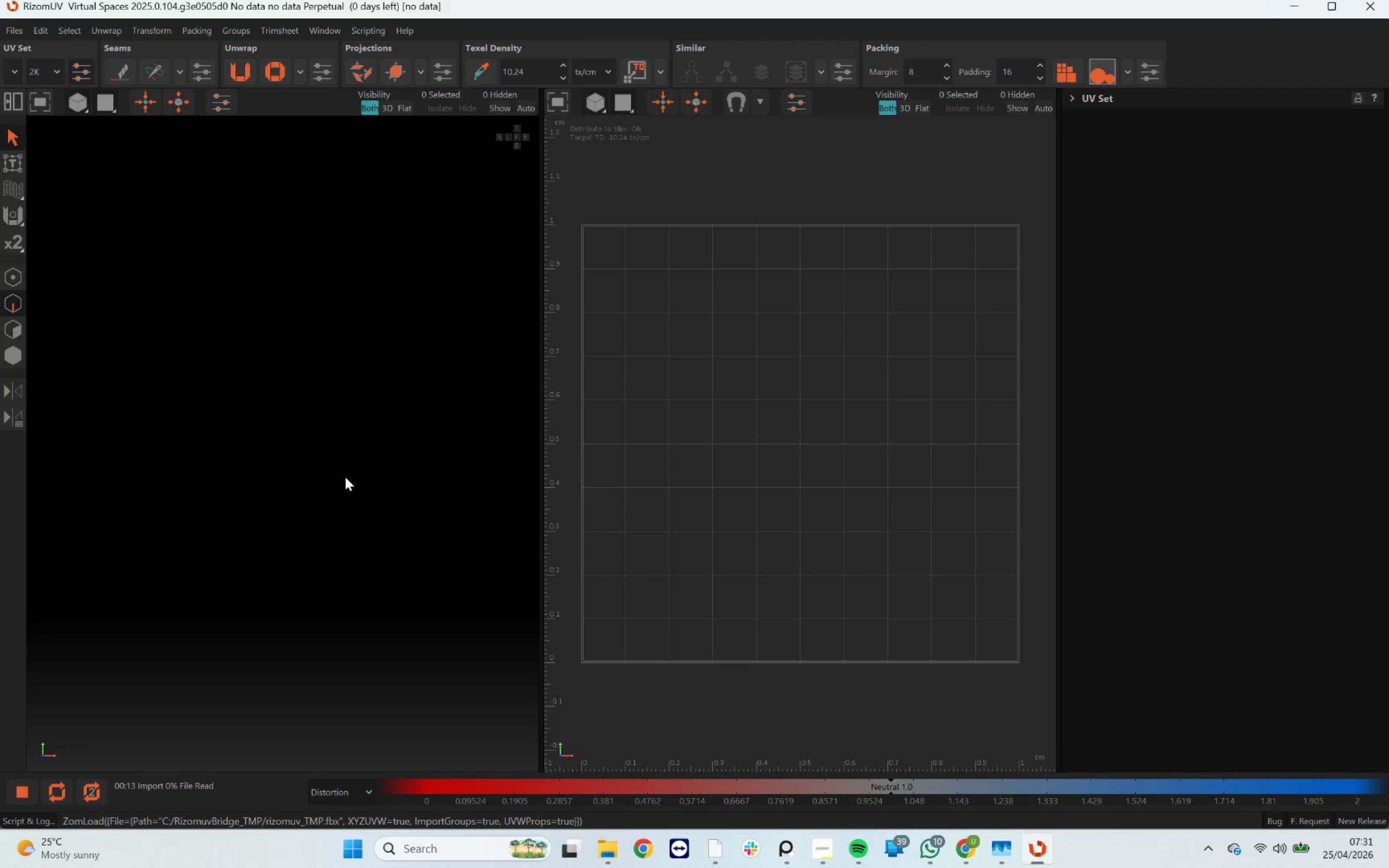 
wait(12.72)
 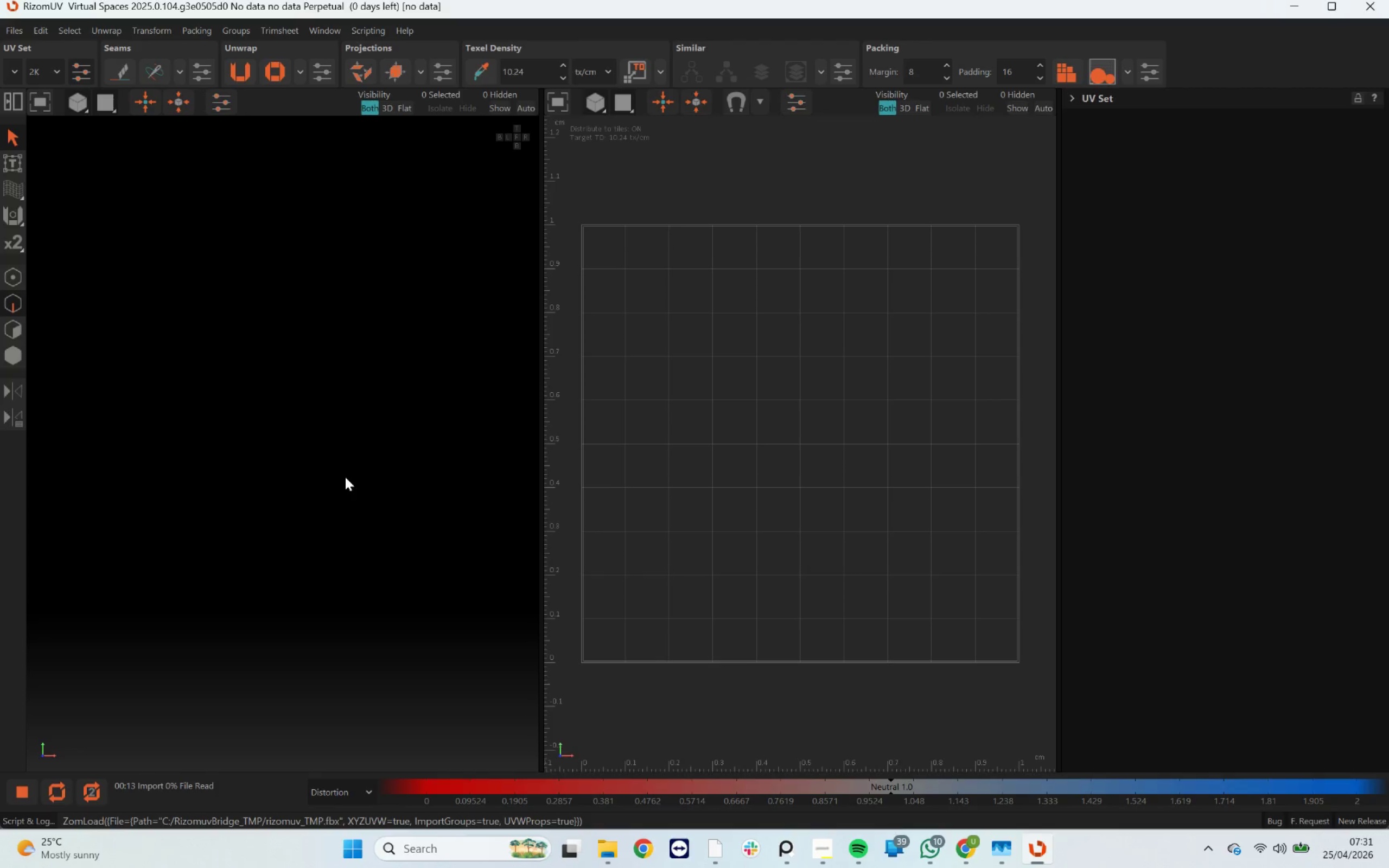 
scroll: coordinate [711, 627], scroll_direction: down, amount: 5.0
 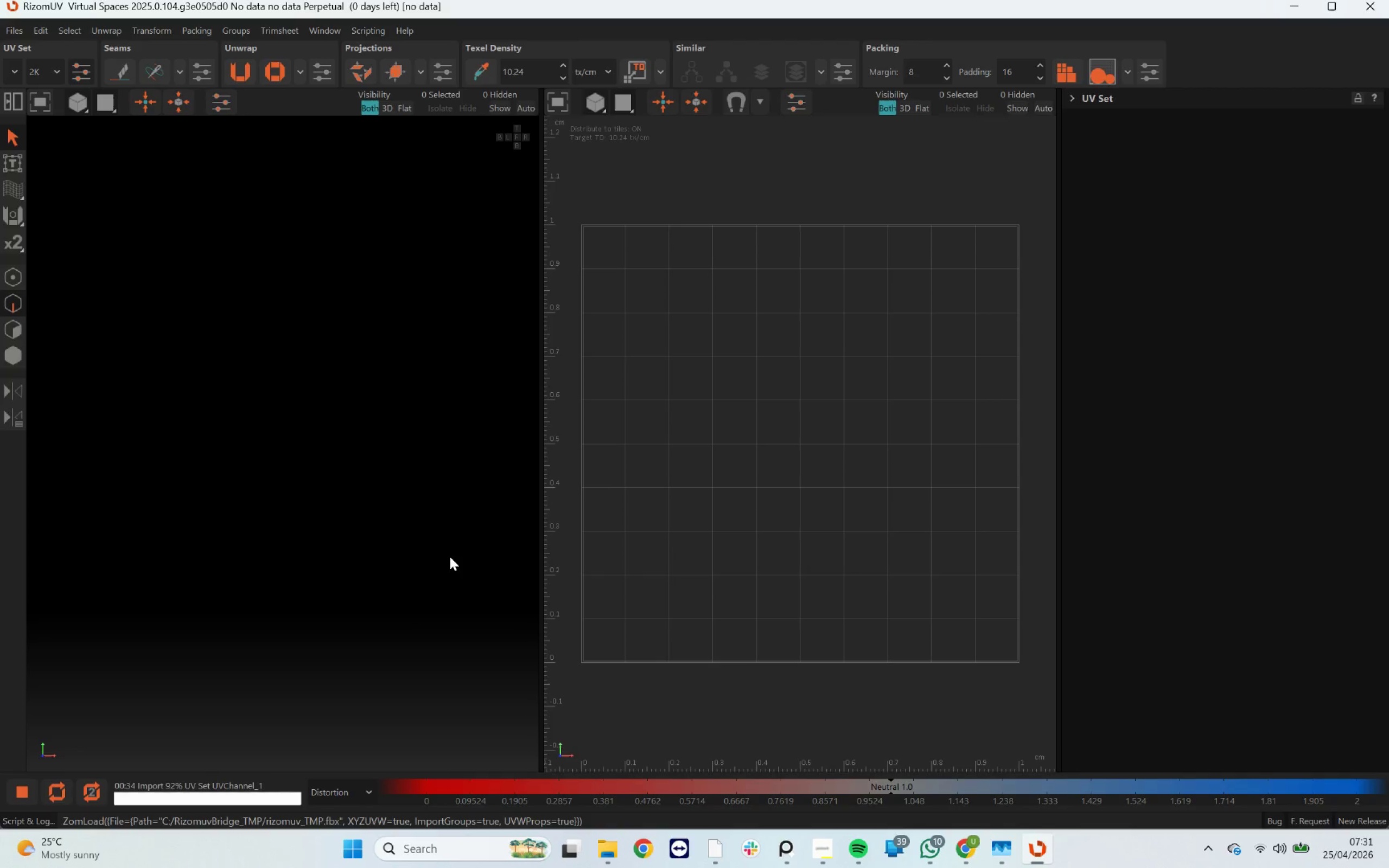 
wait(20.65)
 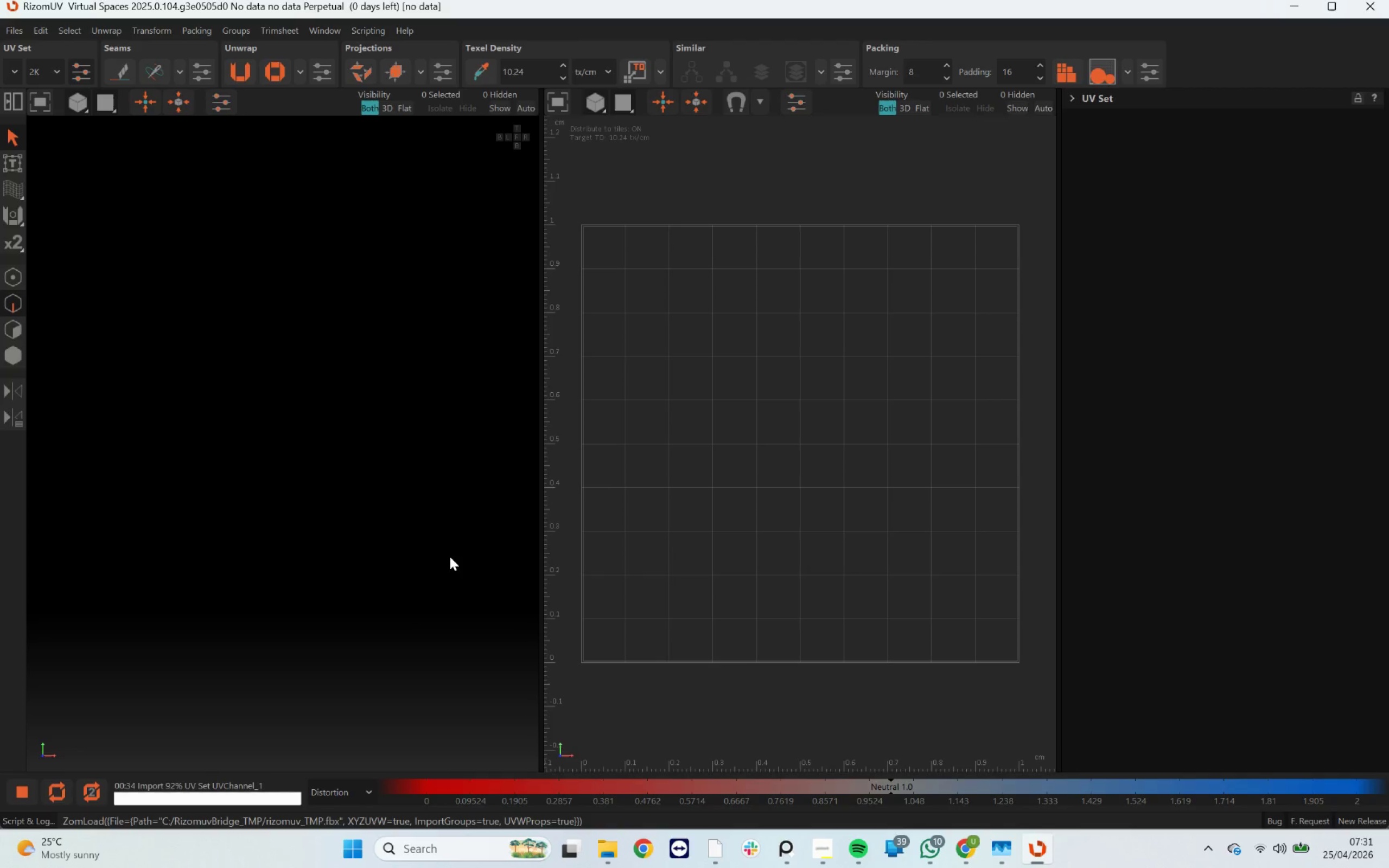 
left_click([707, 708])
 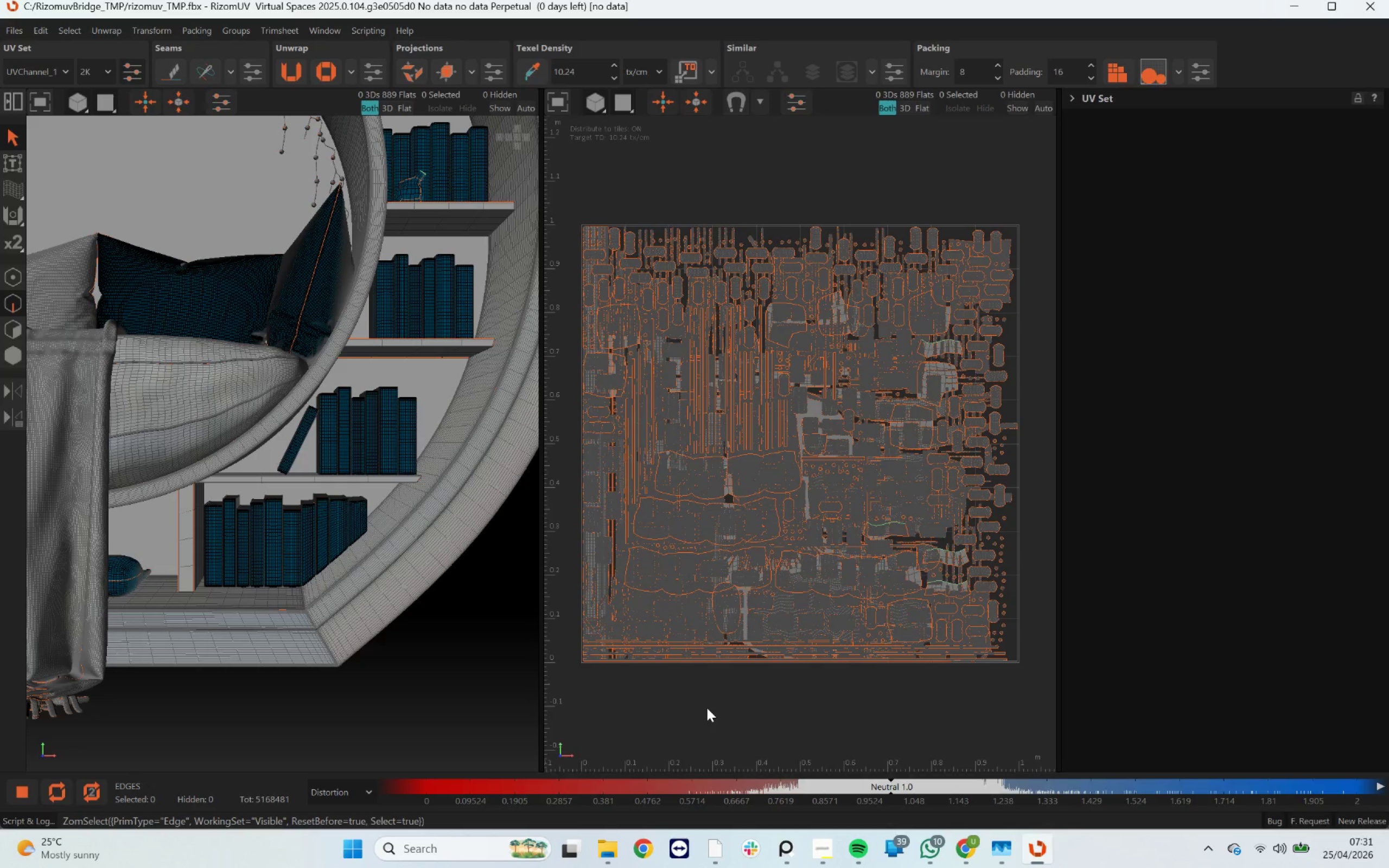 
key(P)
 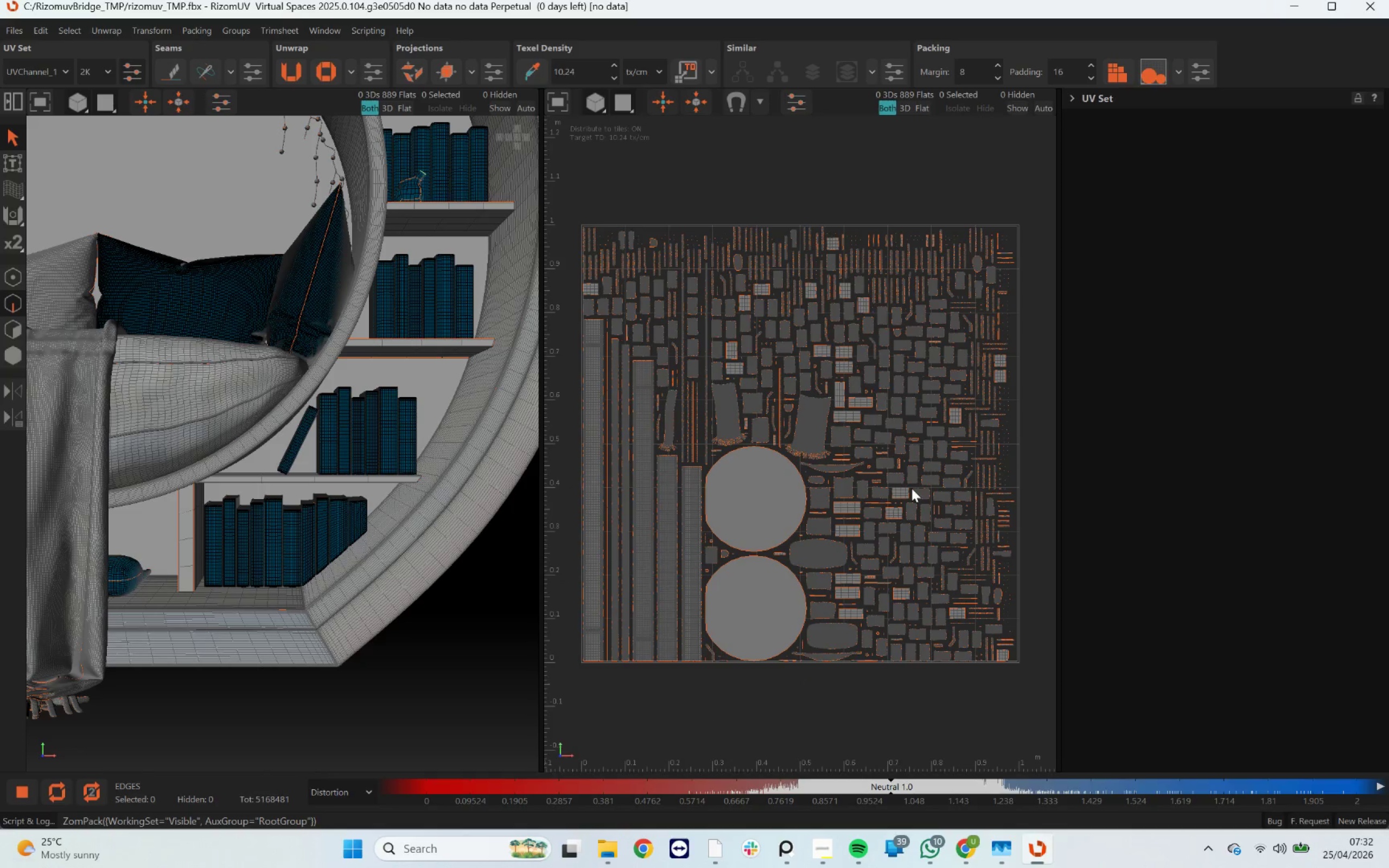 
wait(6.36)
 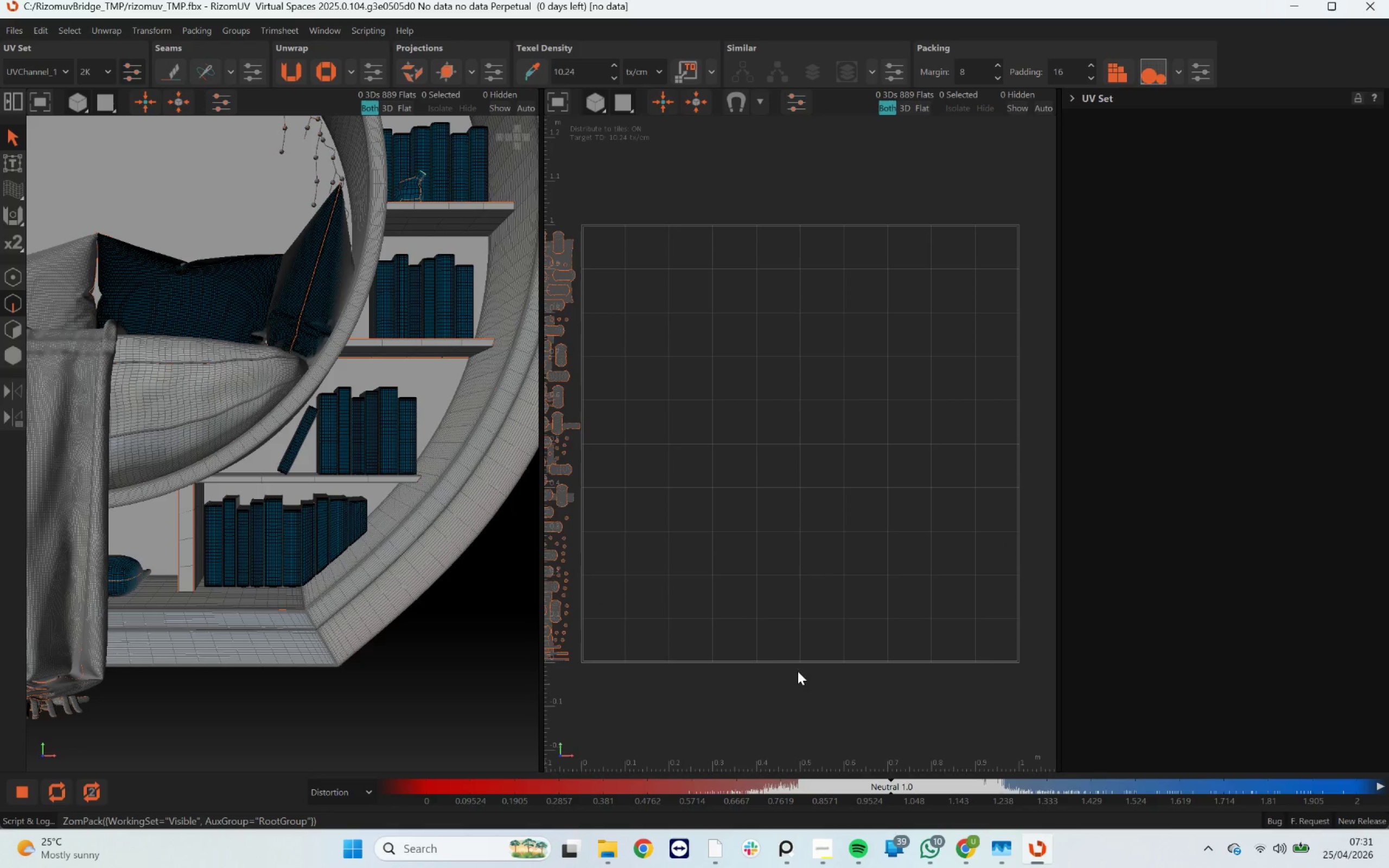 
left_click([774, 700])
 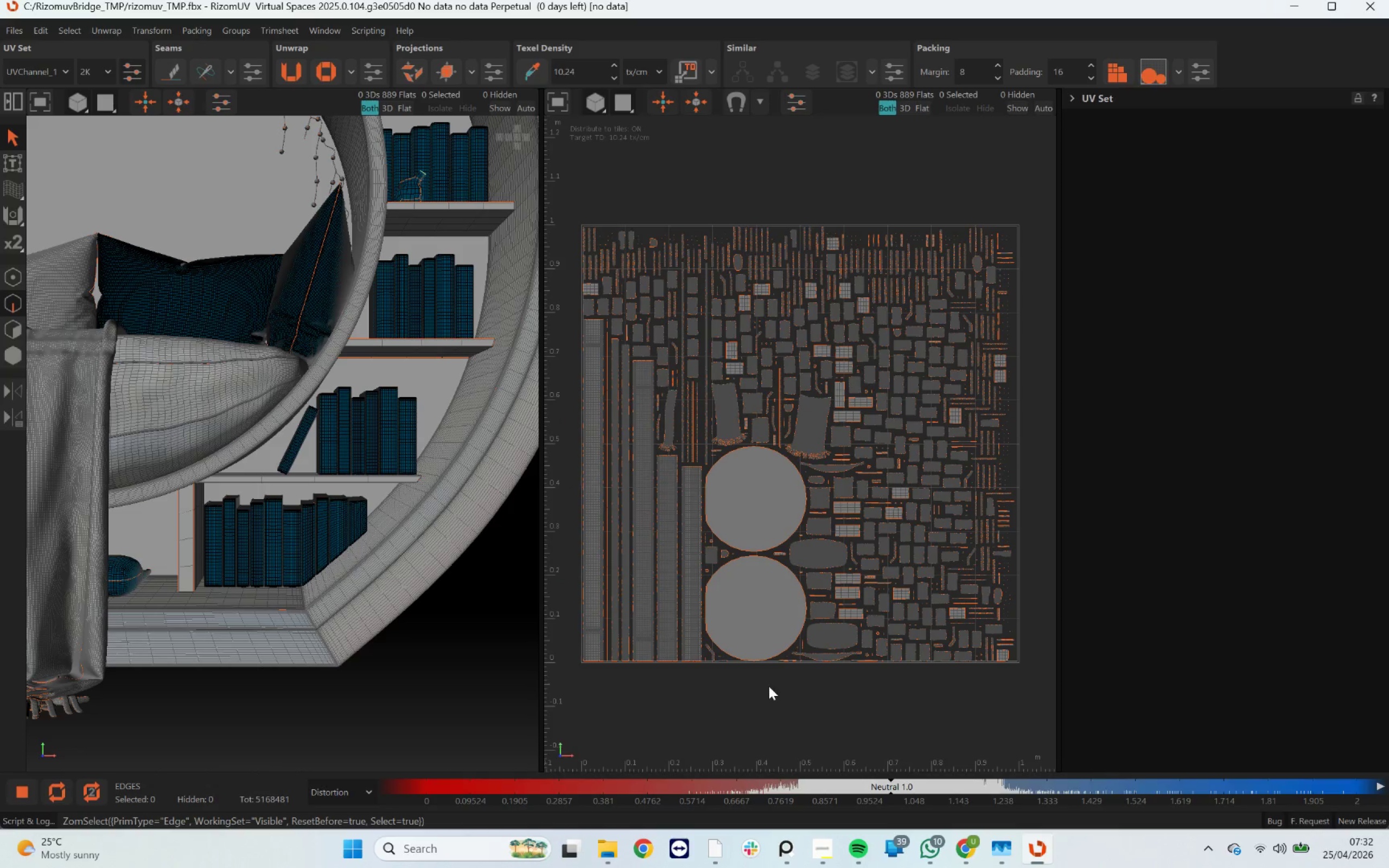 
key(Control+S)
 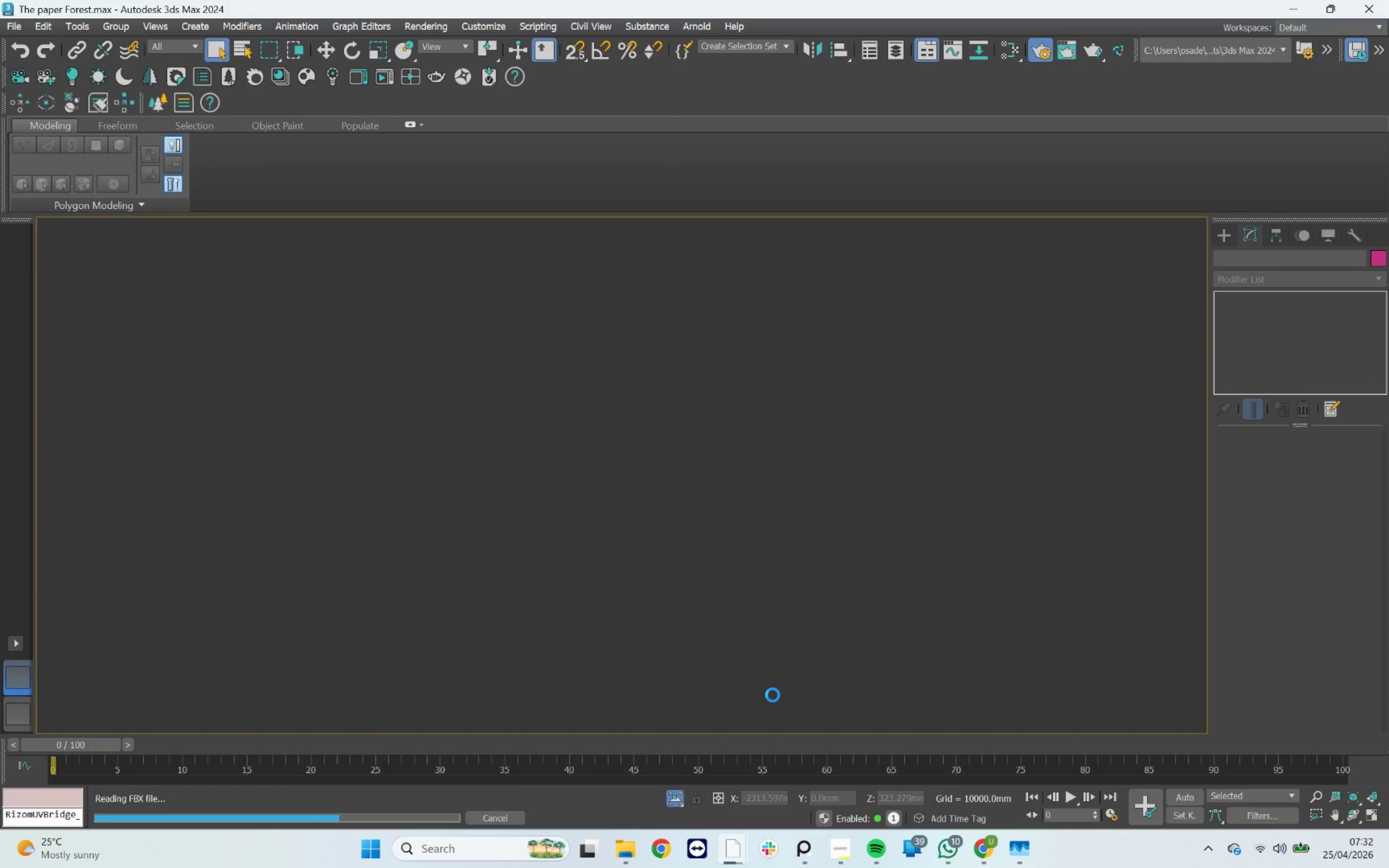 
wait(10.67)
 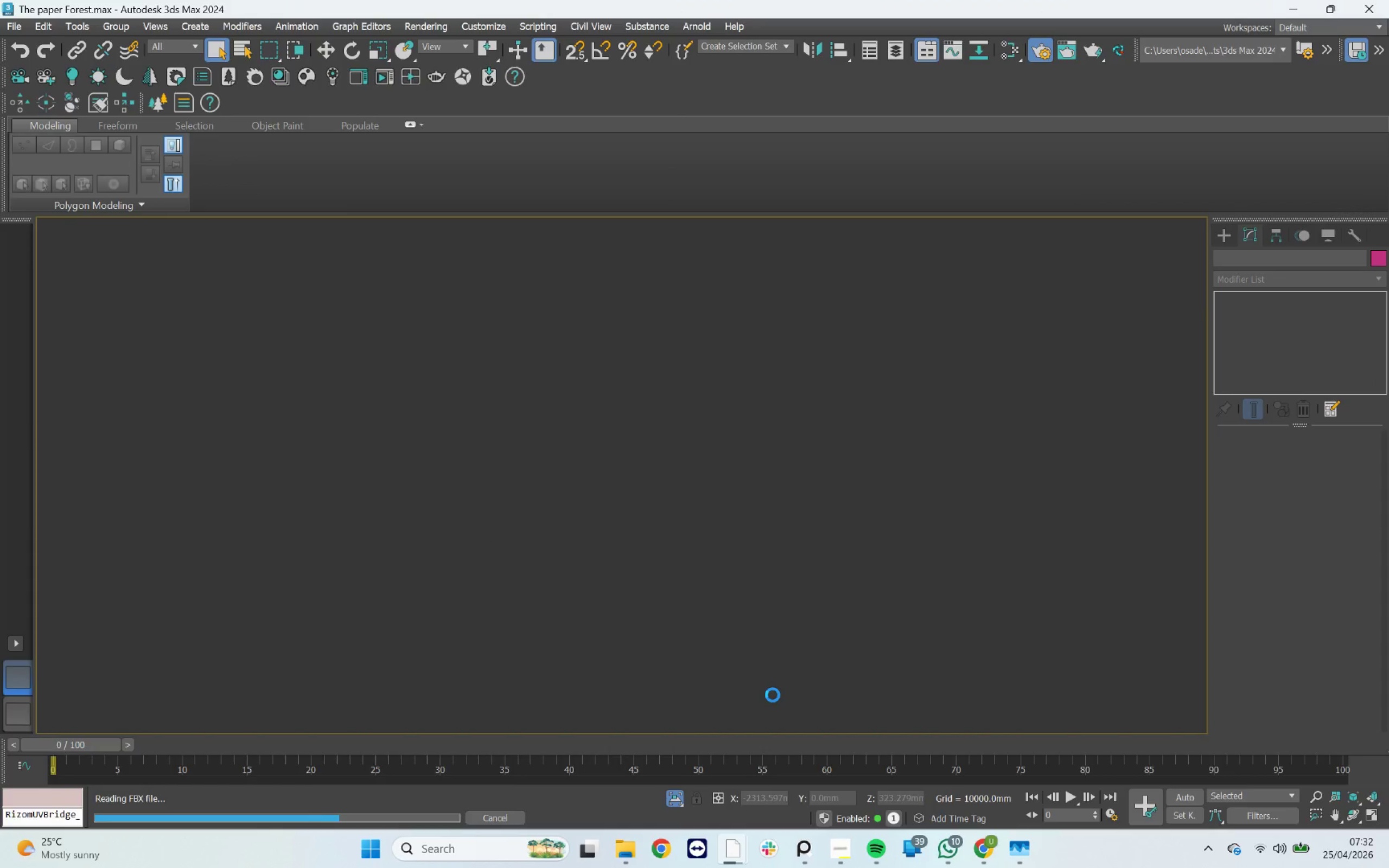 
left_click_drag(start_coordinate=[783, 459], to_coordinate=[1018, 744])
 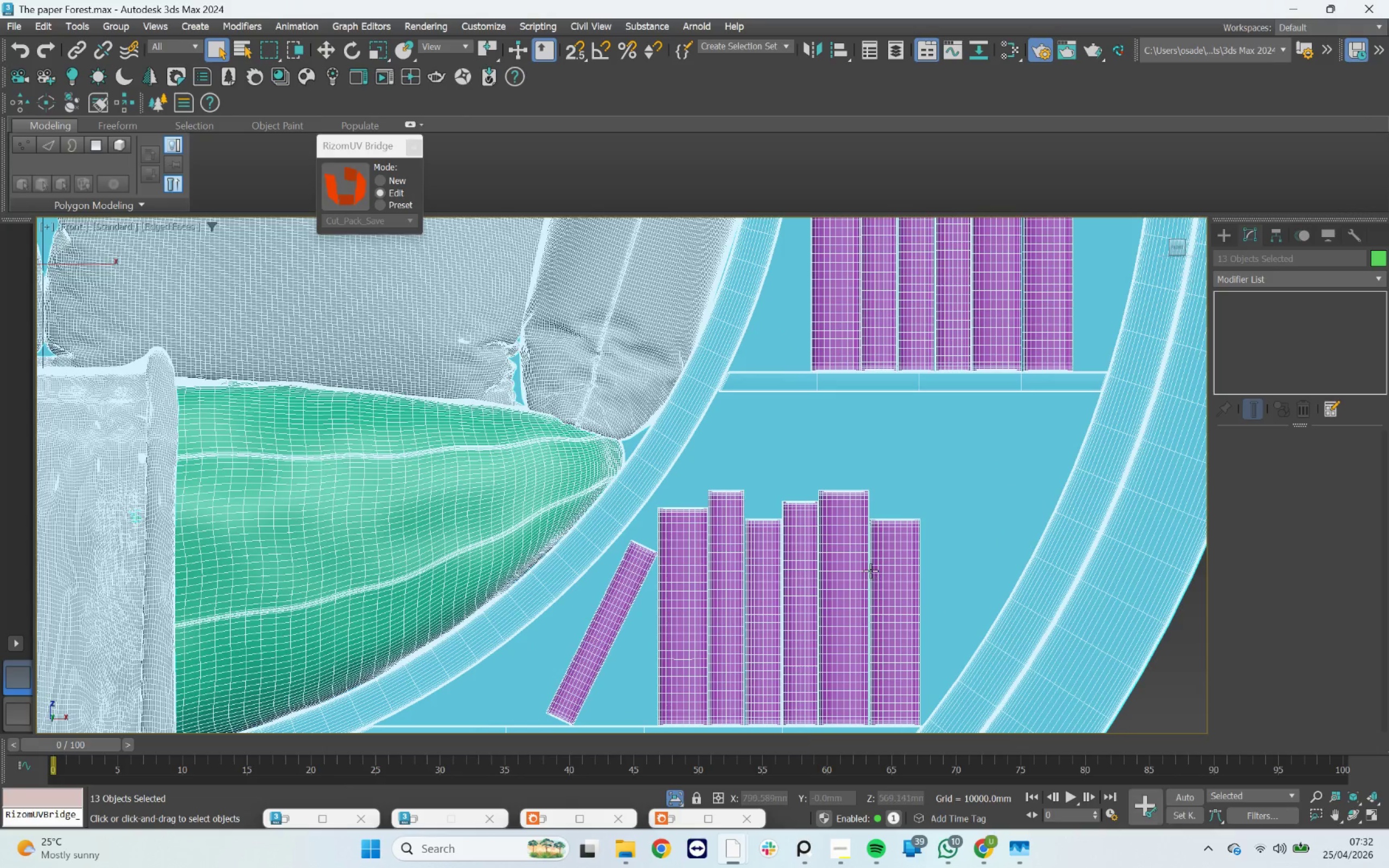 
right_click([826, 534])
 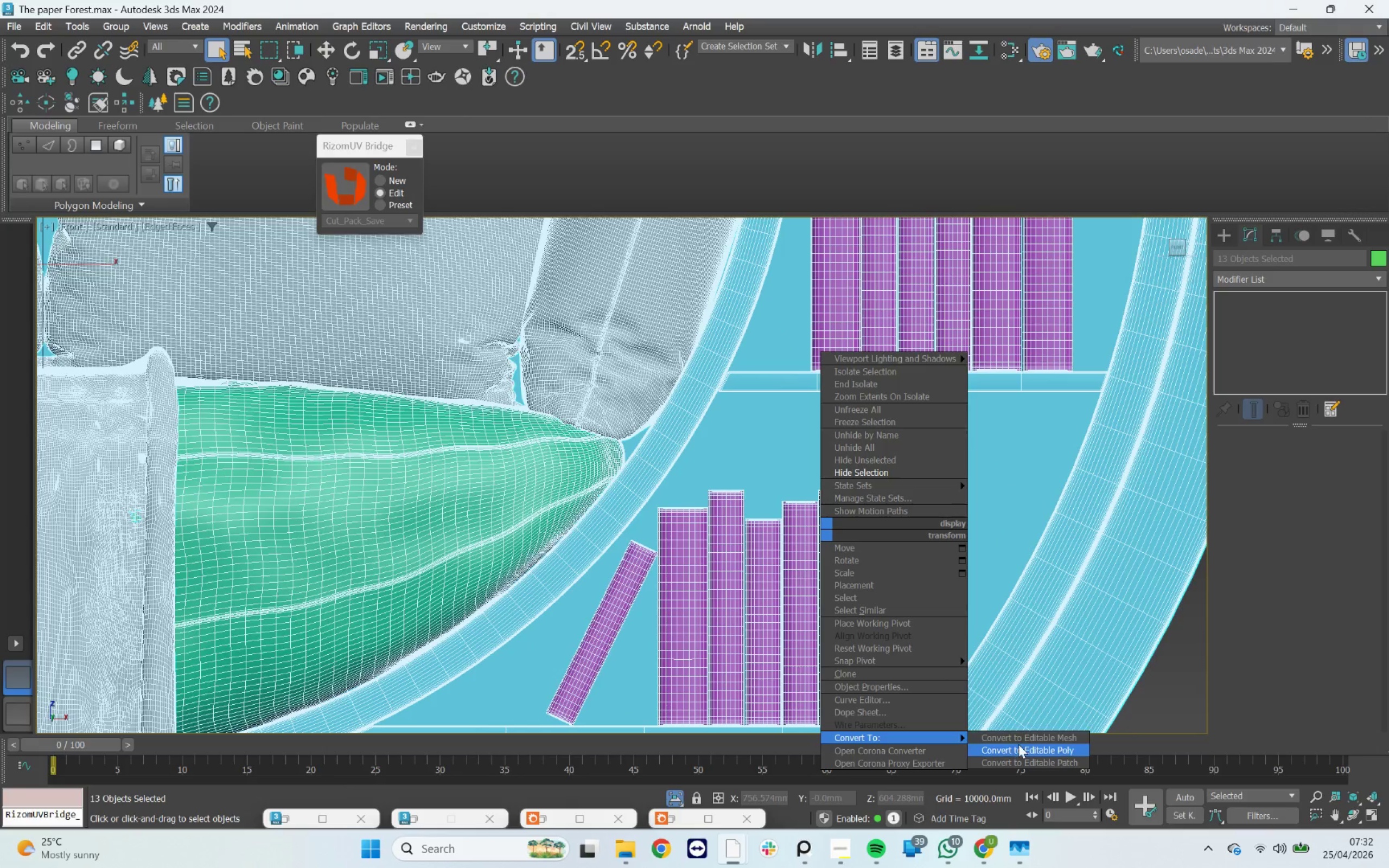 
scroll: coordinate [826, 534], scroll_direction: up, amount: 4.0
 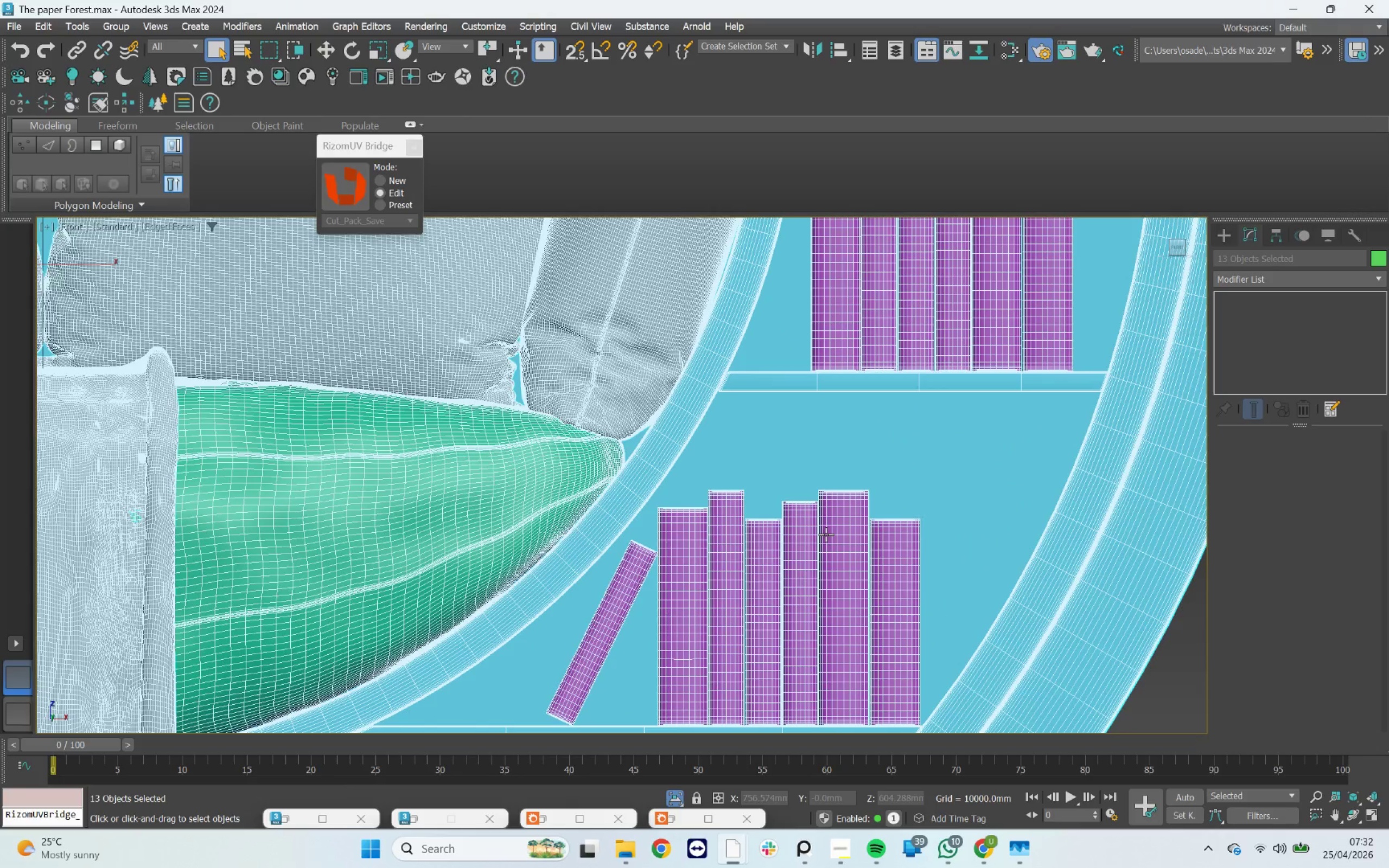 
left_click([1018, 744])
 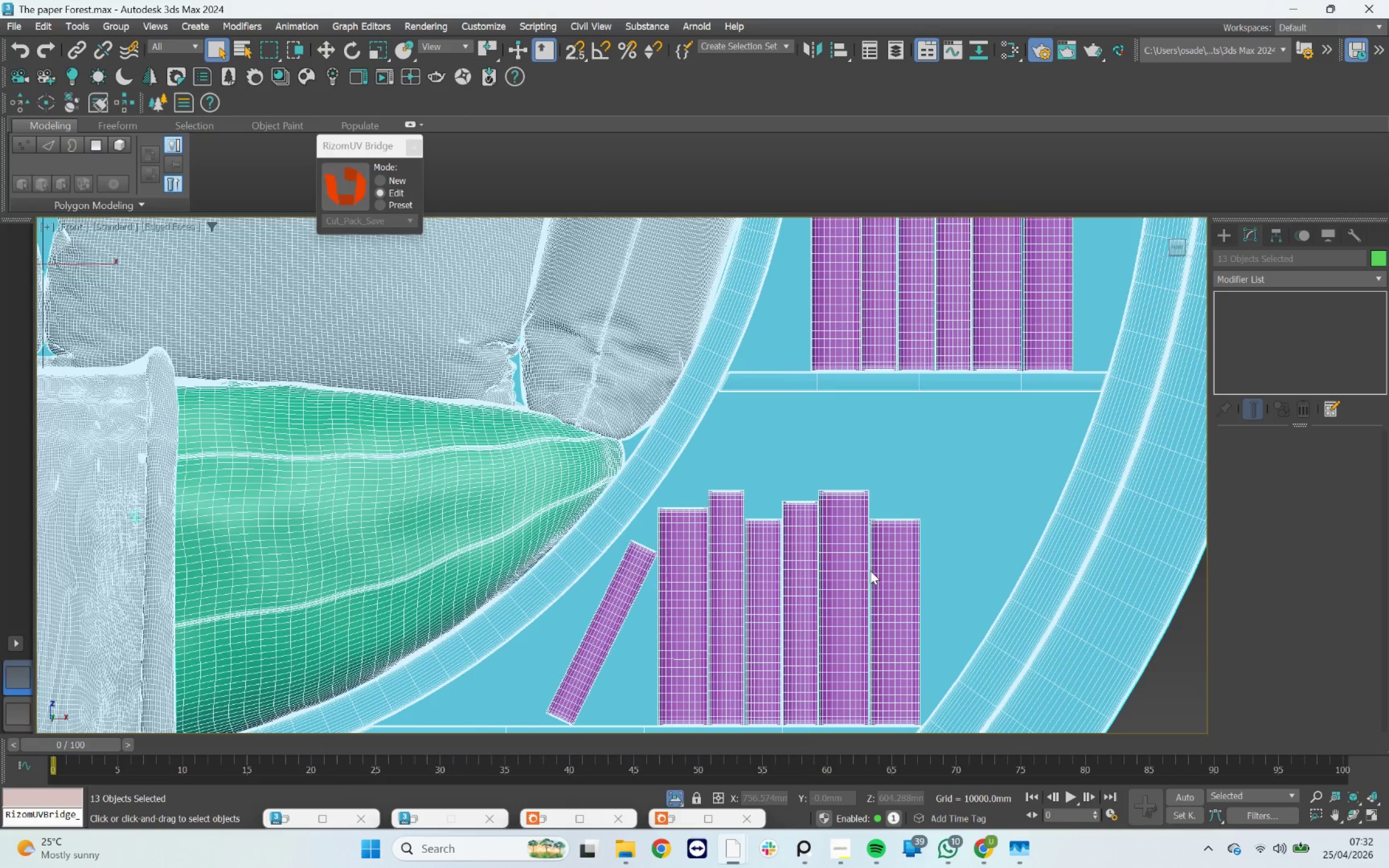 
scroll: coordinate [989, 277], scroll_direction: down, amount: 8.0
 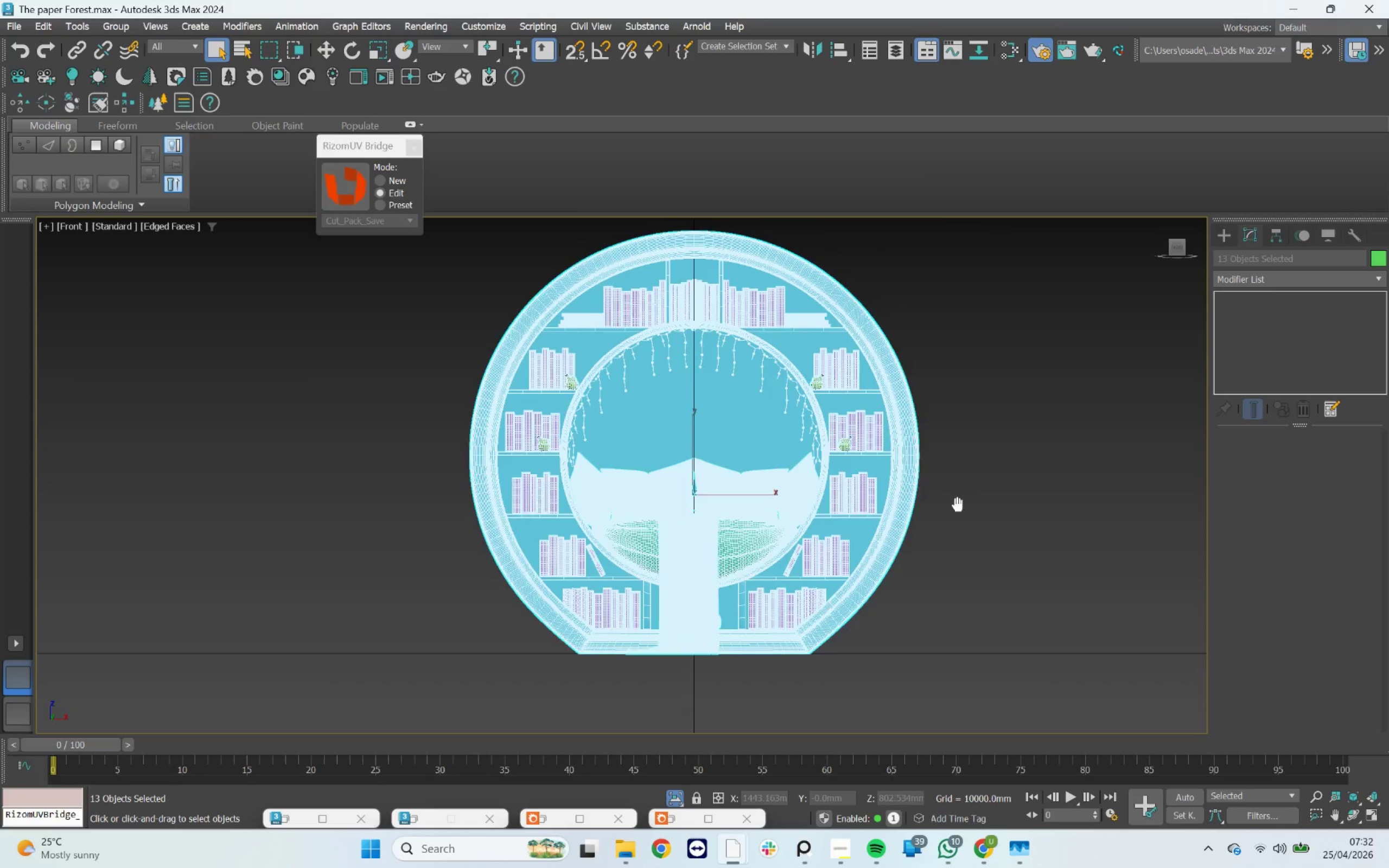 
left_click([970, 449])
 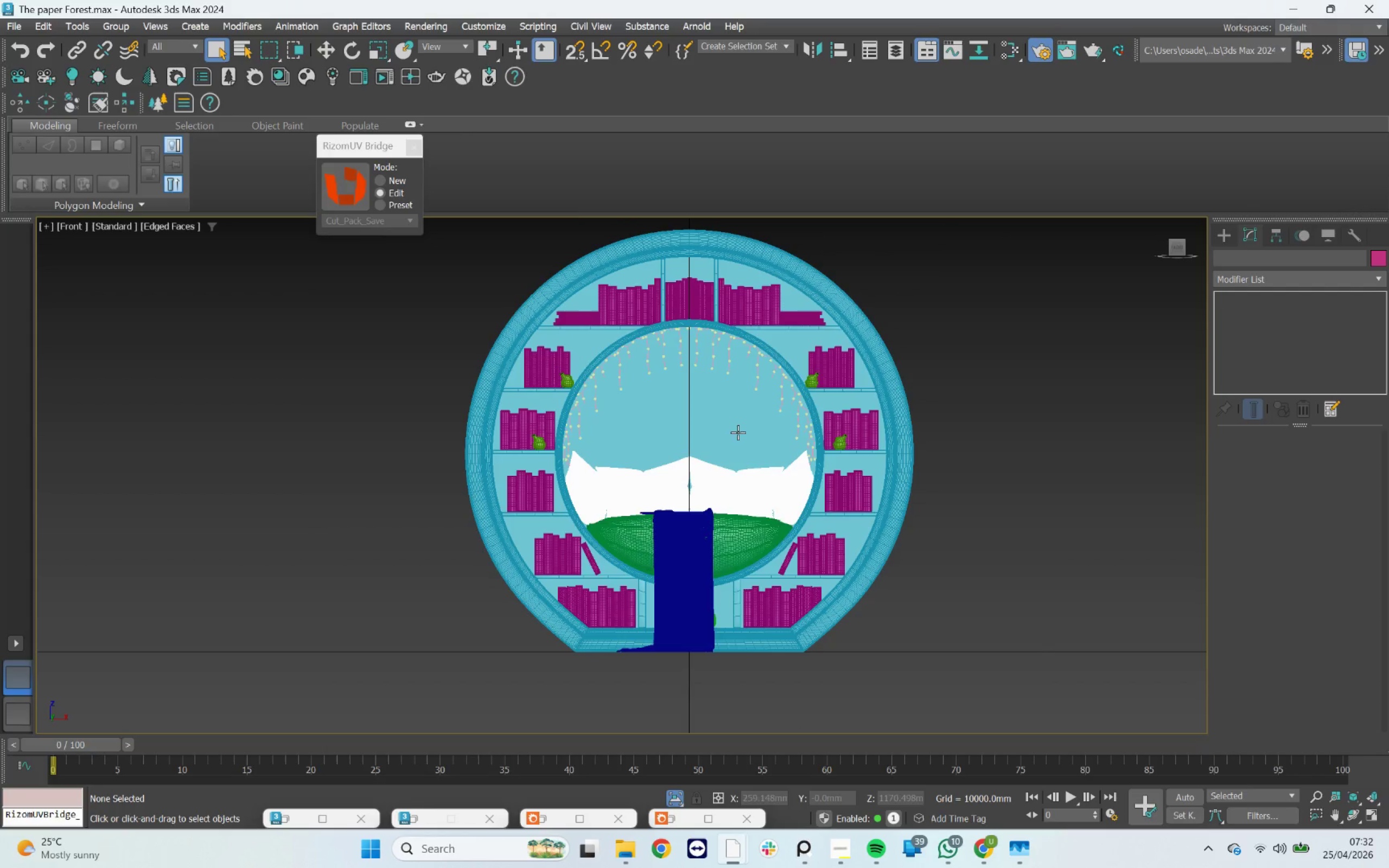 
left_click([863, 345])
 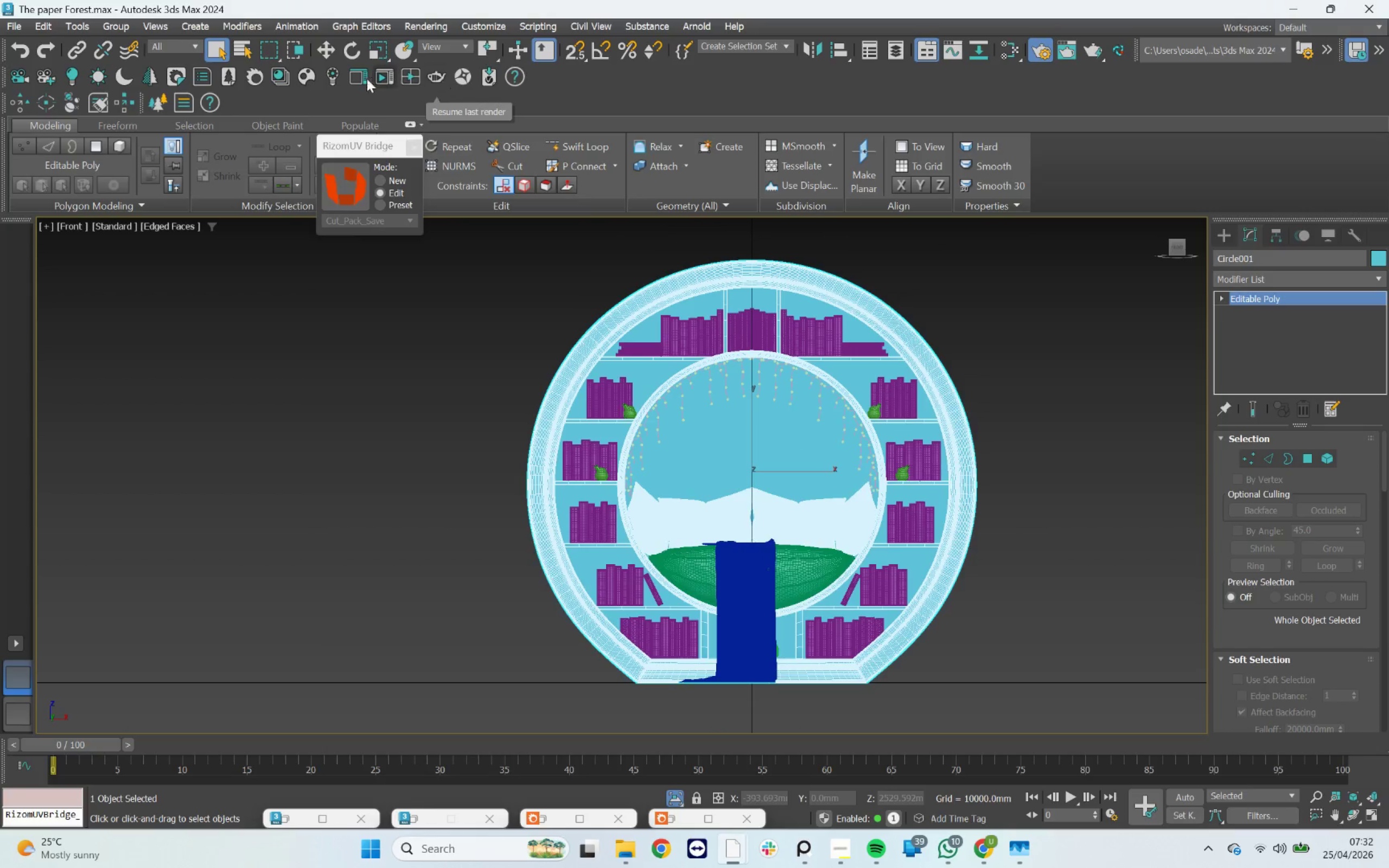 
left_click([301, 79])
 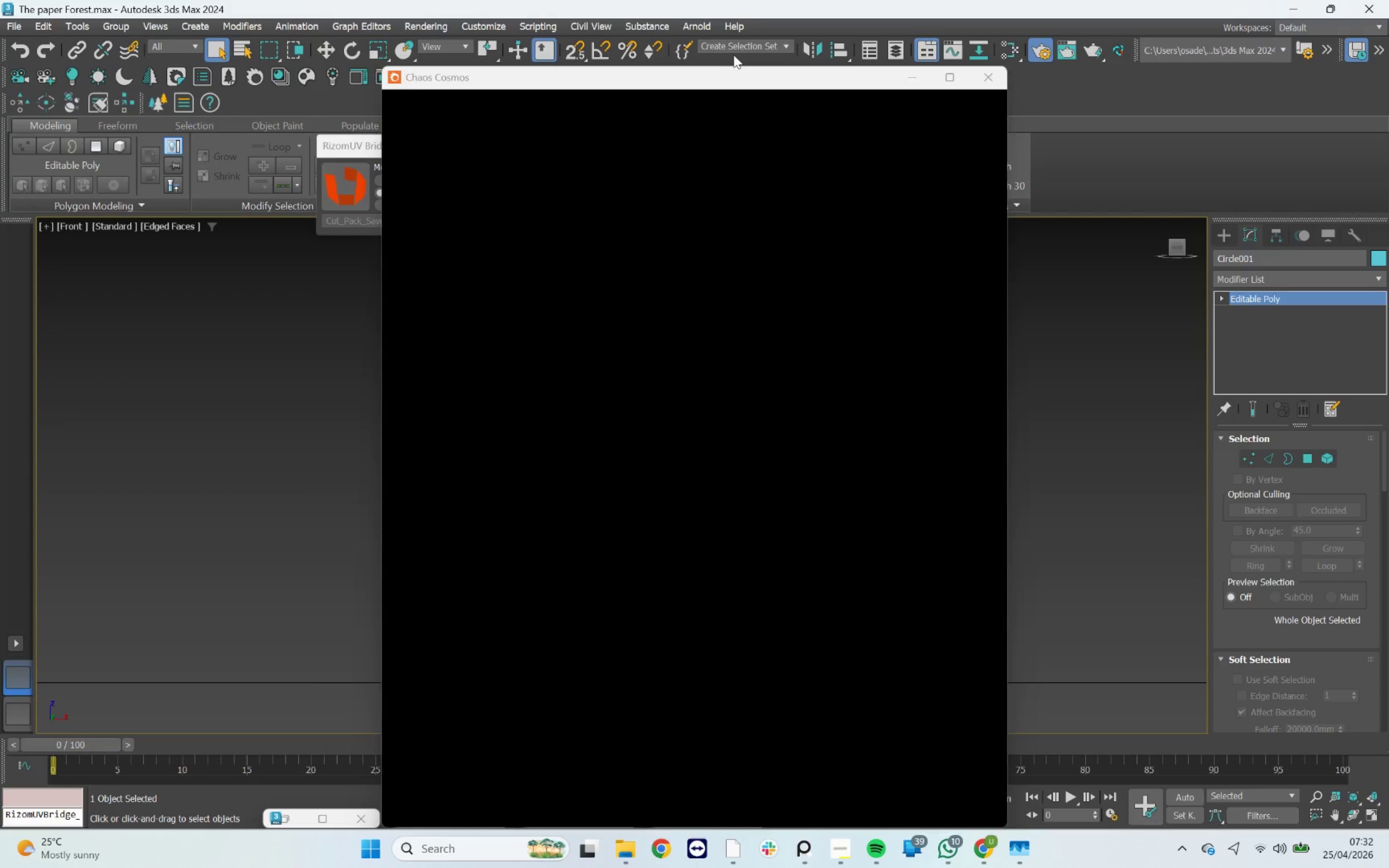 
left_click_drag(start_coordinate=[702, 78], to_coordinate=[314, 59])
 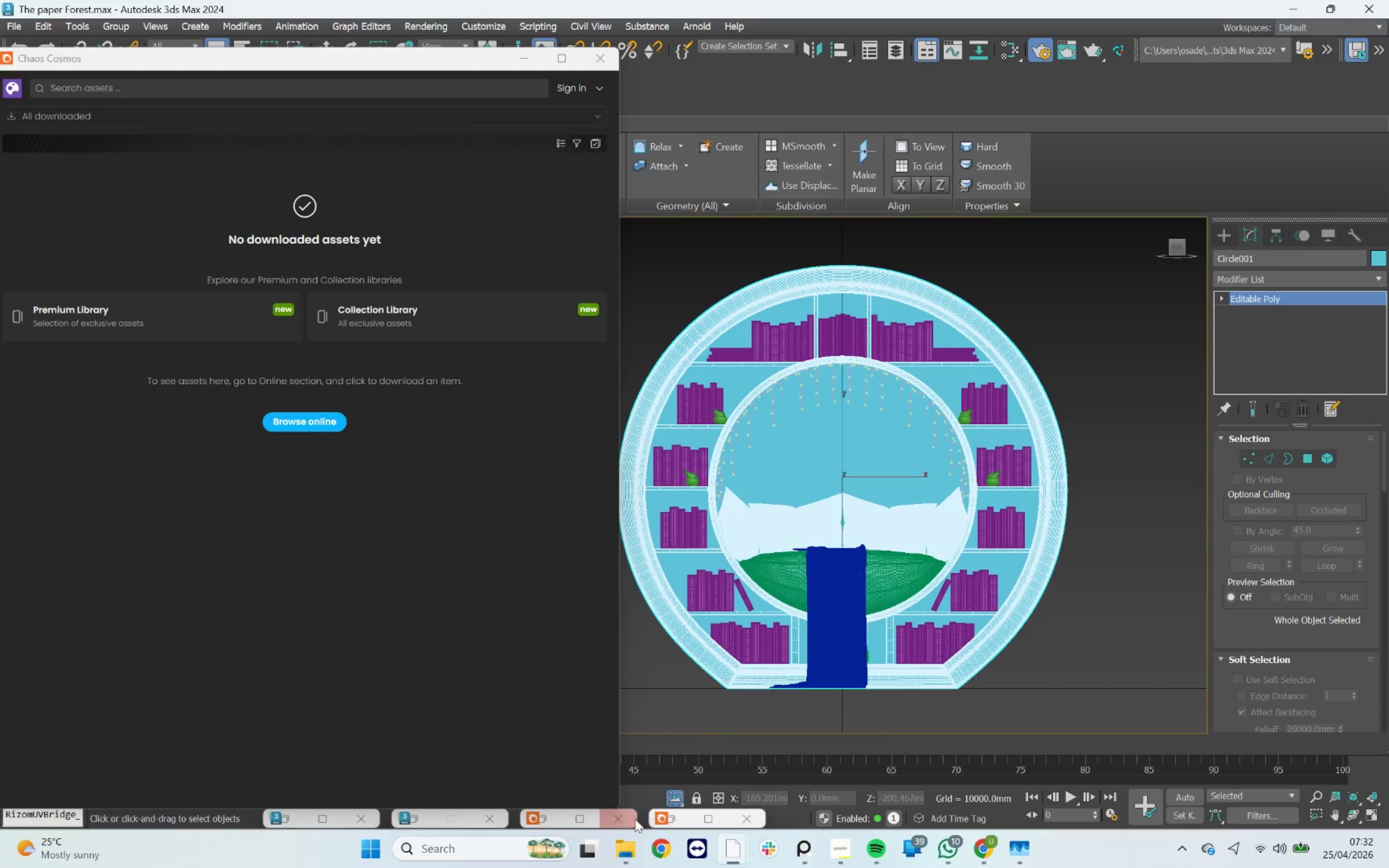 
left_click([795, 848])
 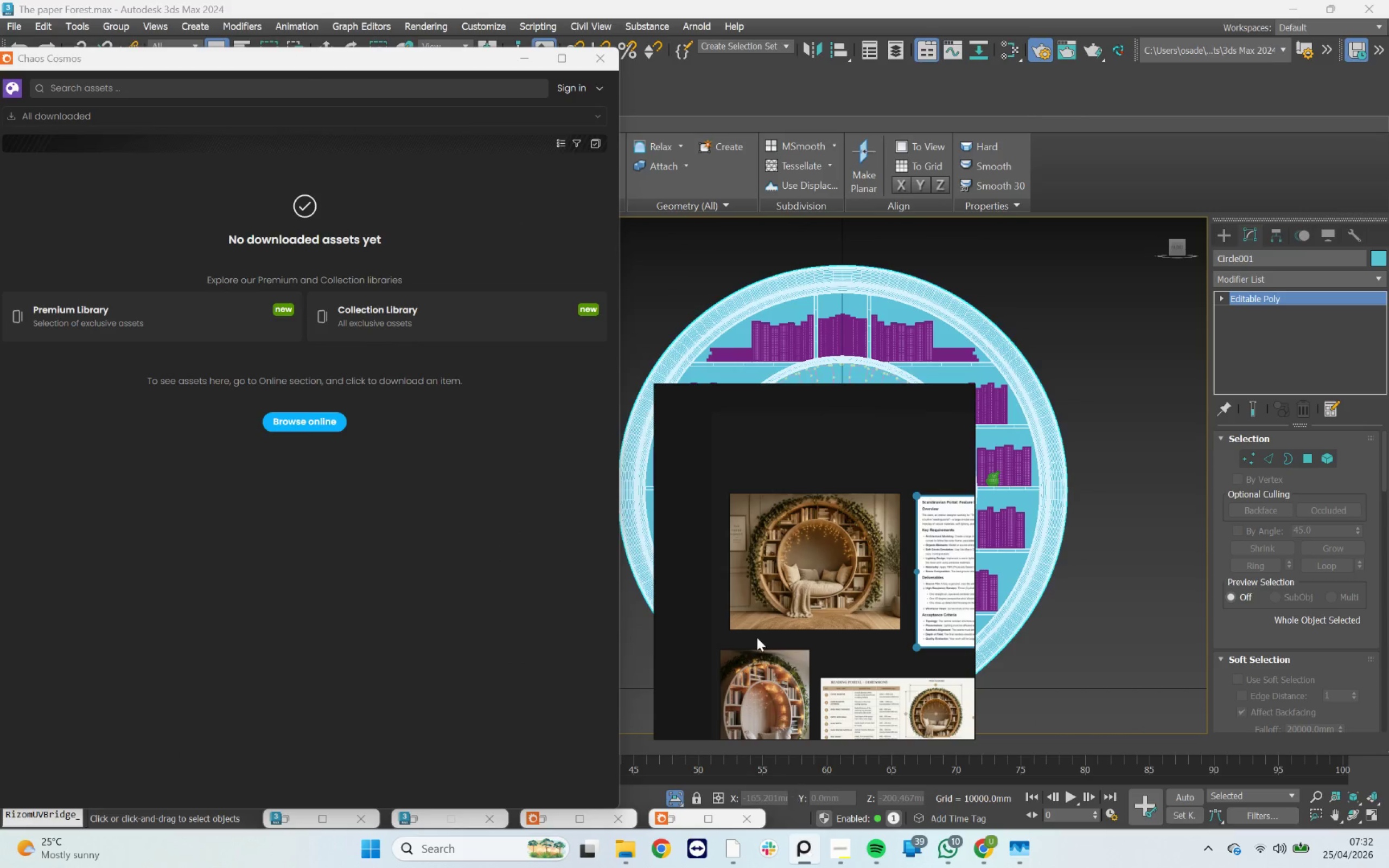 
scroll: coordinate [757, 634], scroll_direction: up, amount: 7.0
 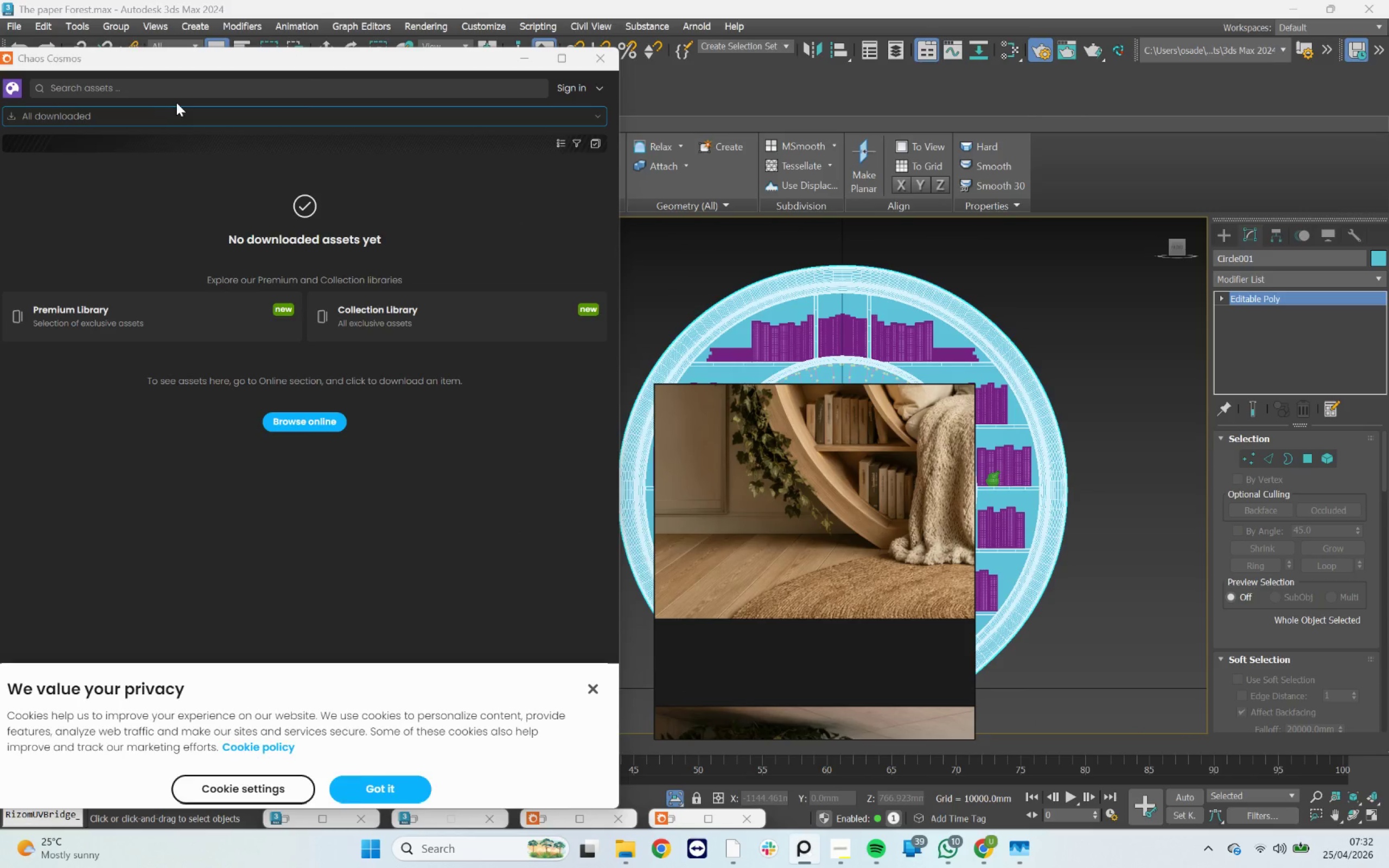 
left_click([186, 91])
 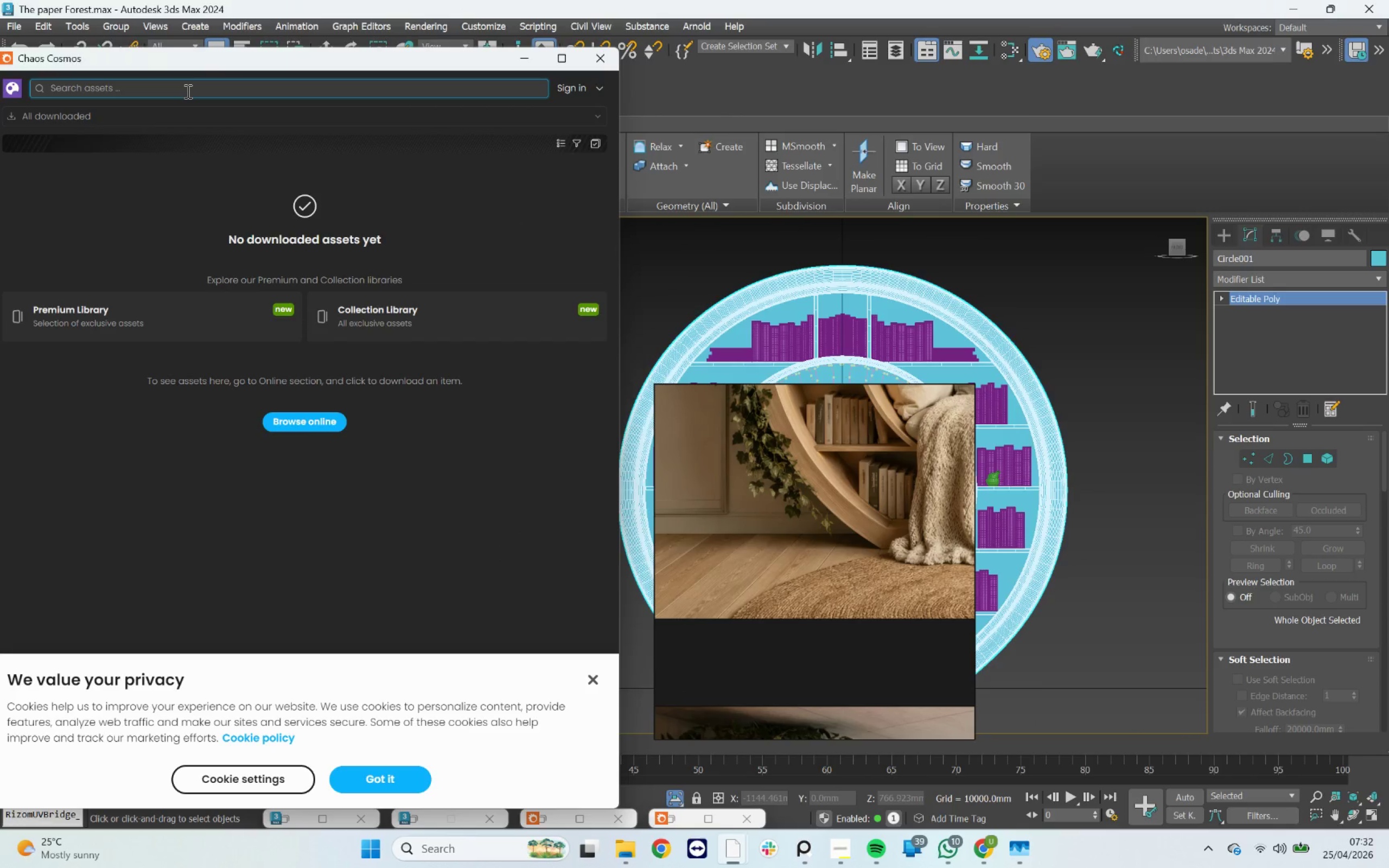 
type(wood)
 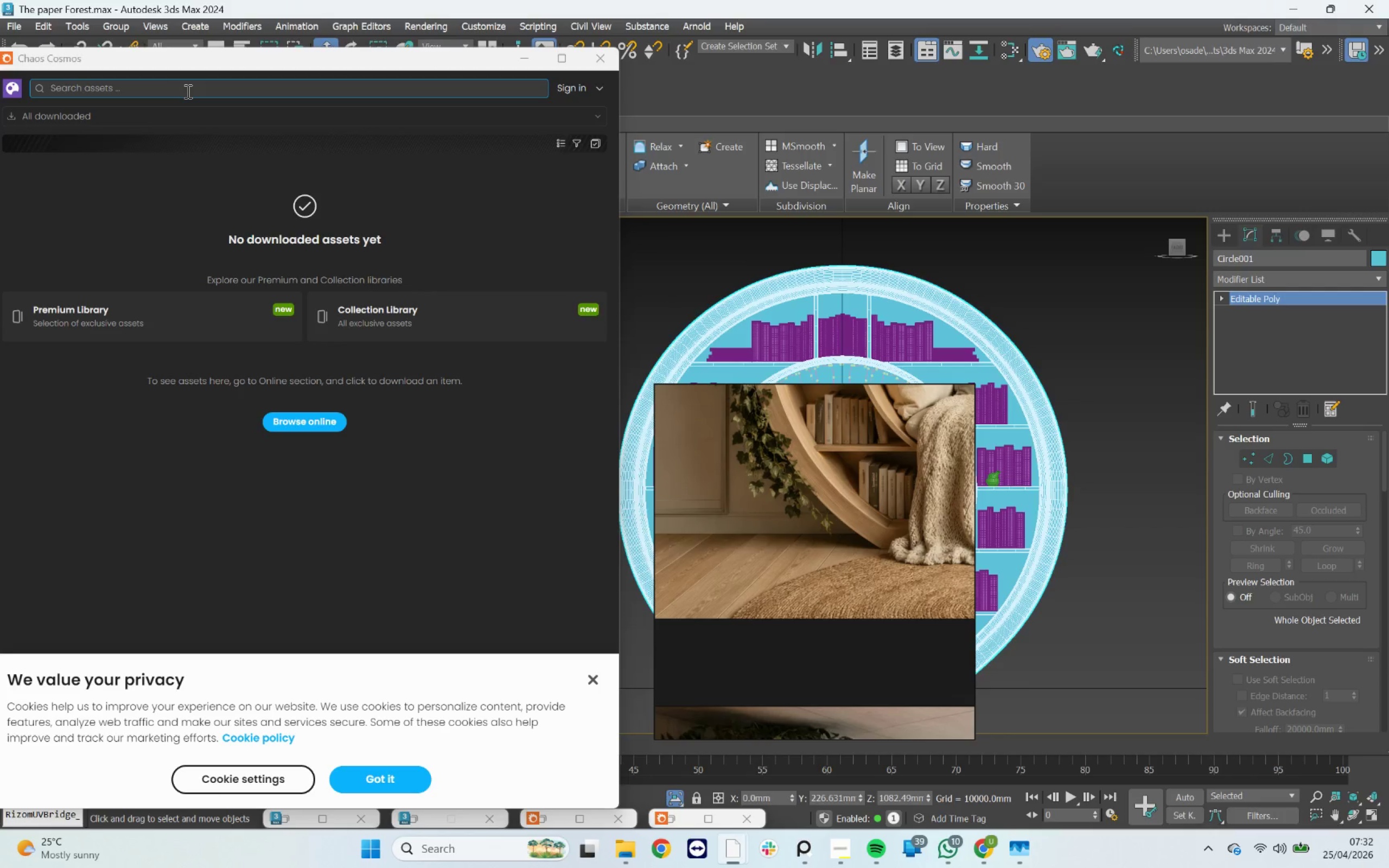 
left_click([187, 91])
 